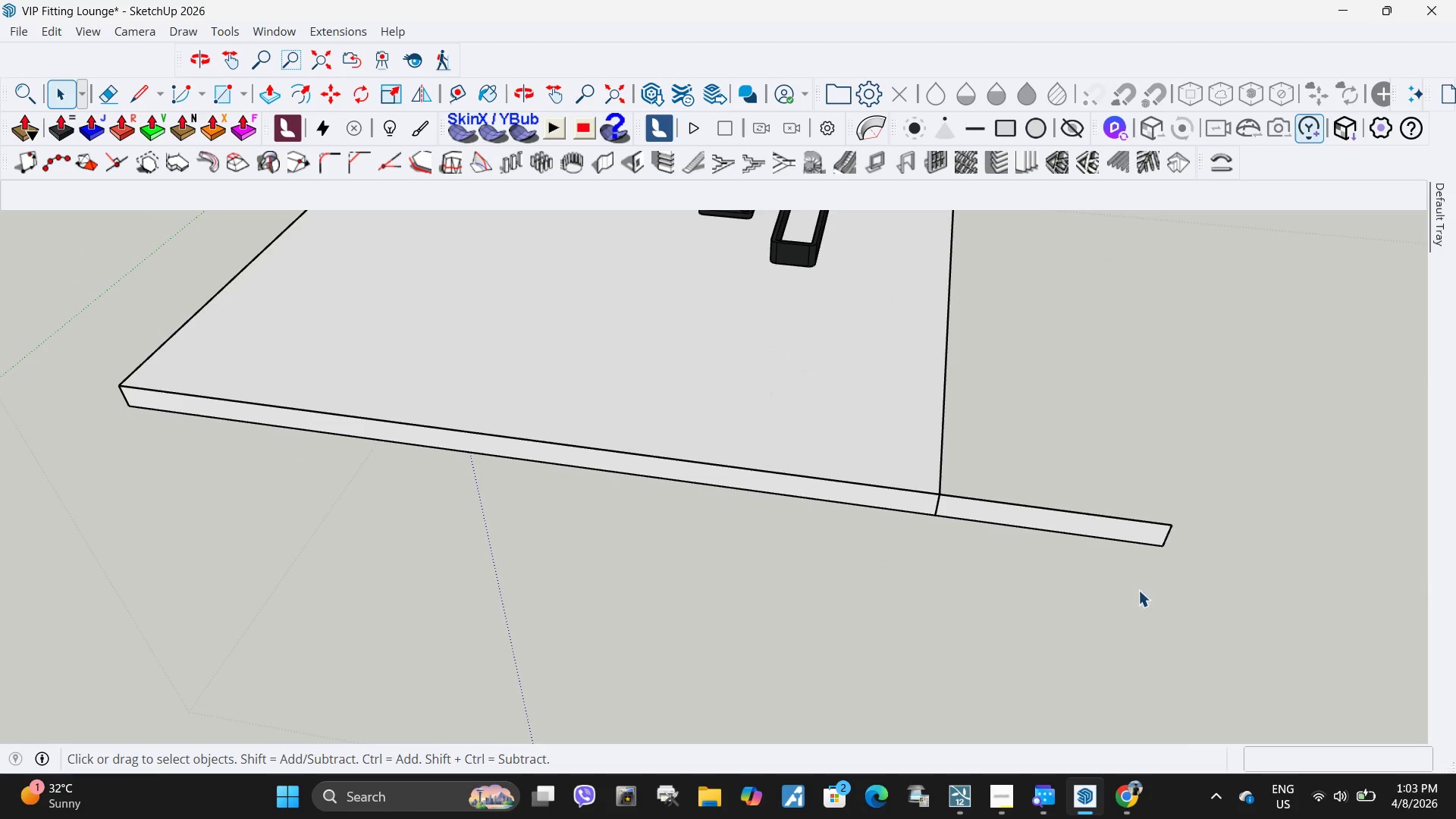 
left_click_drag(start_coordinate=[1128, 570], to_coordinate=[1046, 449])
 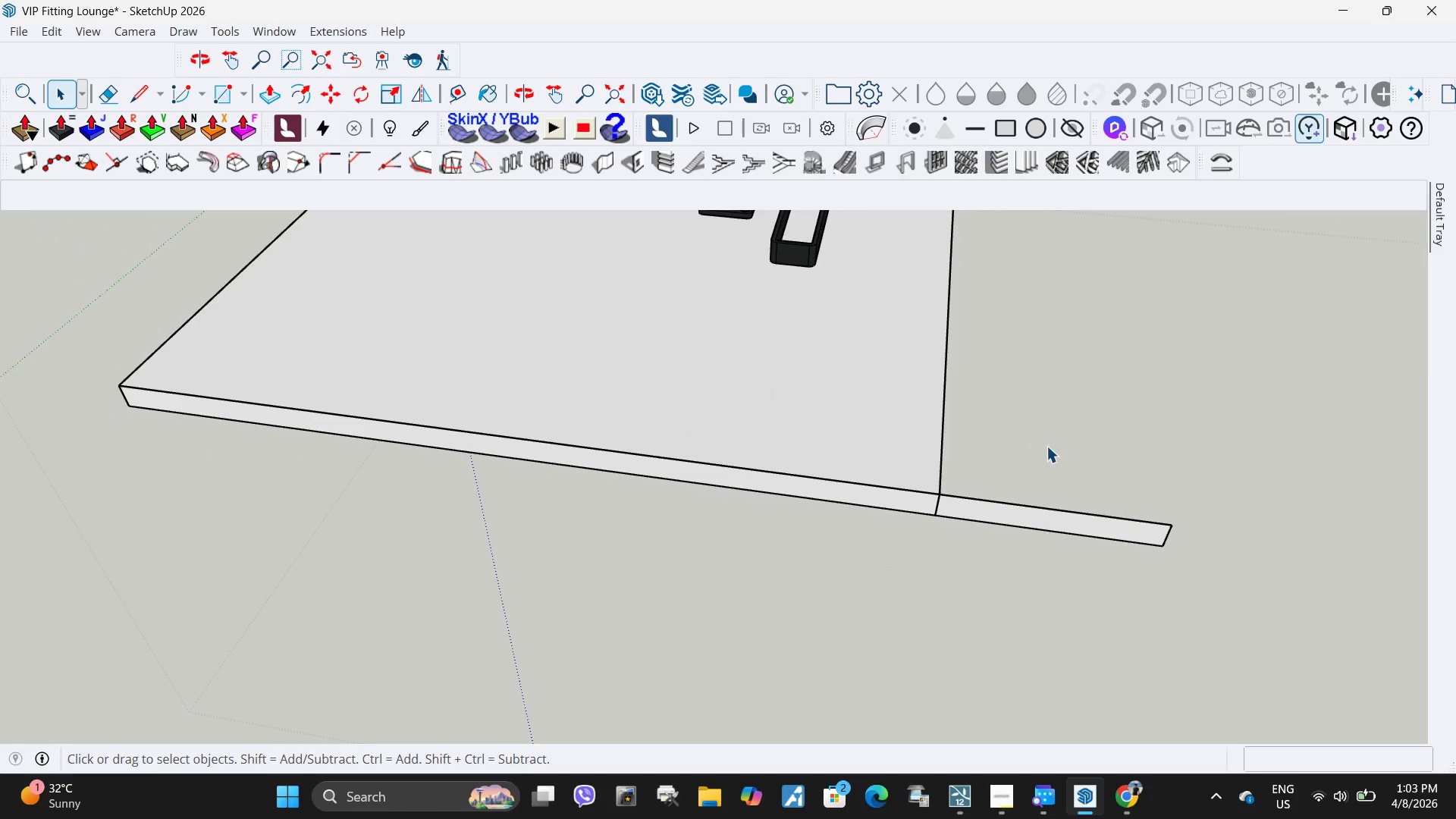 
double_click([1035, 431])
 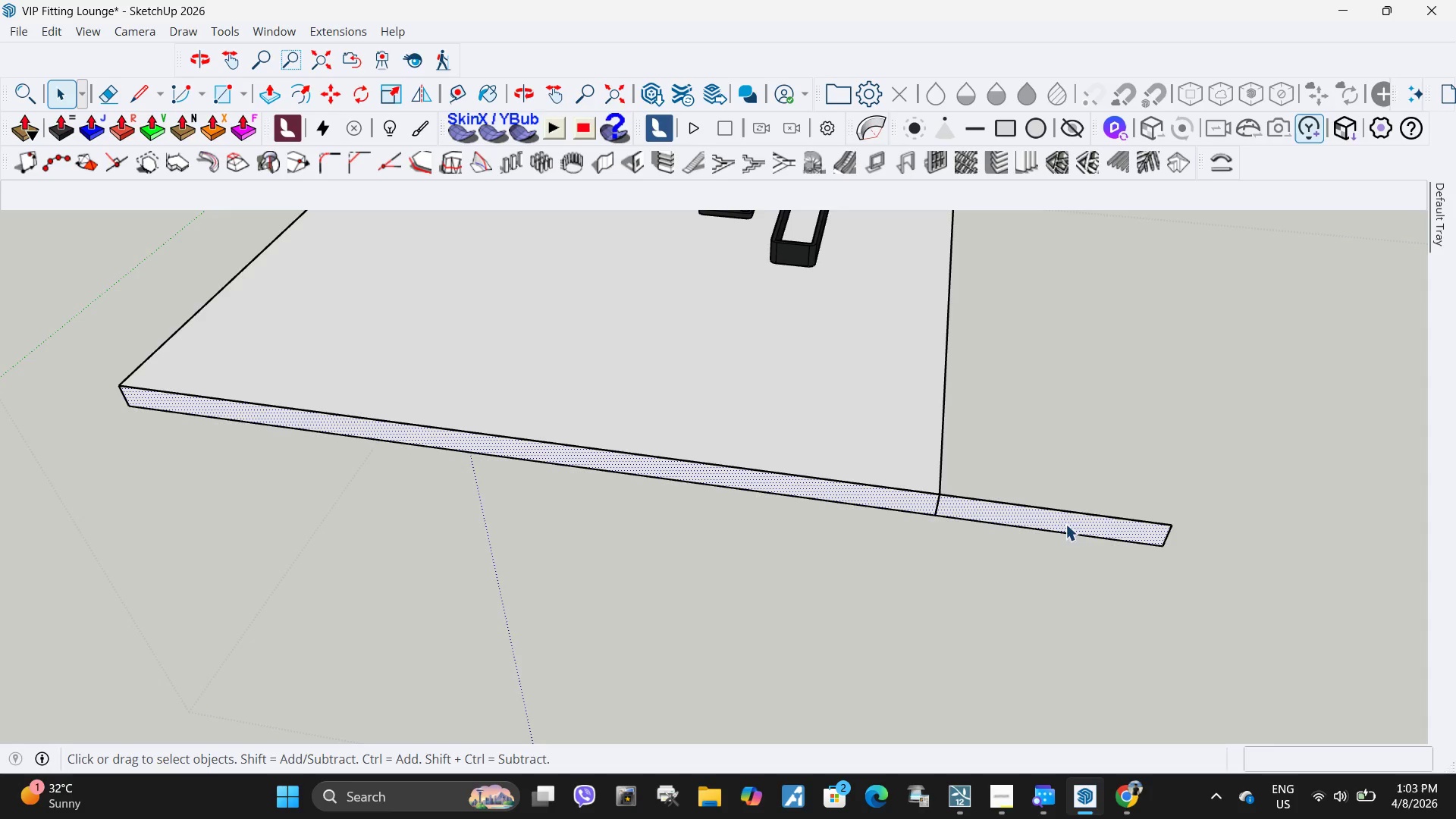 
left_click_drag(start_coordinate=[1125, 560], to_coordinate=[1046, 440])
 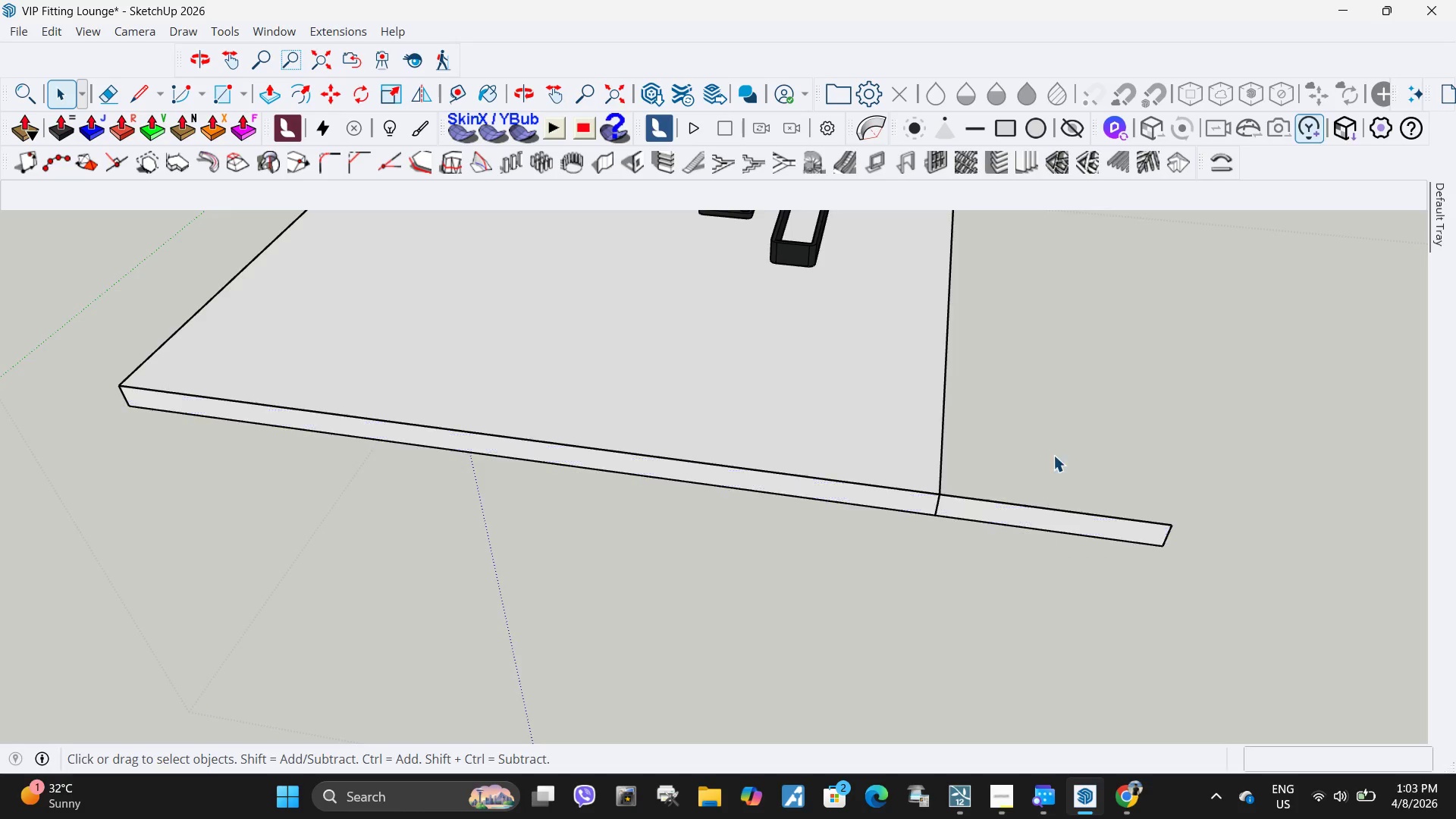 
double_click([1046, 440])
 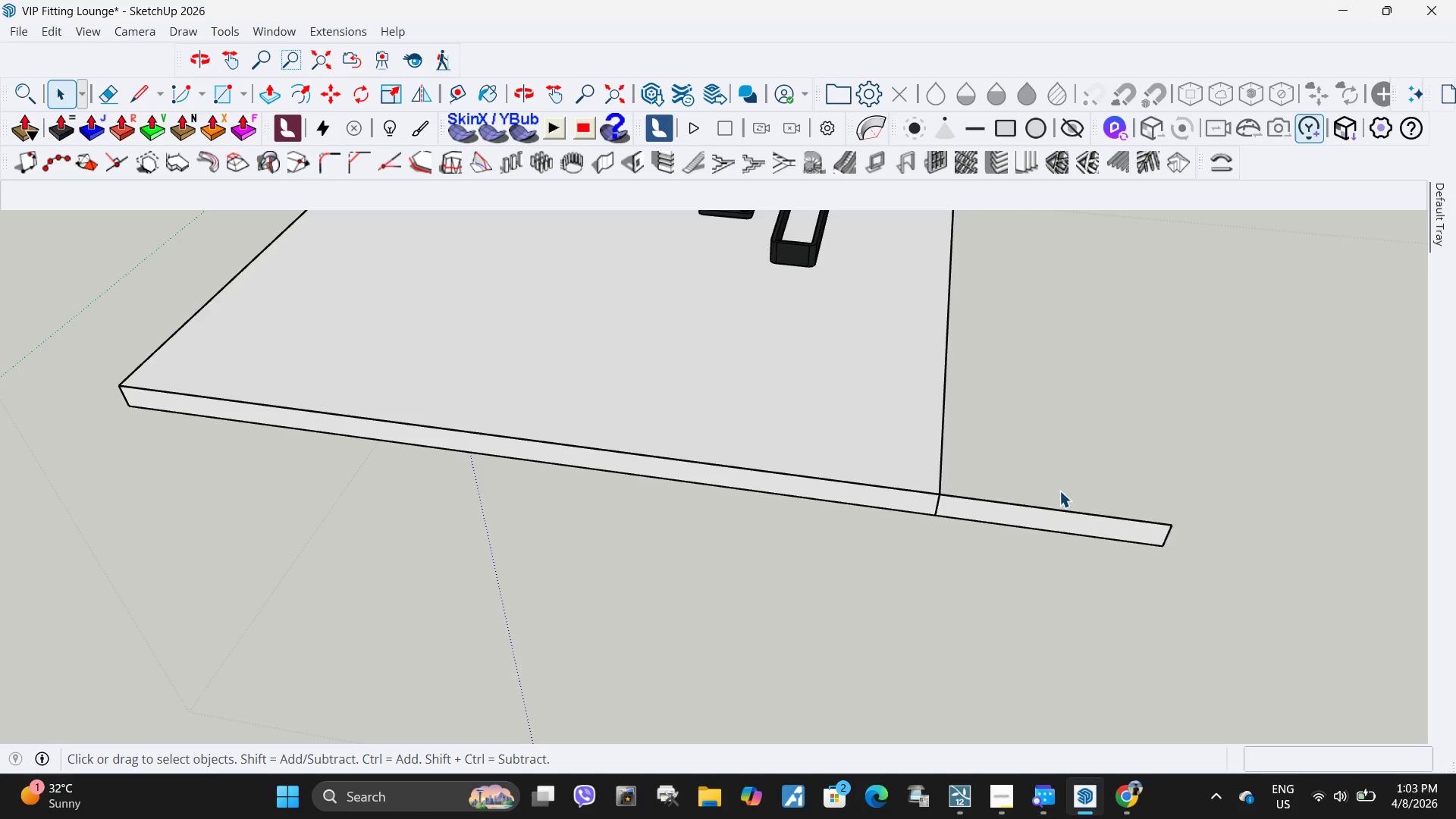 
left_click_drag(start_coordinate=[1100, 550], to_coordinate=[1009, 413])
 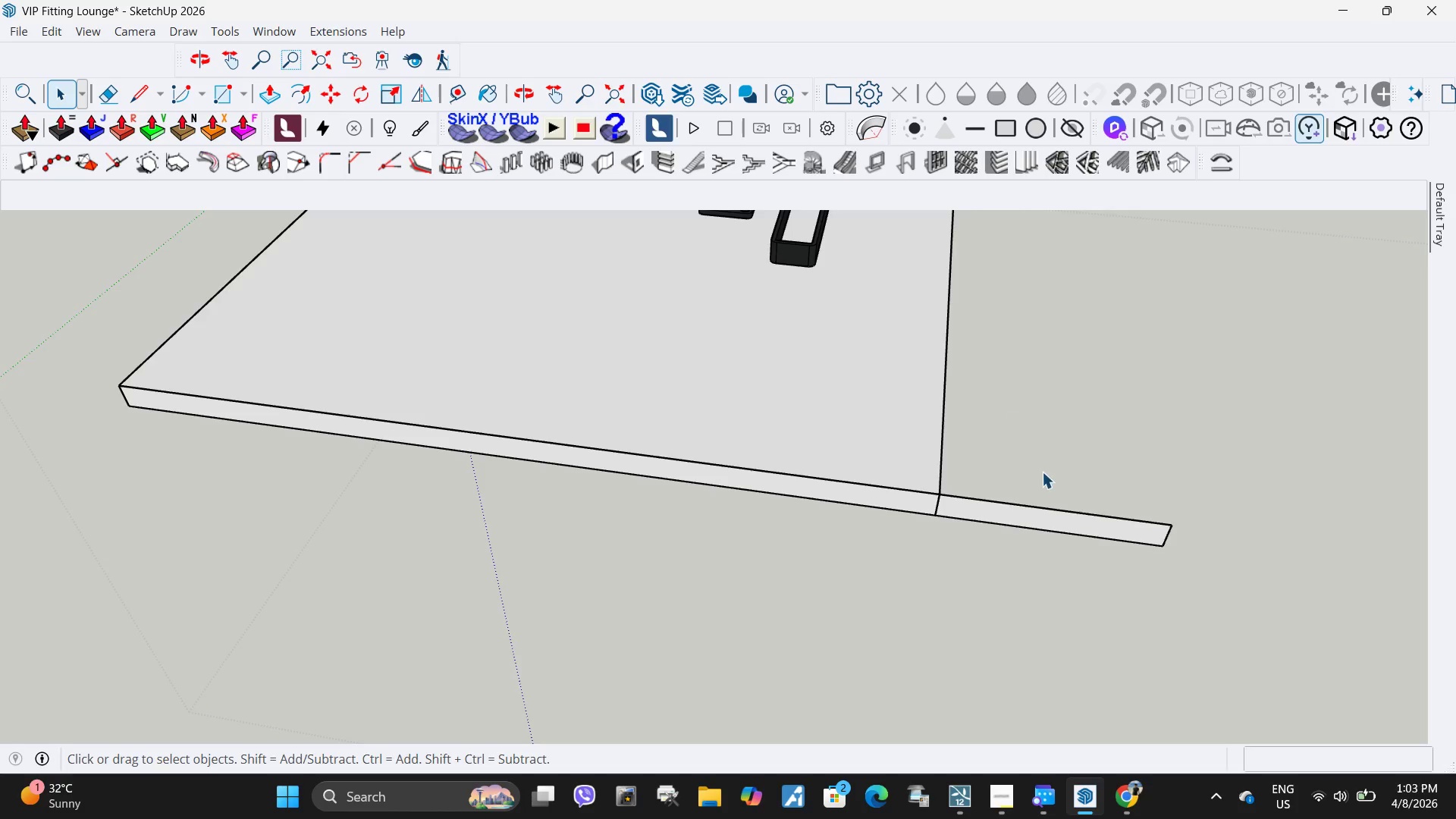 
double_click([1007, 412])
 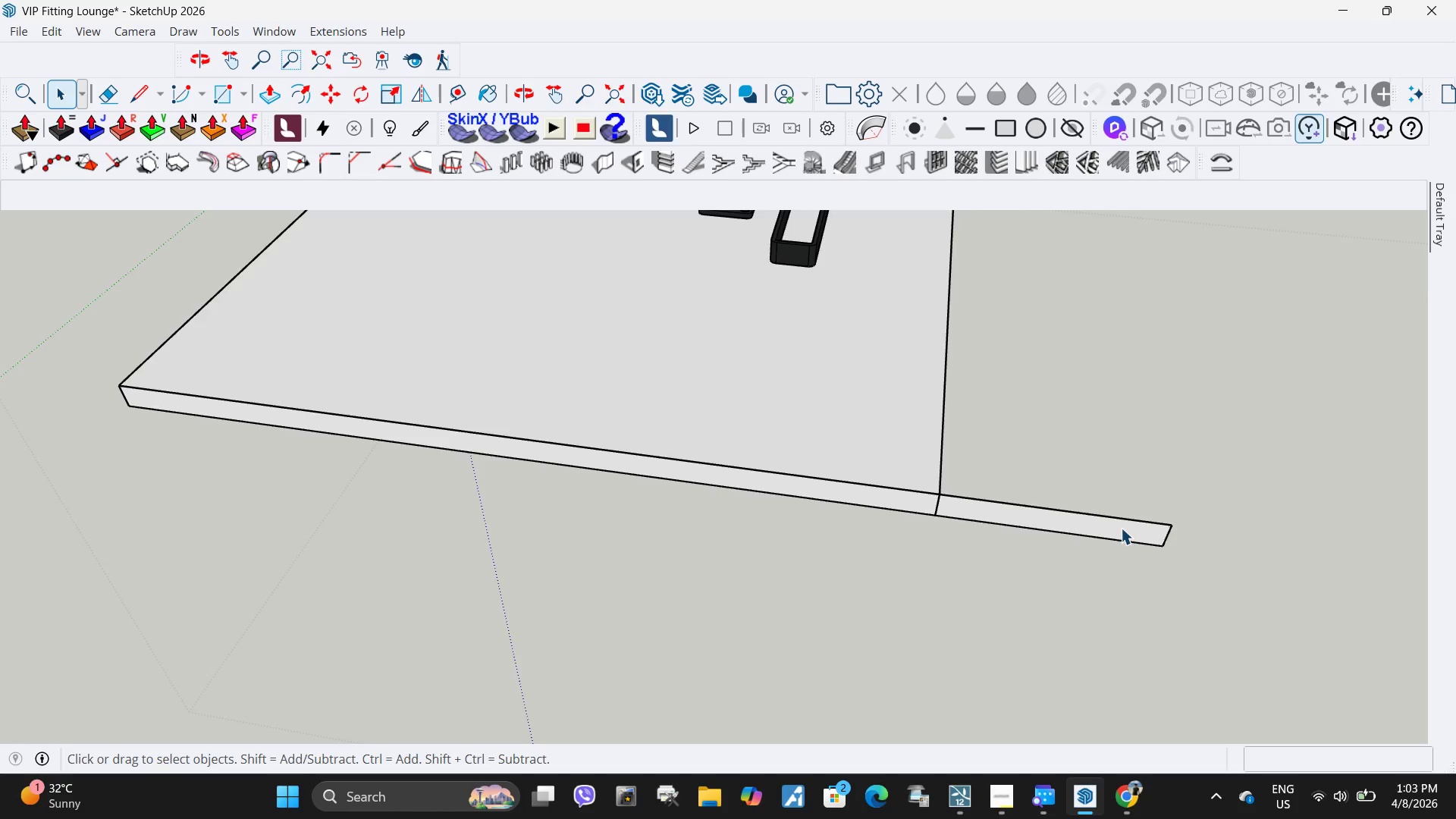 
left_click([1121, 528])
 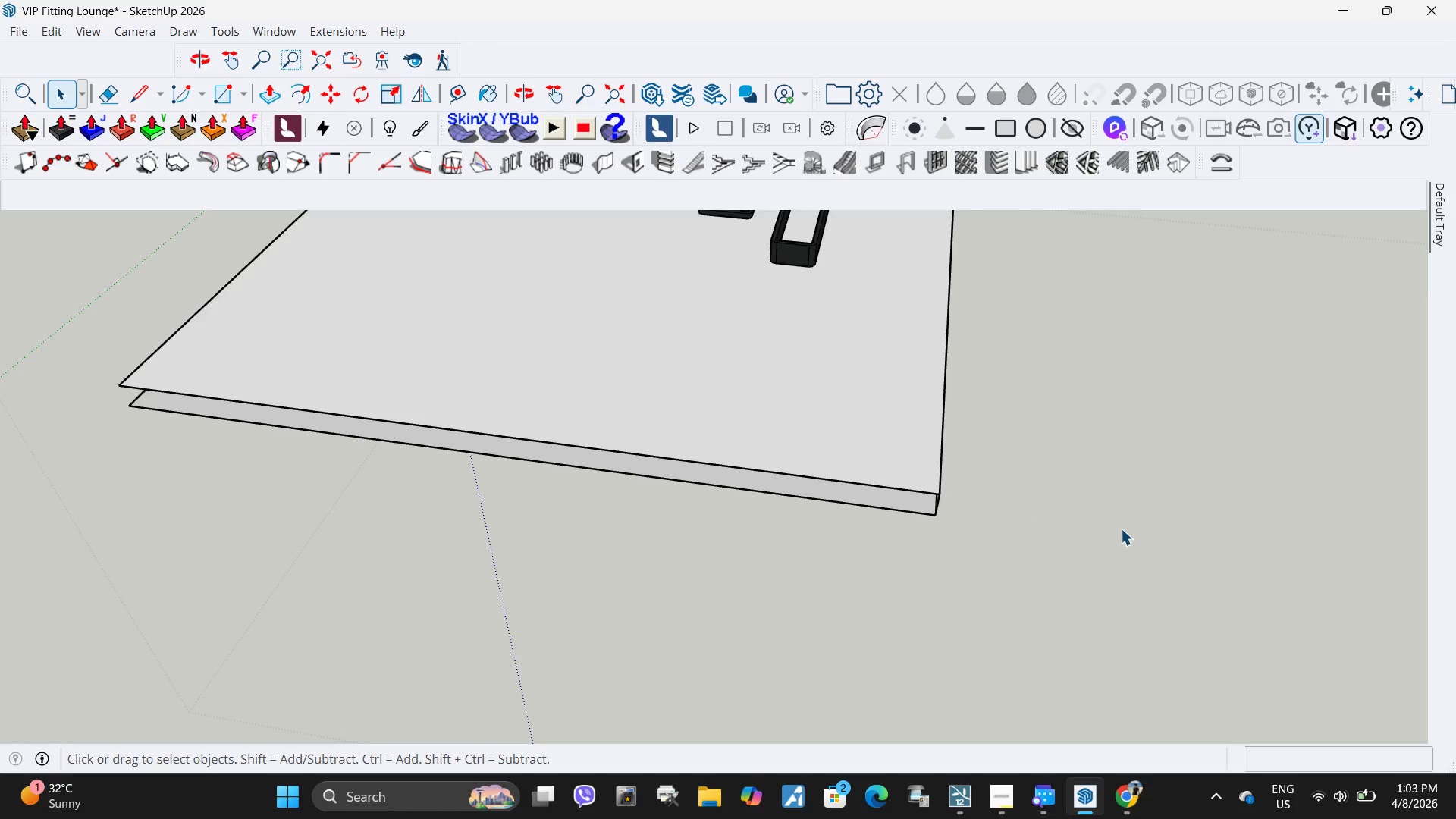 
key(Delete)
 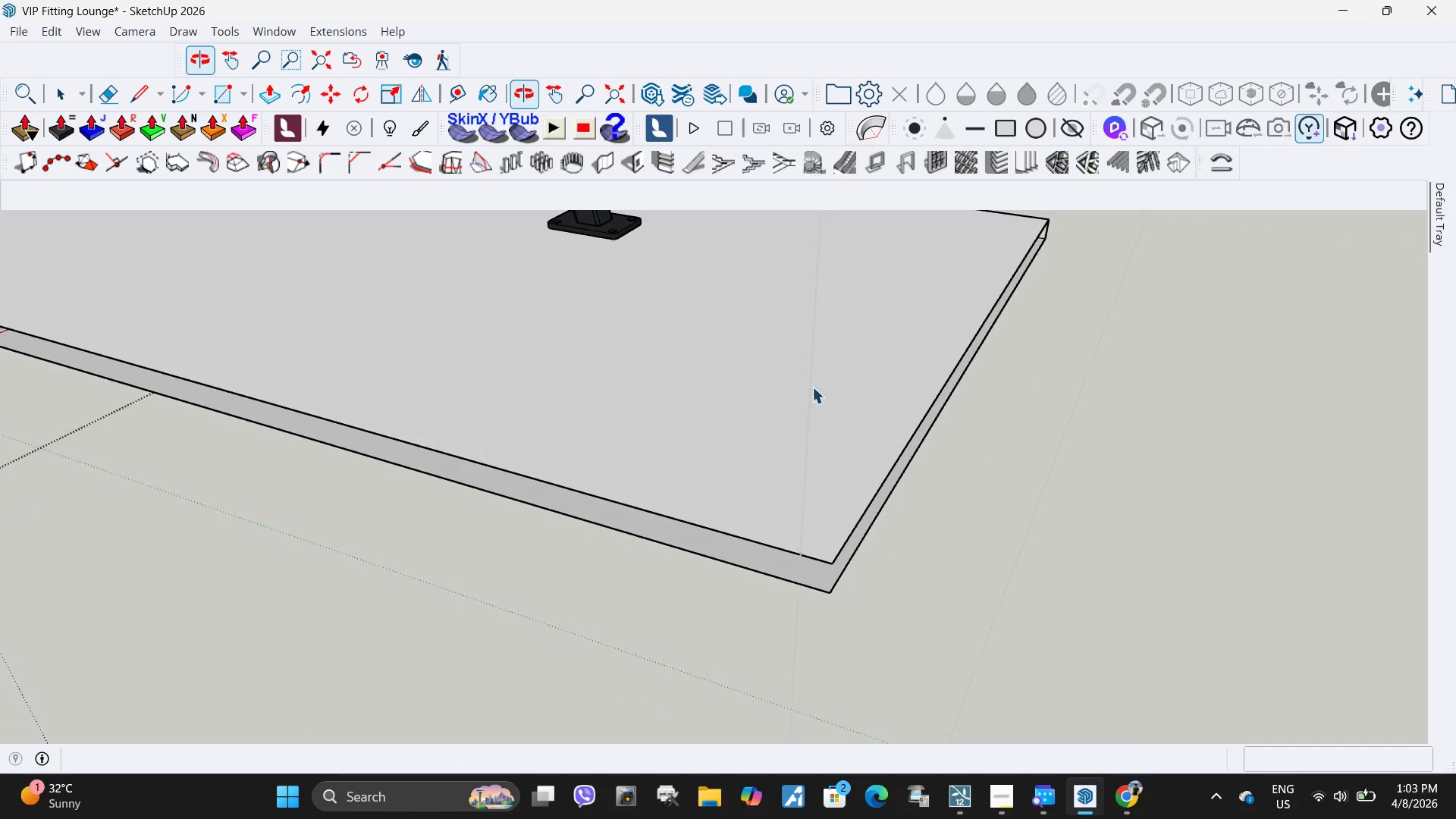 
key(L)
 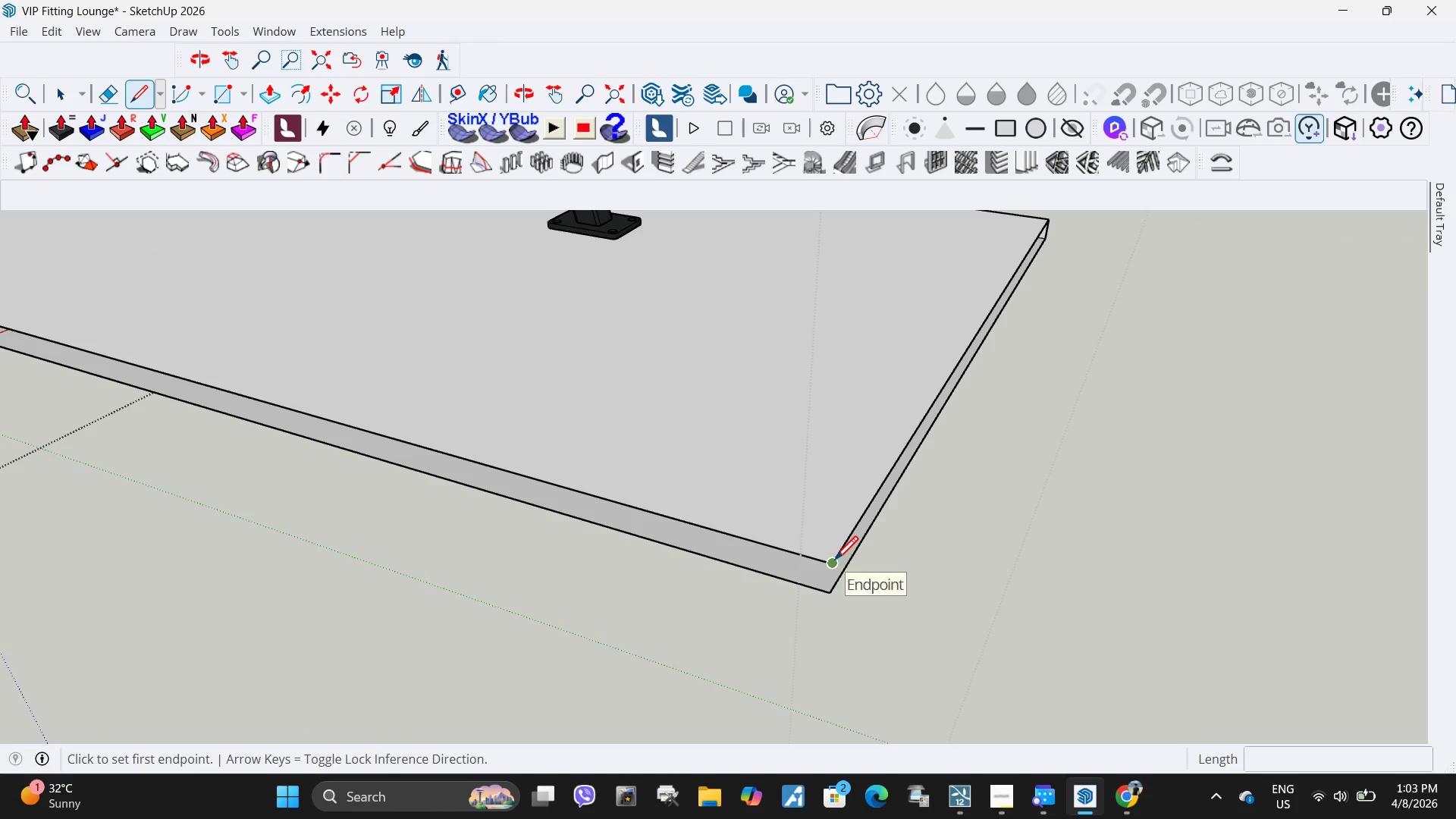 
left_click([835, 562])
 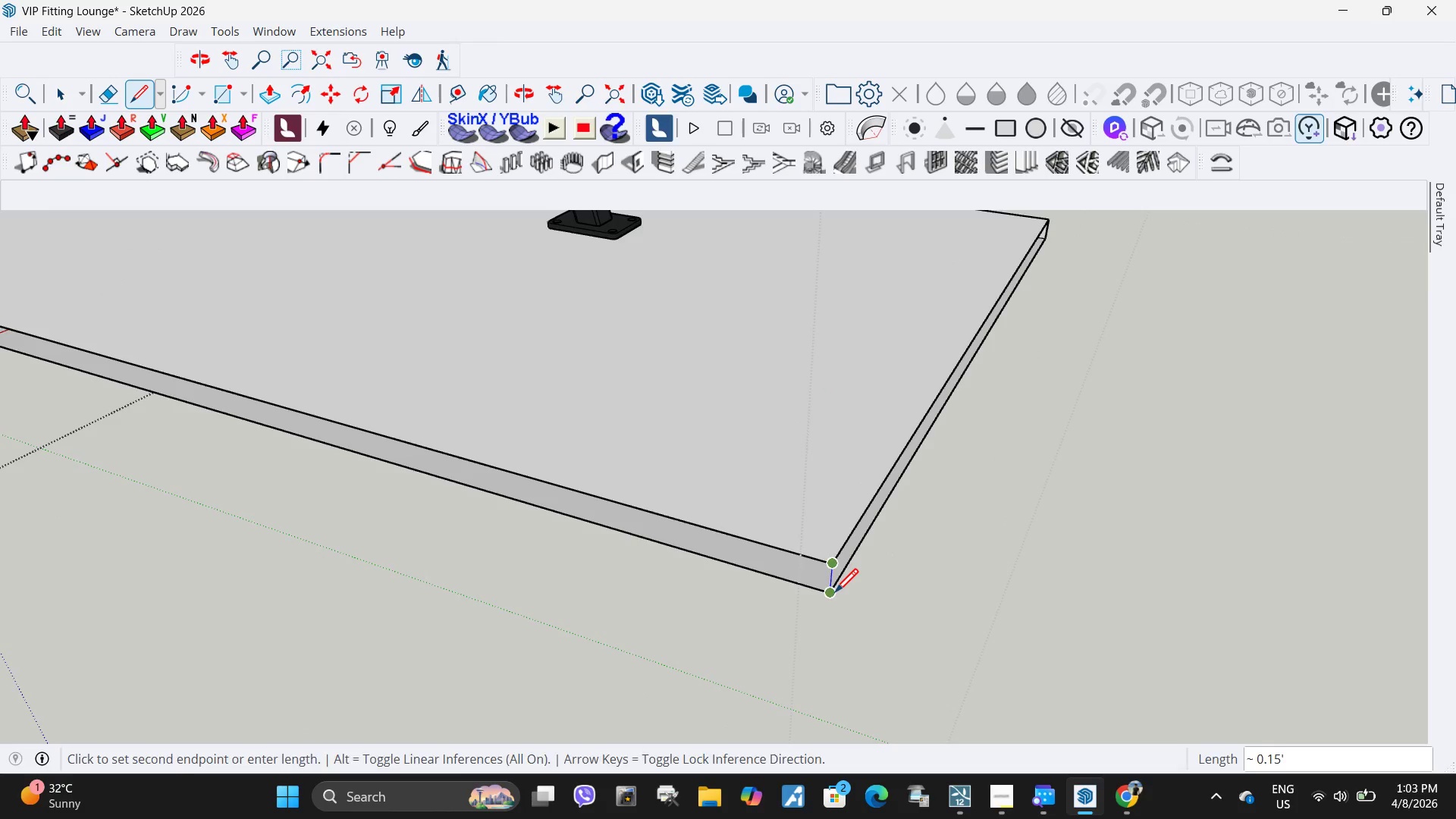 
left_click([835, 595])
 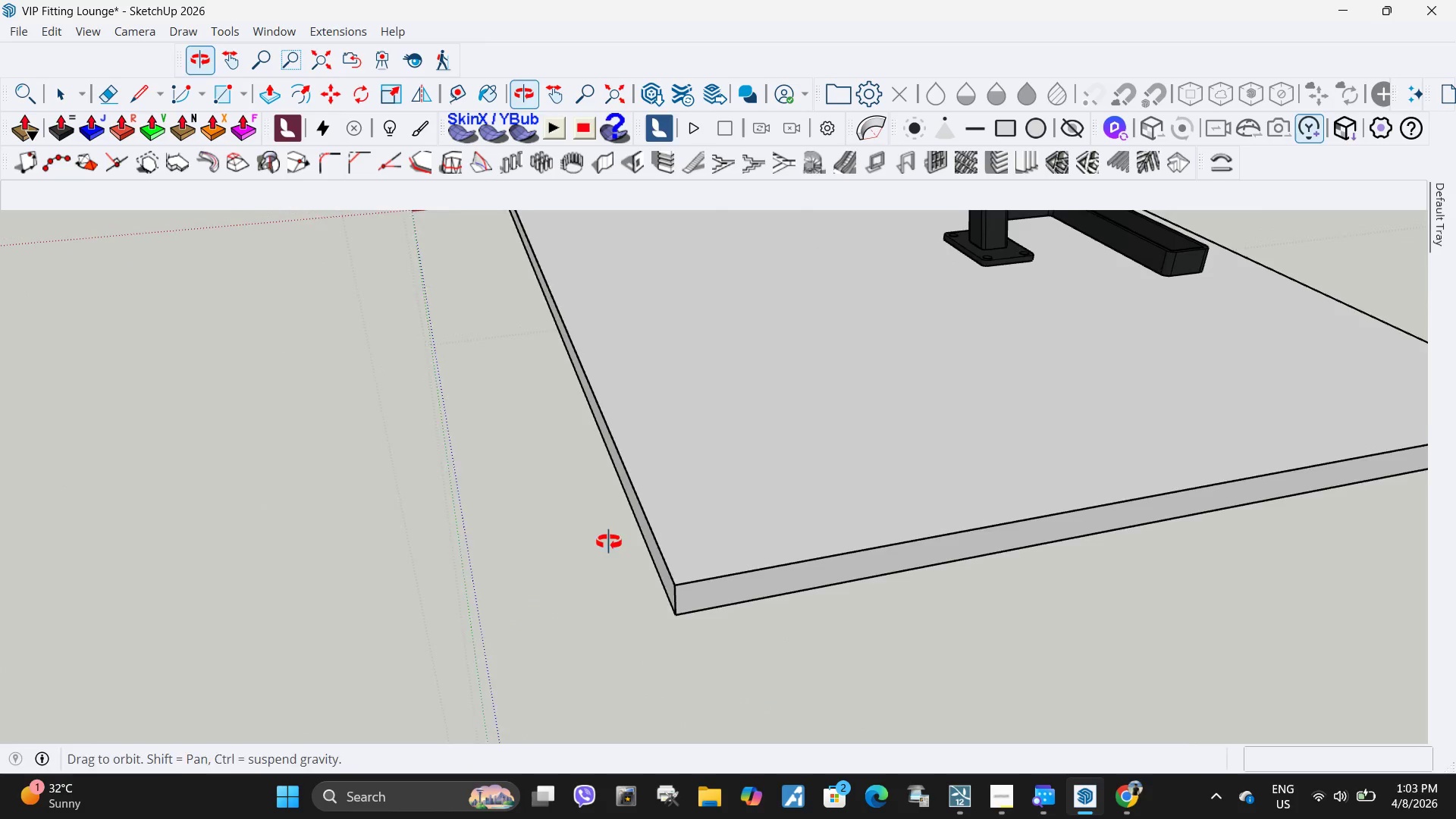 
key(R)
 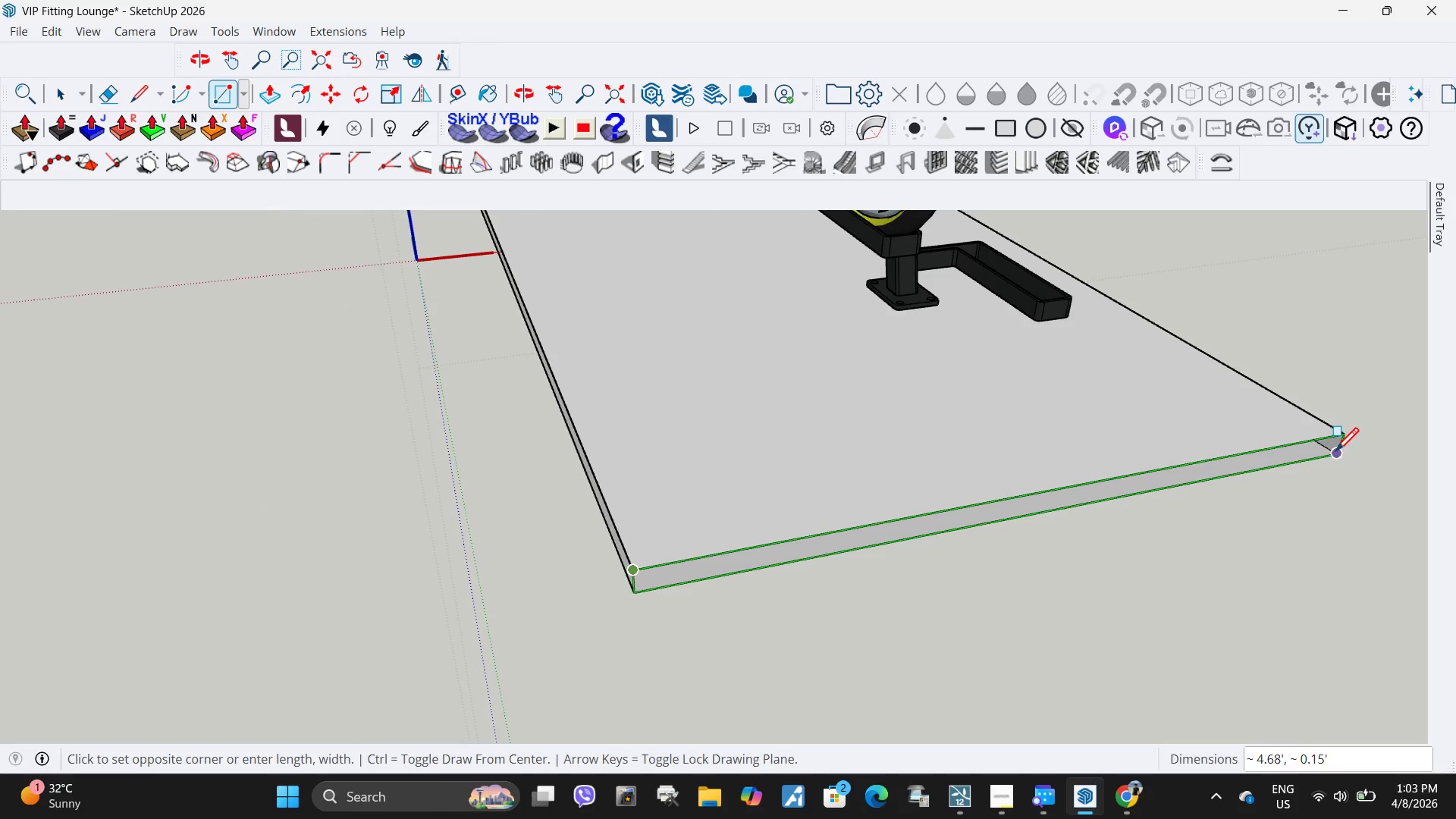 
scroll: coordinate [504, 529], scroll_direction: down, amount: 3.0
 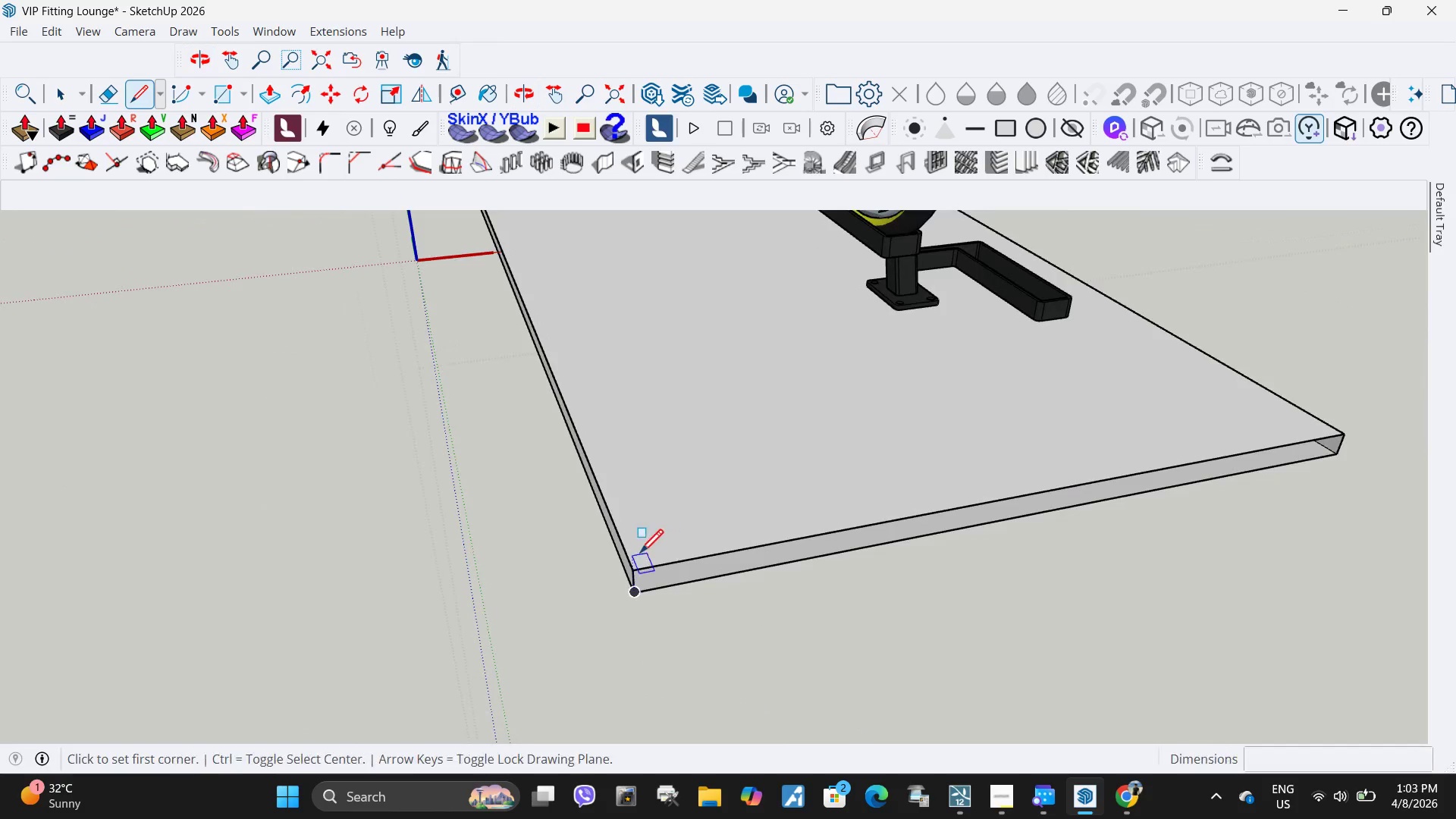 
left_click([1335, 456])
 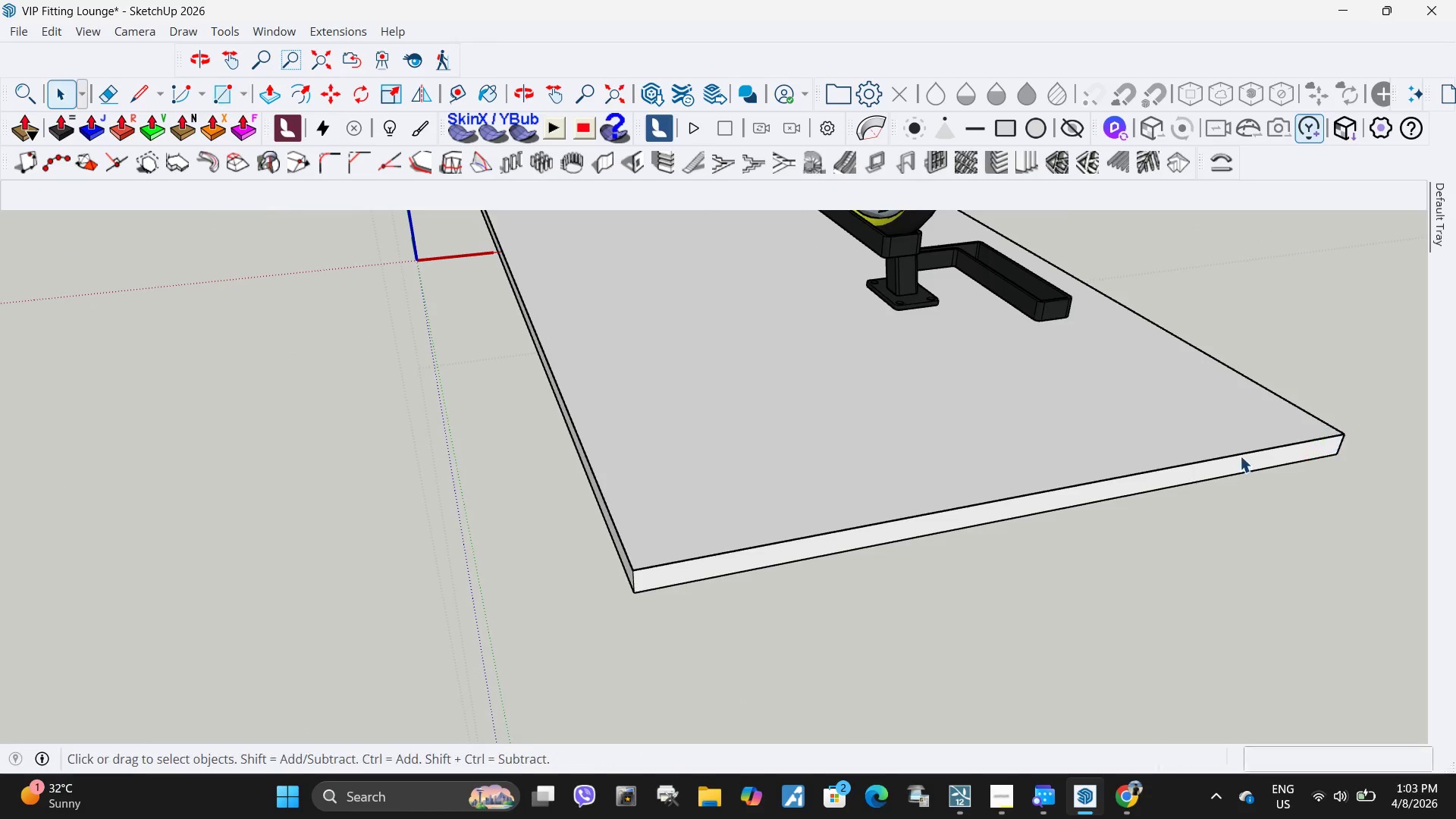 
key(Space)
 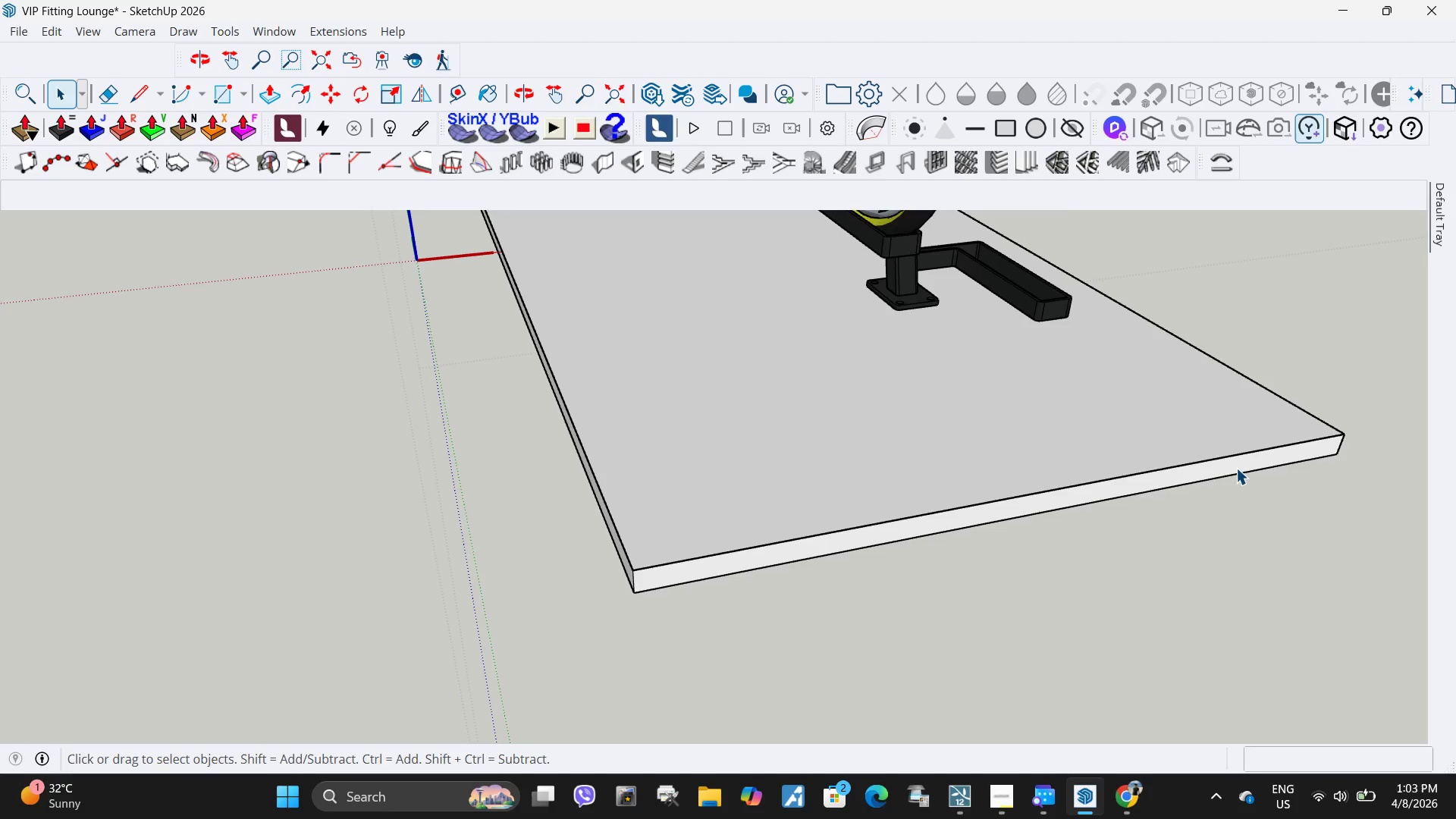 
left_click([1236, 468])
 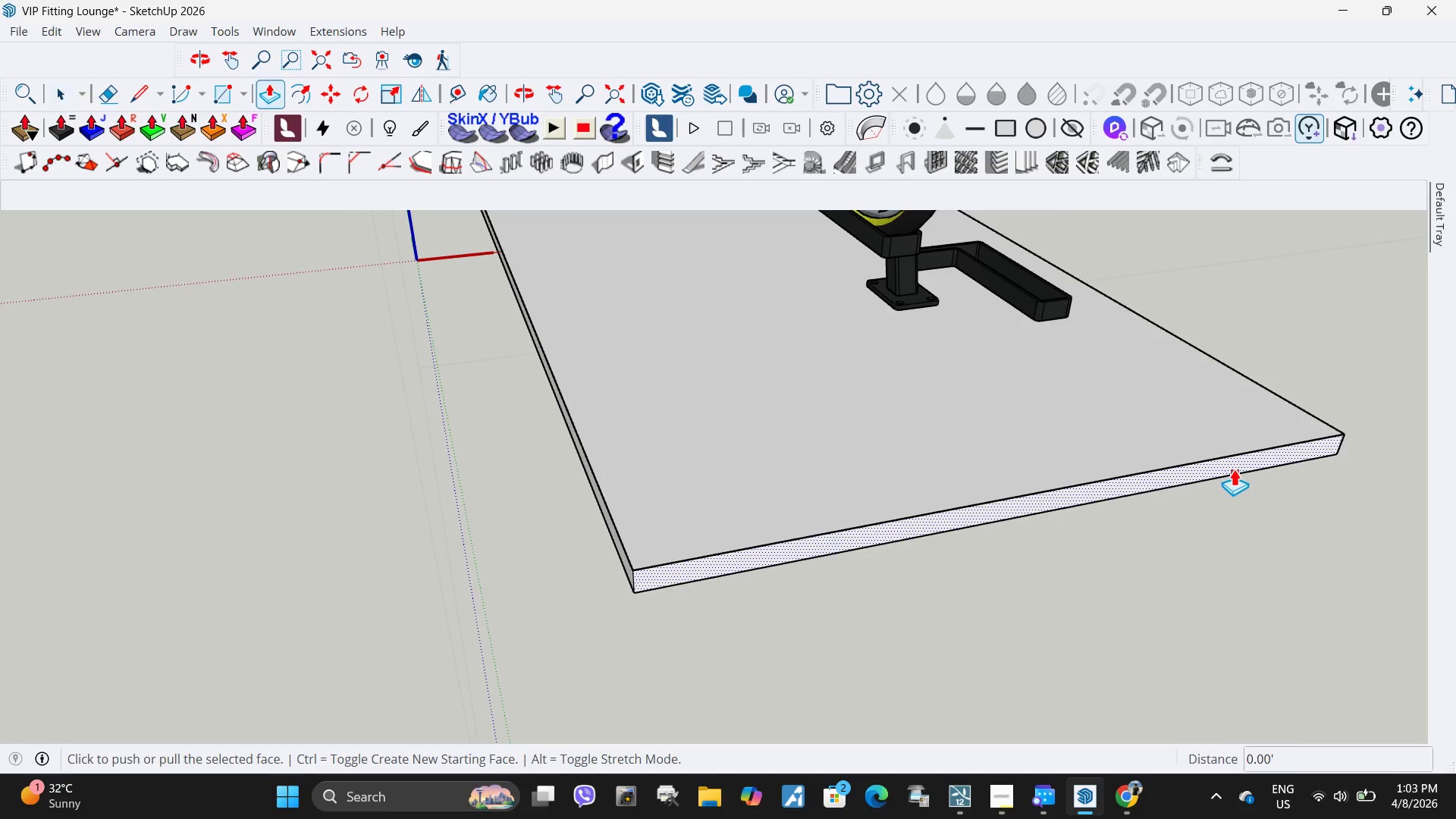 
key(P)
 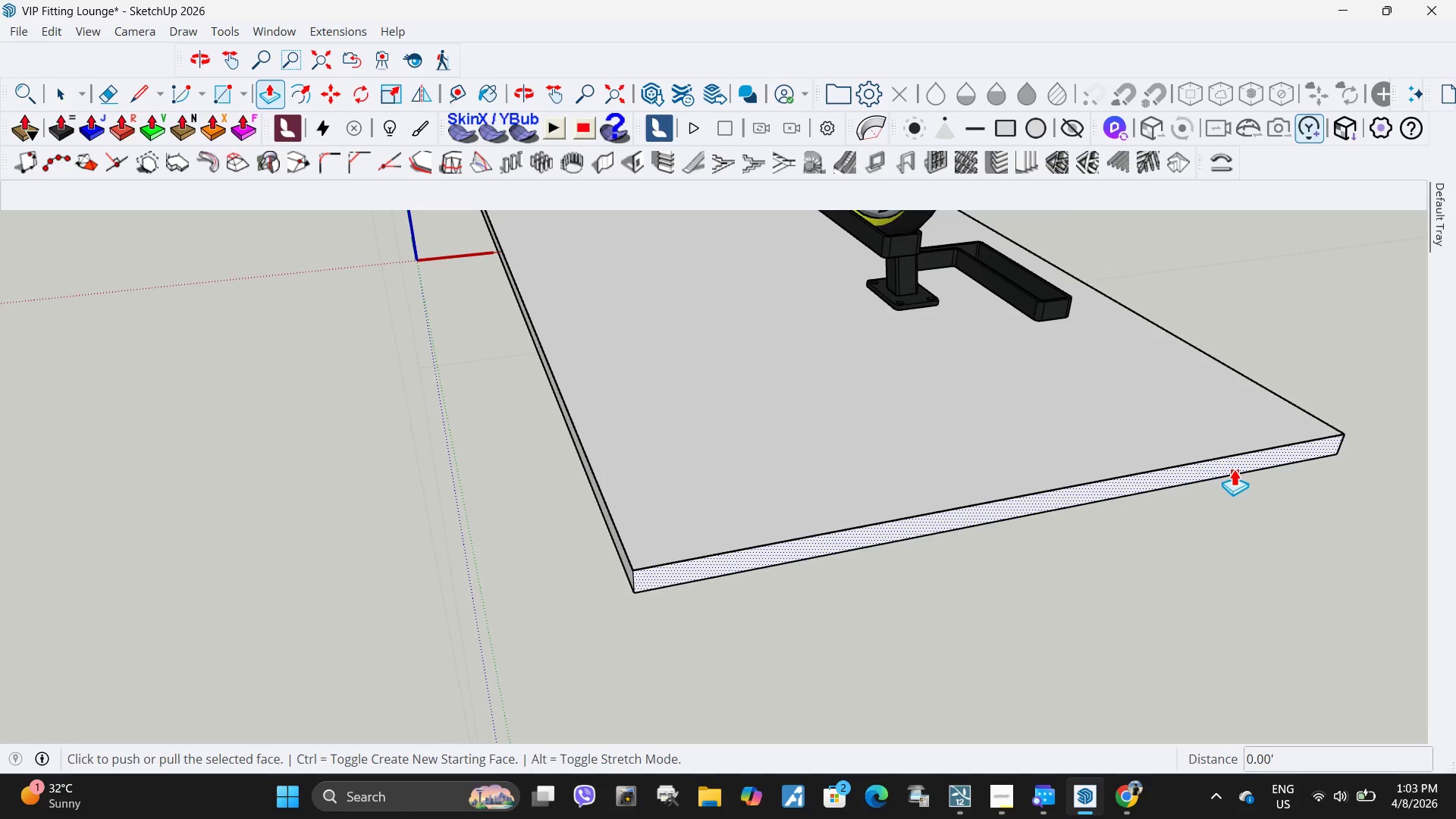 
double_click([1234, 469])
 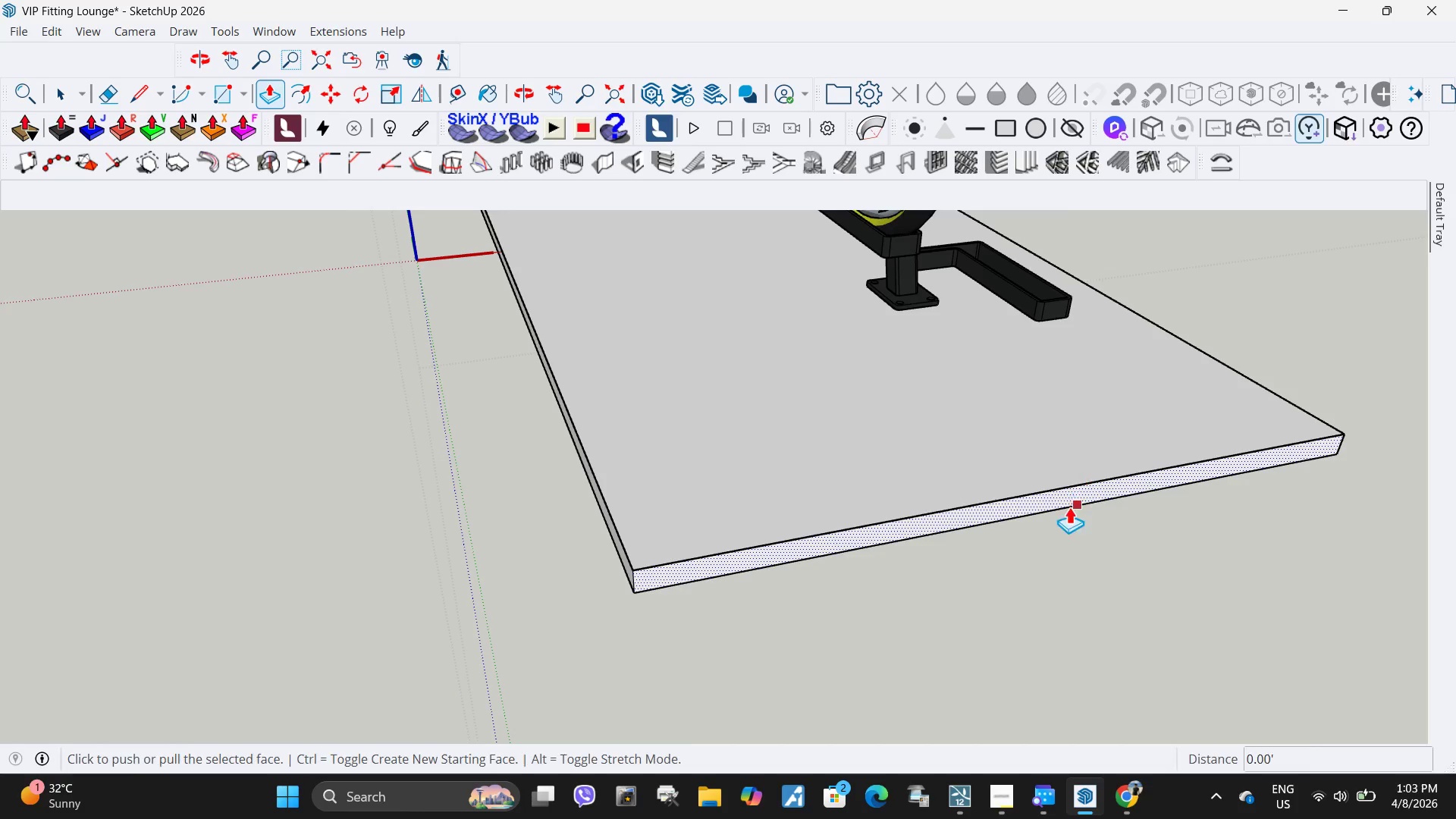 
key(Space)
 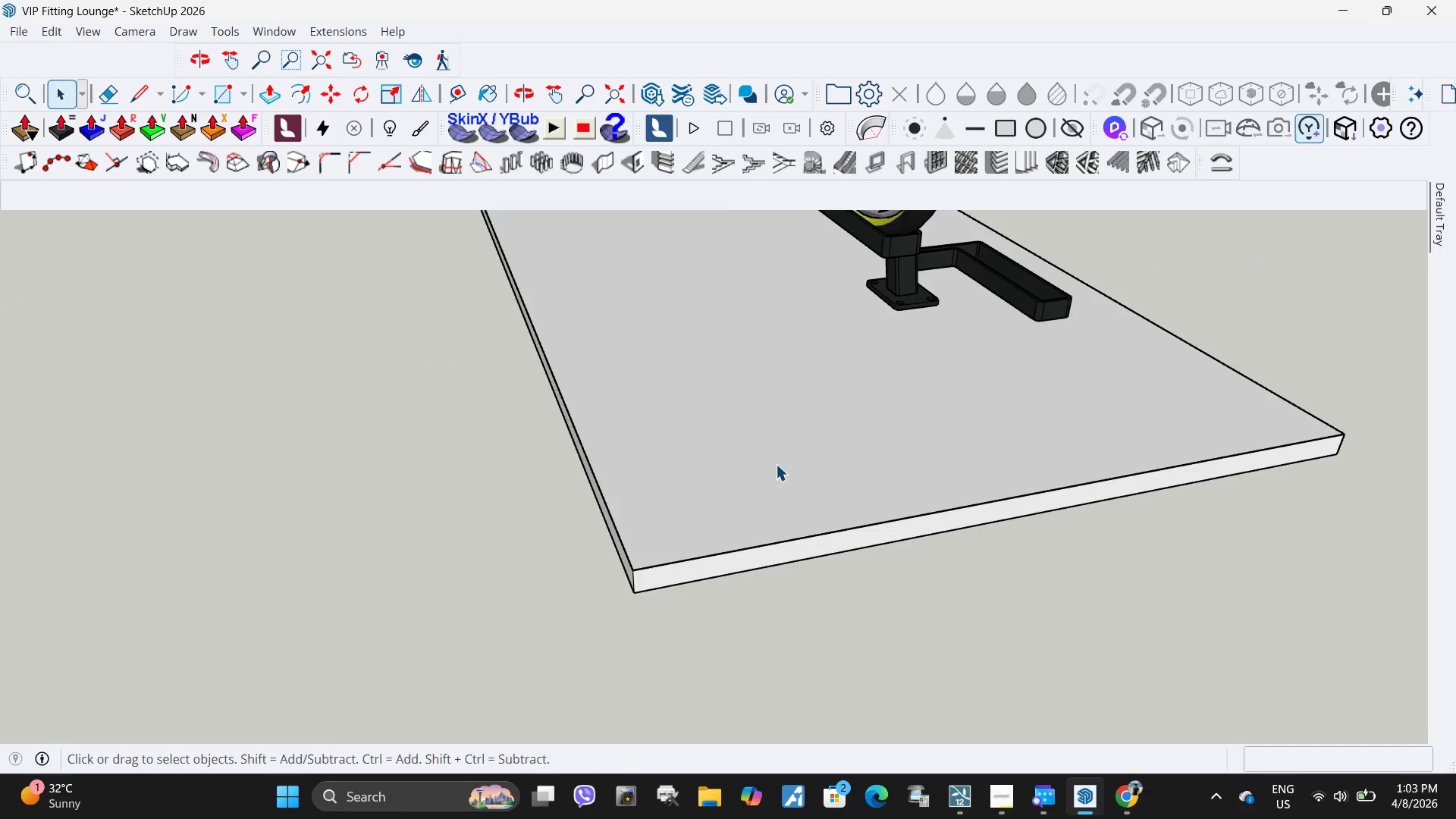 
key(Escape)
 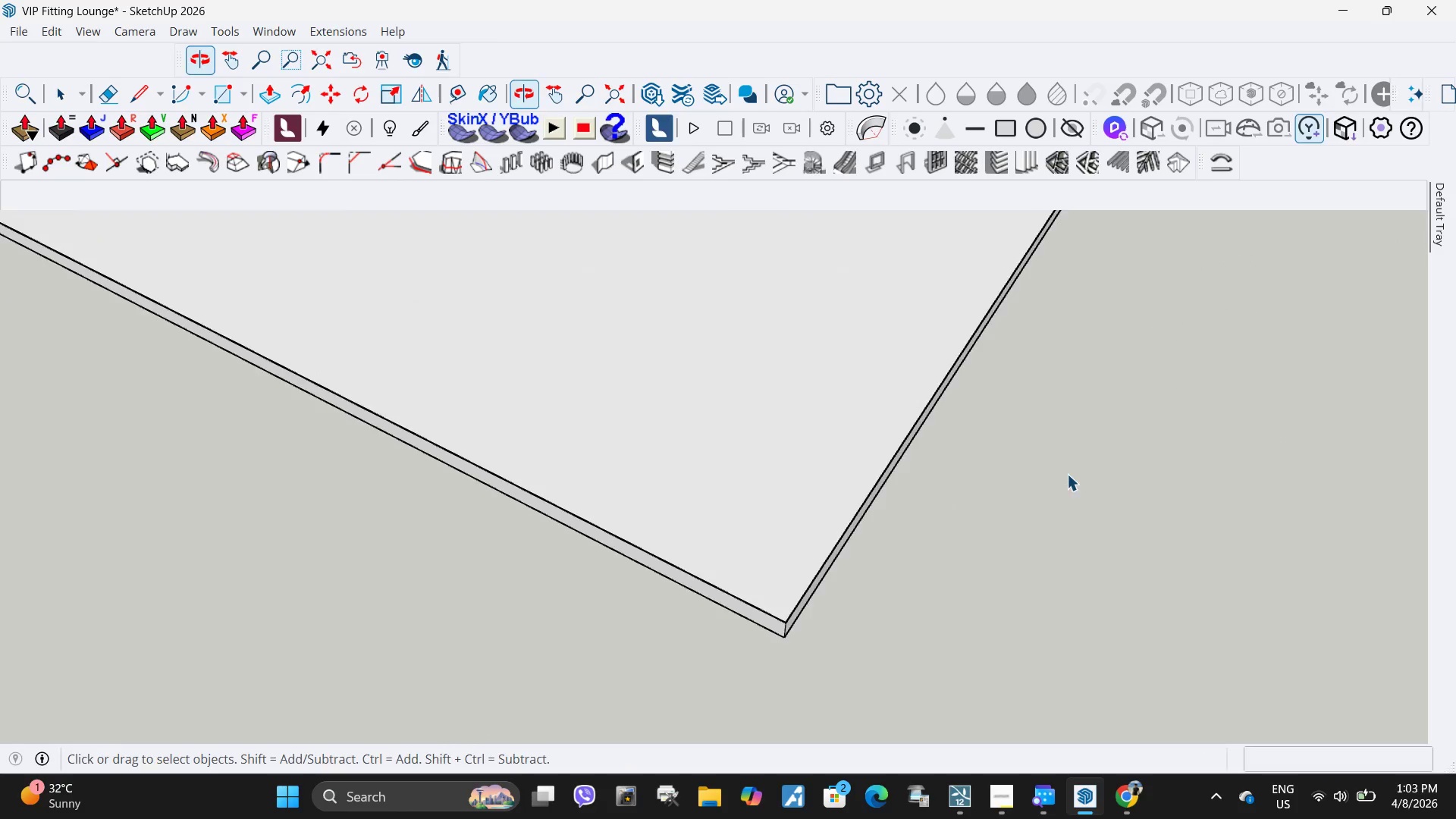 
left_click([633, 350])
 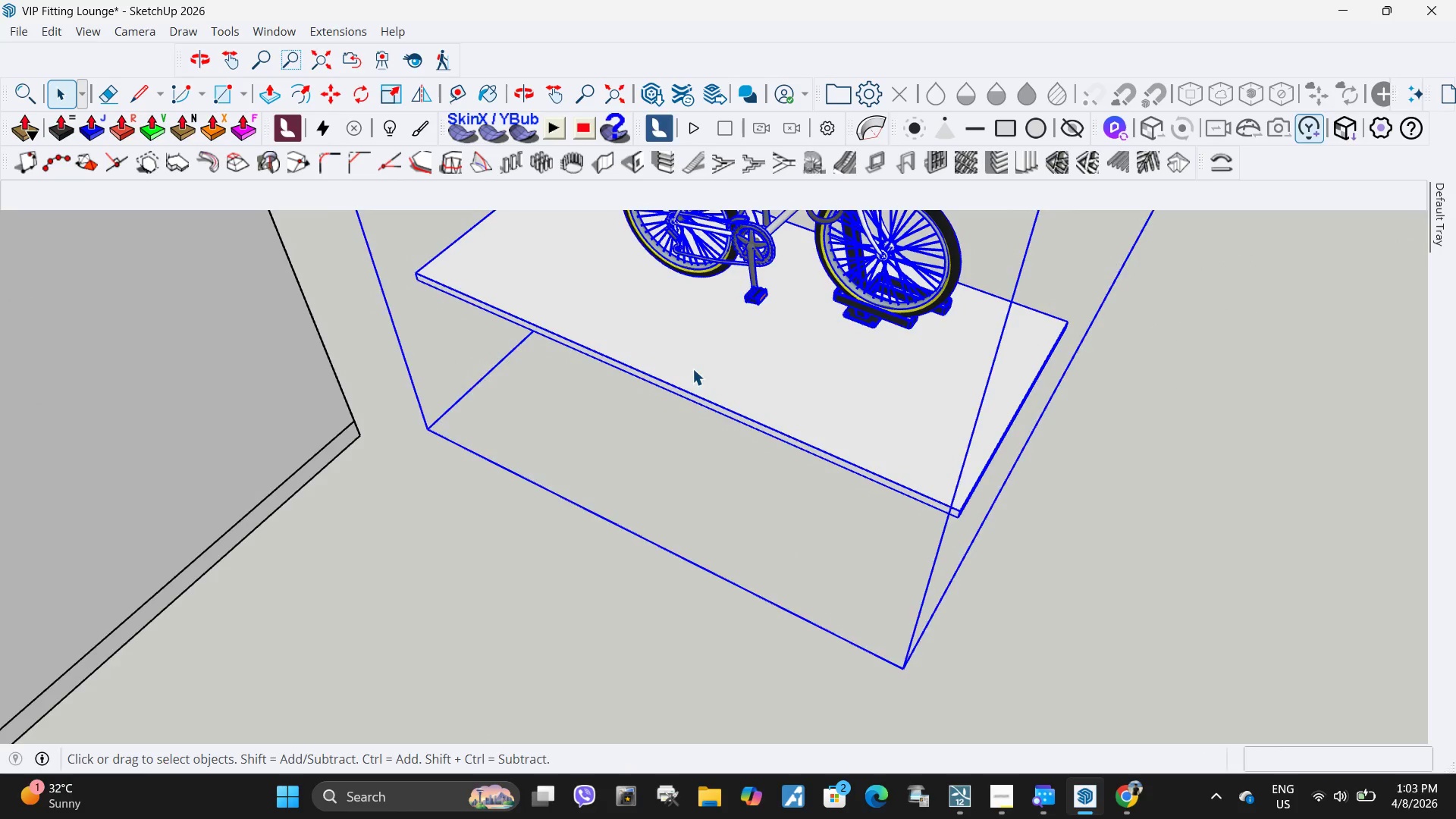 
scroll: coordinate [1063, 444], scroll_direction: down, amount: 10.0
 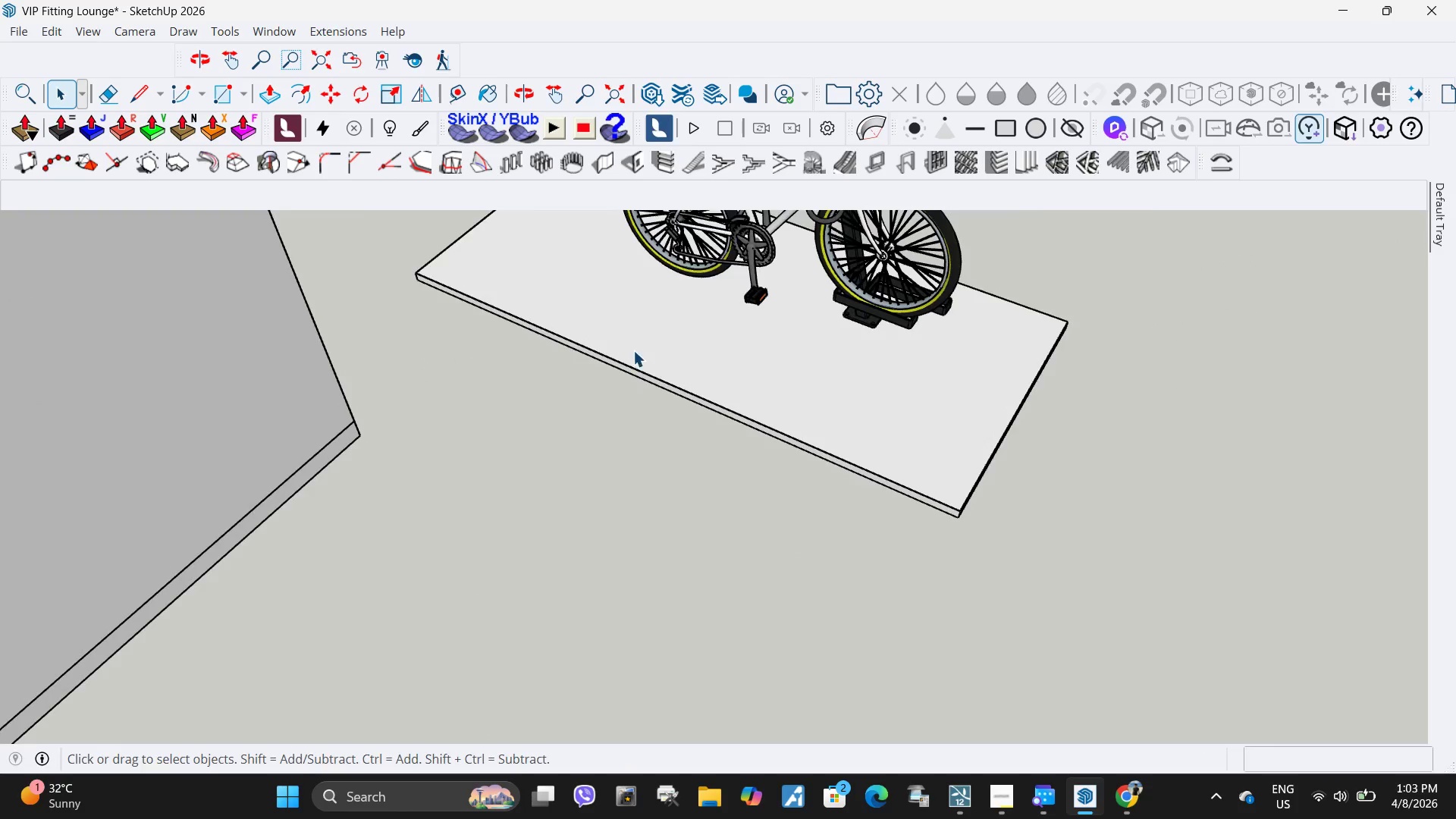 
double_click([692, 369])
 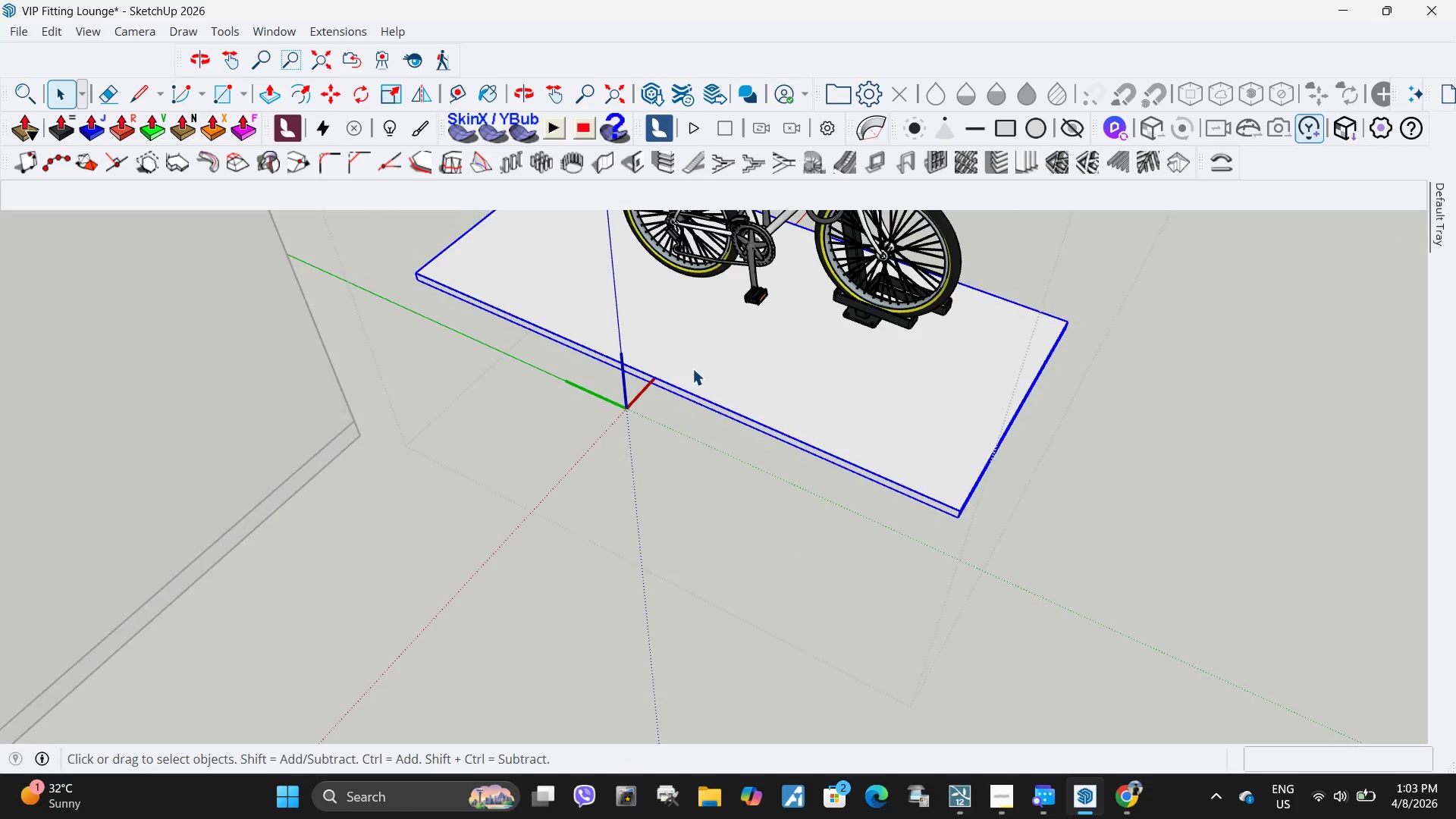 
triple_click([692, 369])
 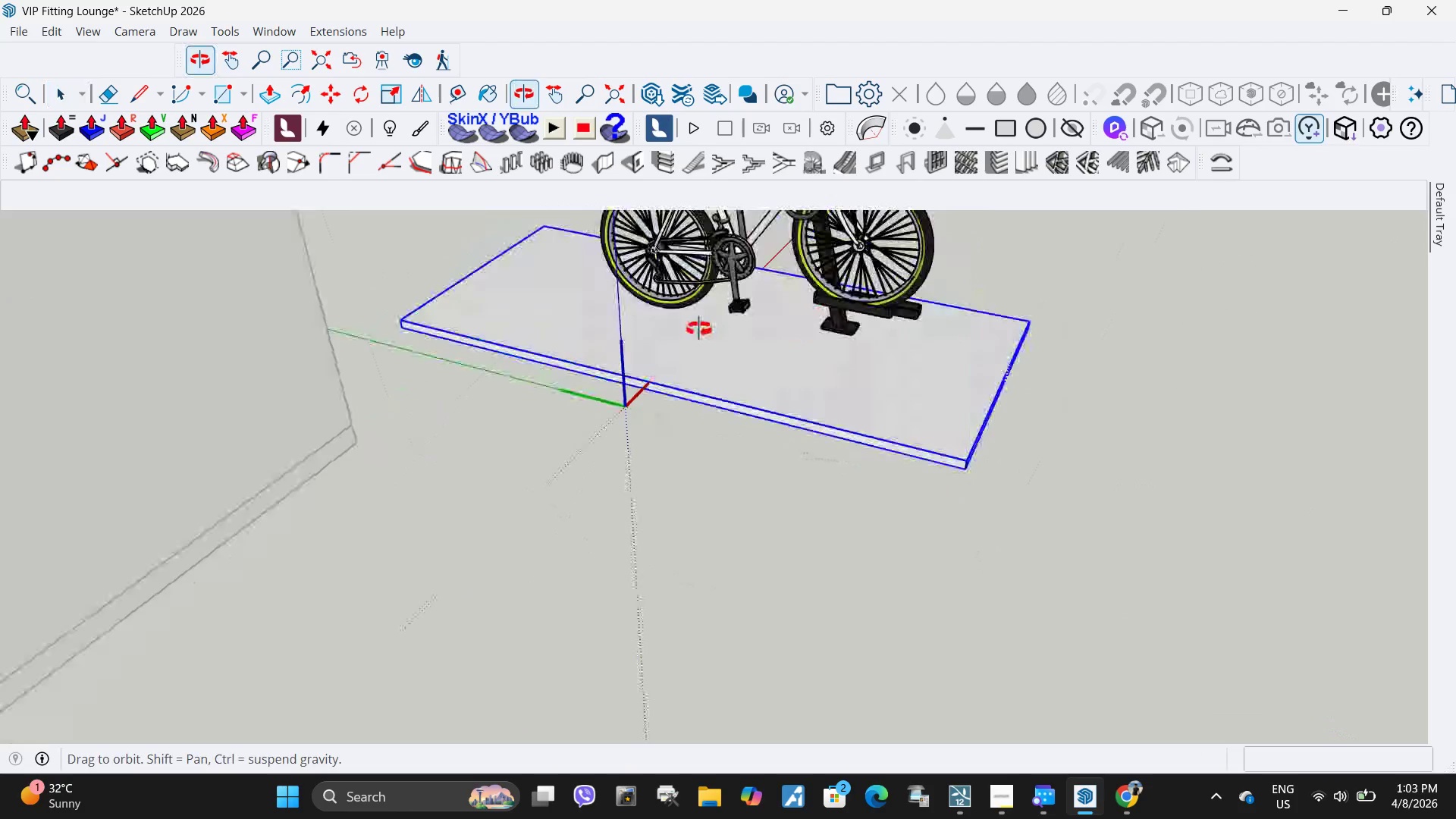 
key(S)
 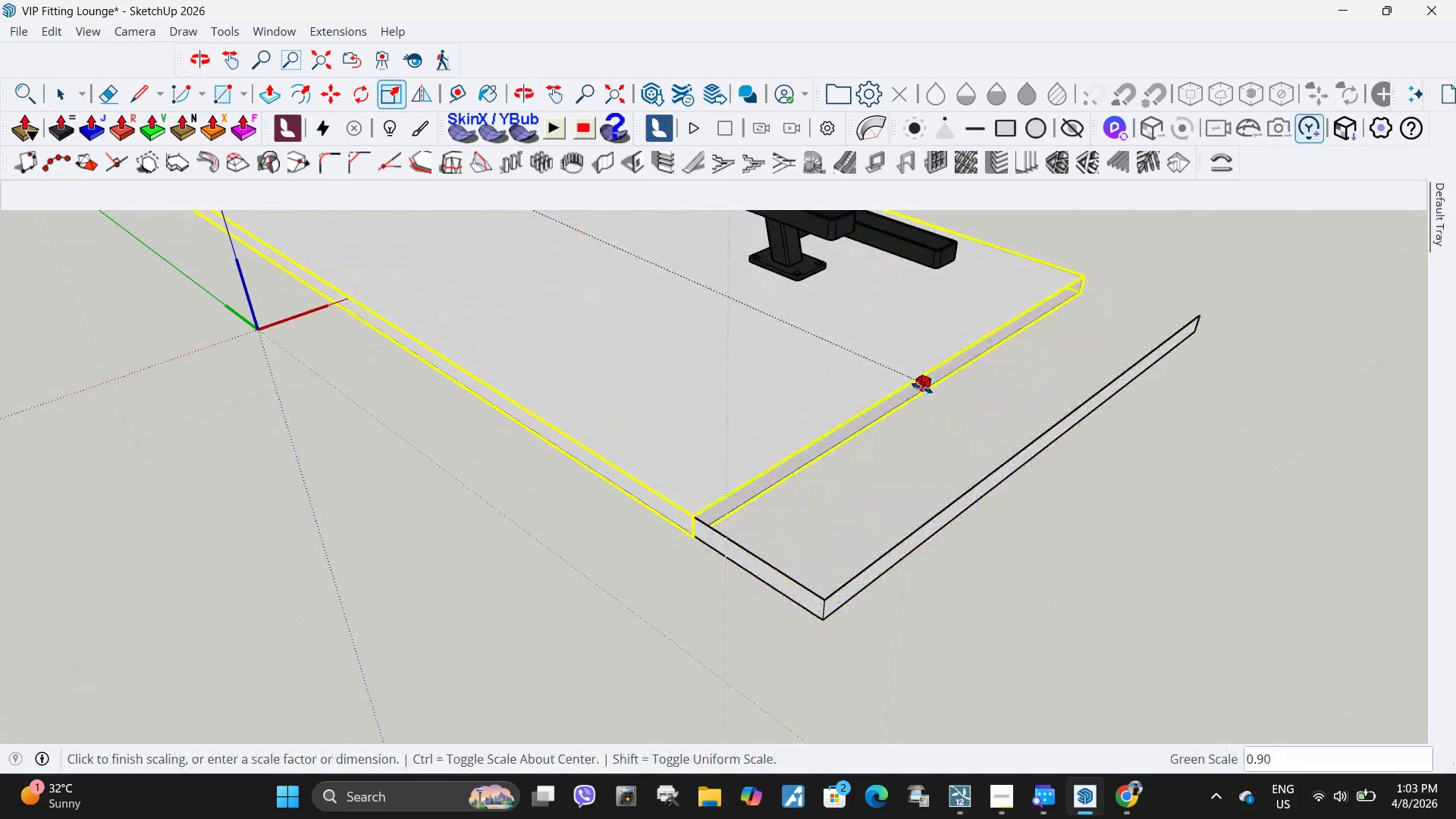 
scroll: coordinate [1014, 441], scroll_direction: up, amount: 8.0
 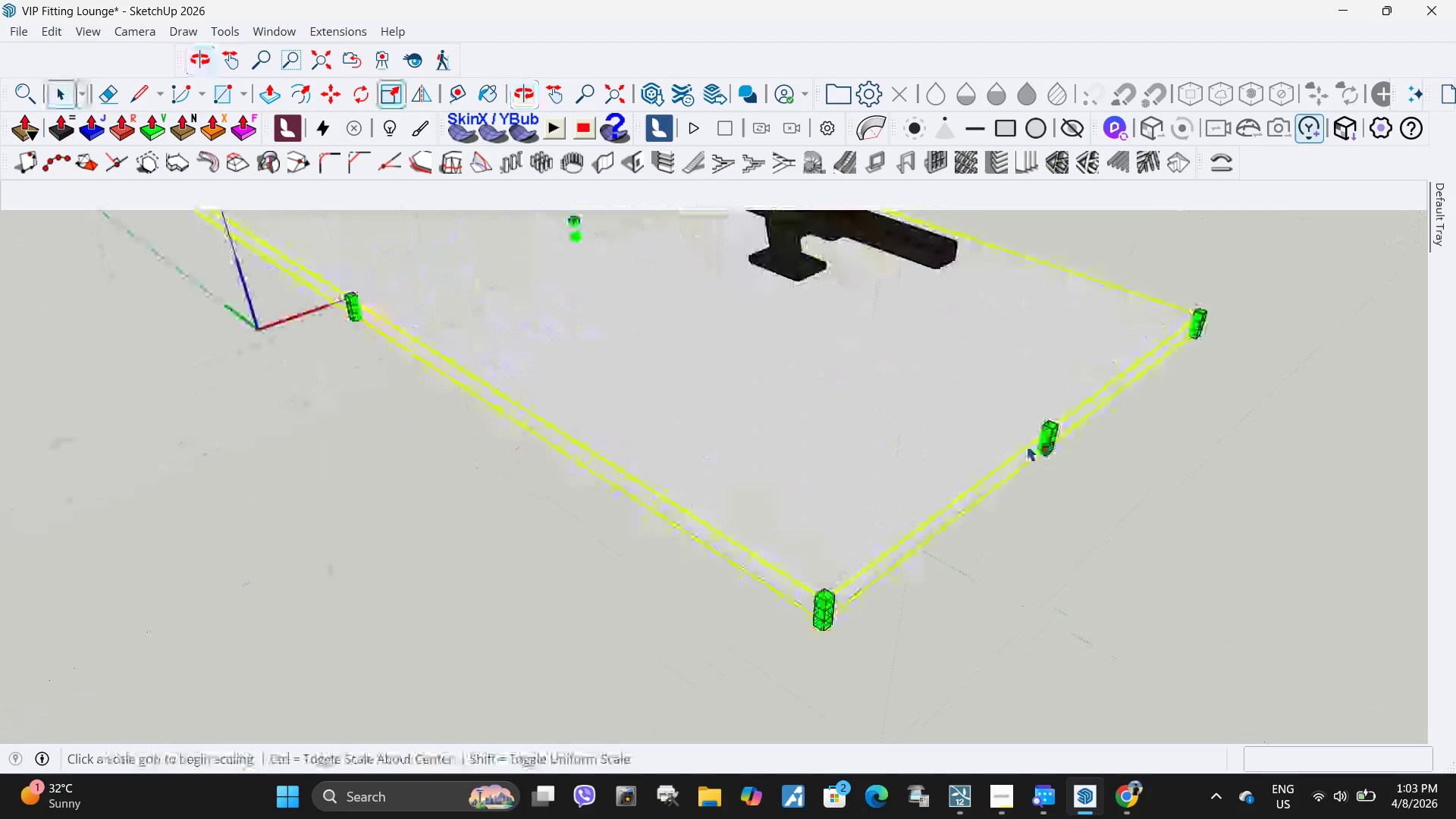 
left_click([921, 388])
 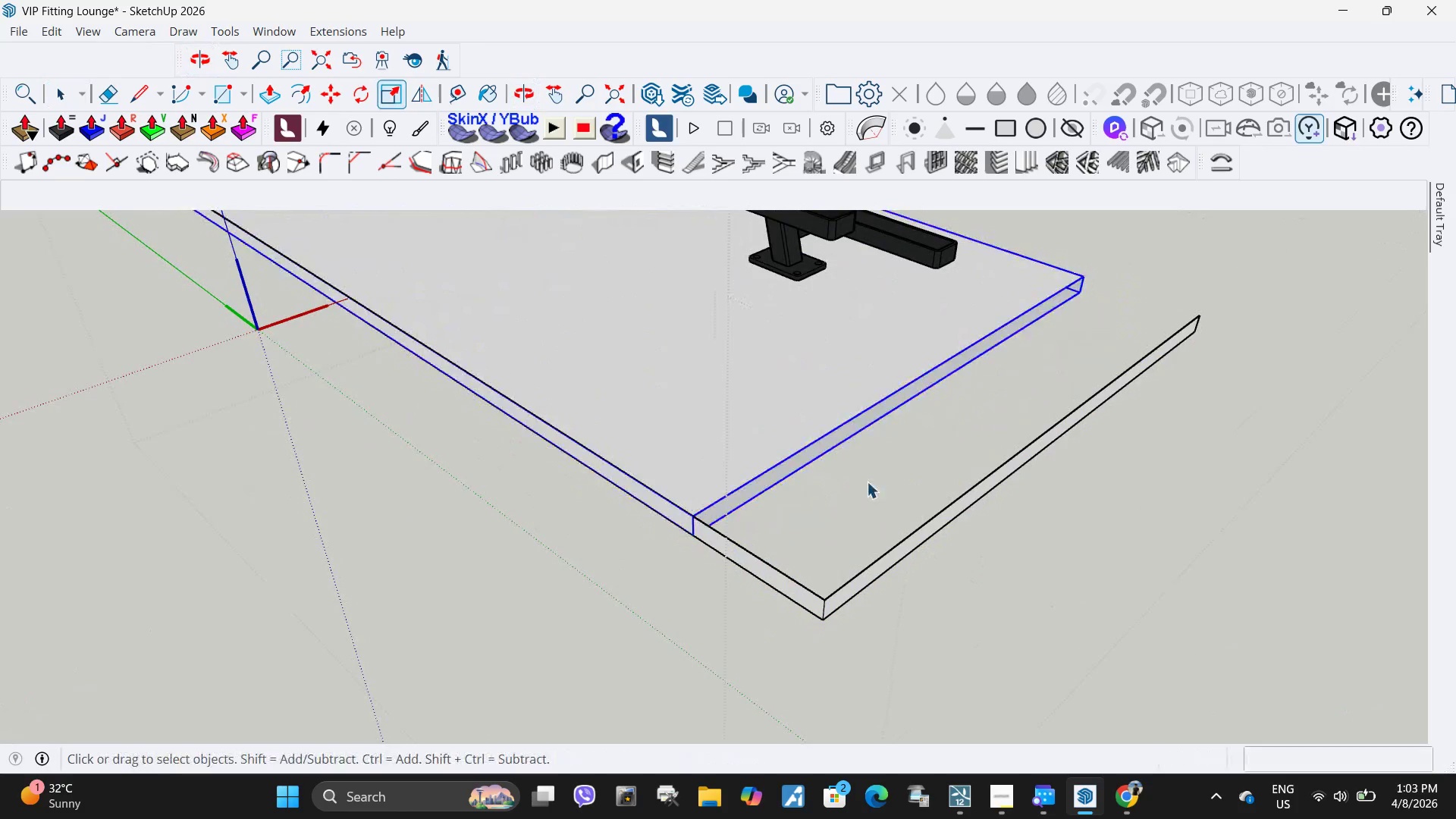 
key(Space)
 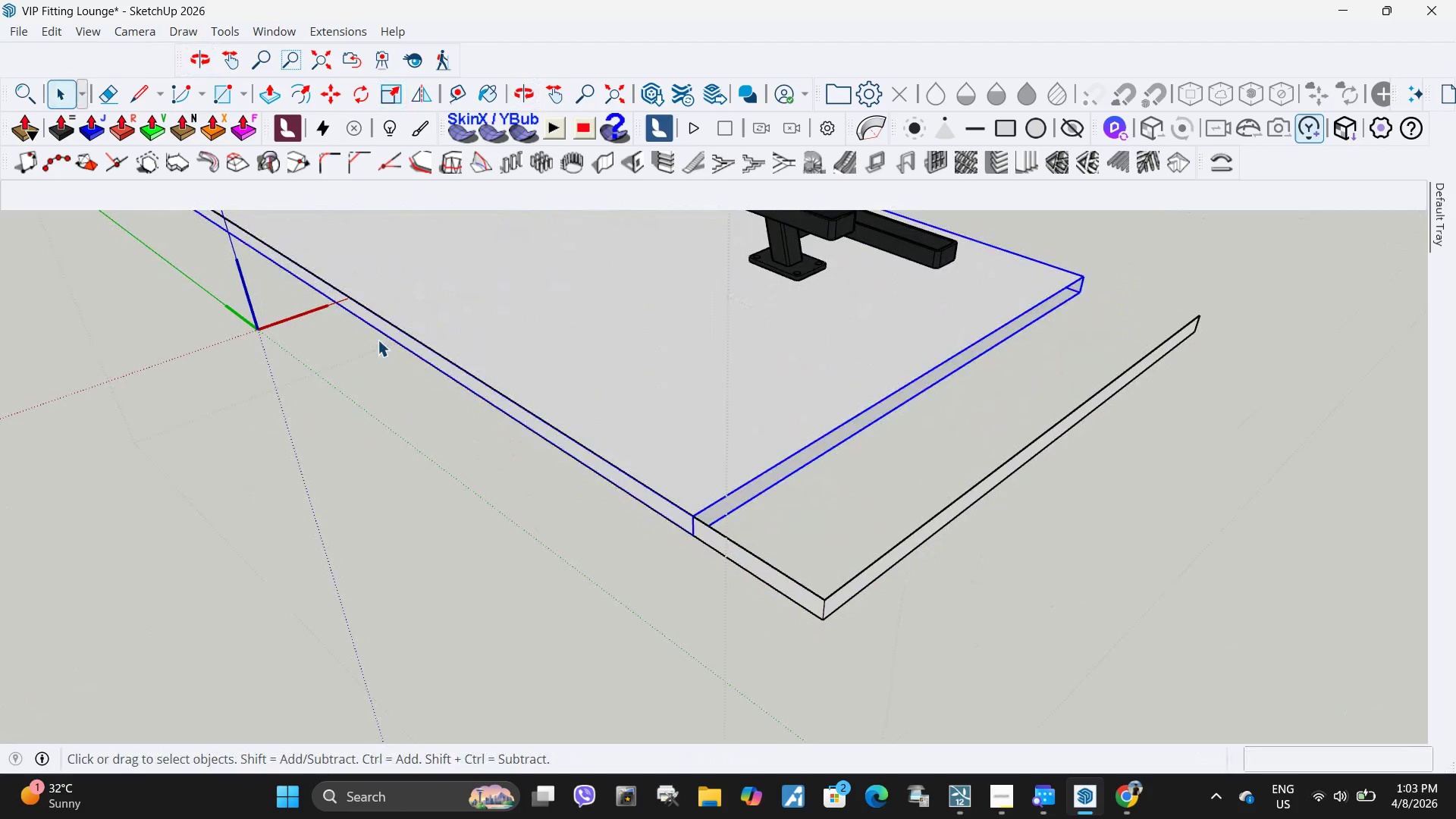 
key(S)
 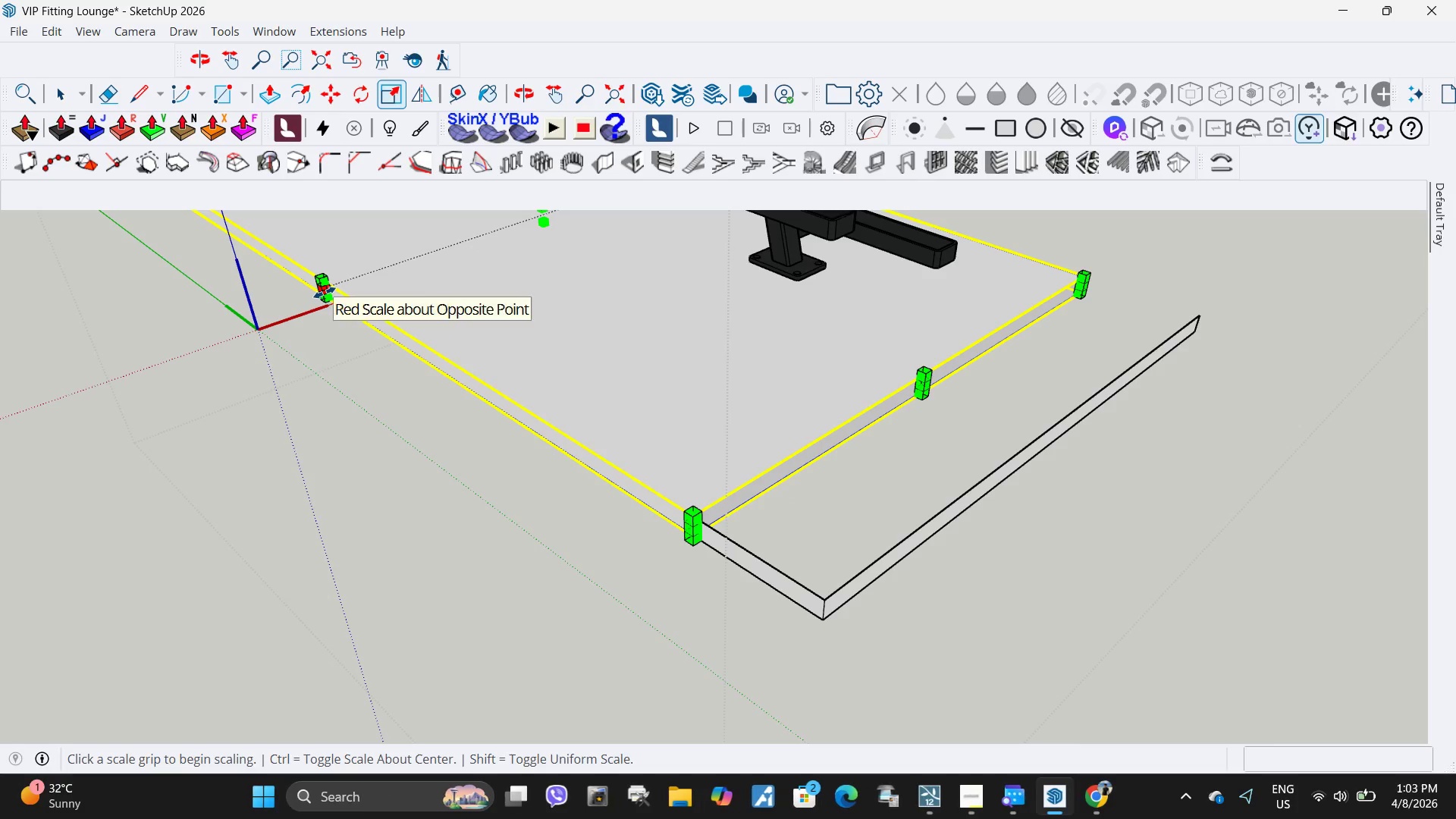 
double_click([325, 293])
 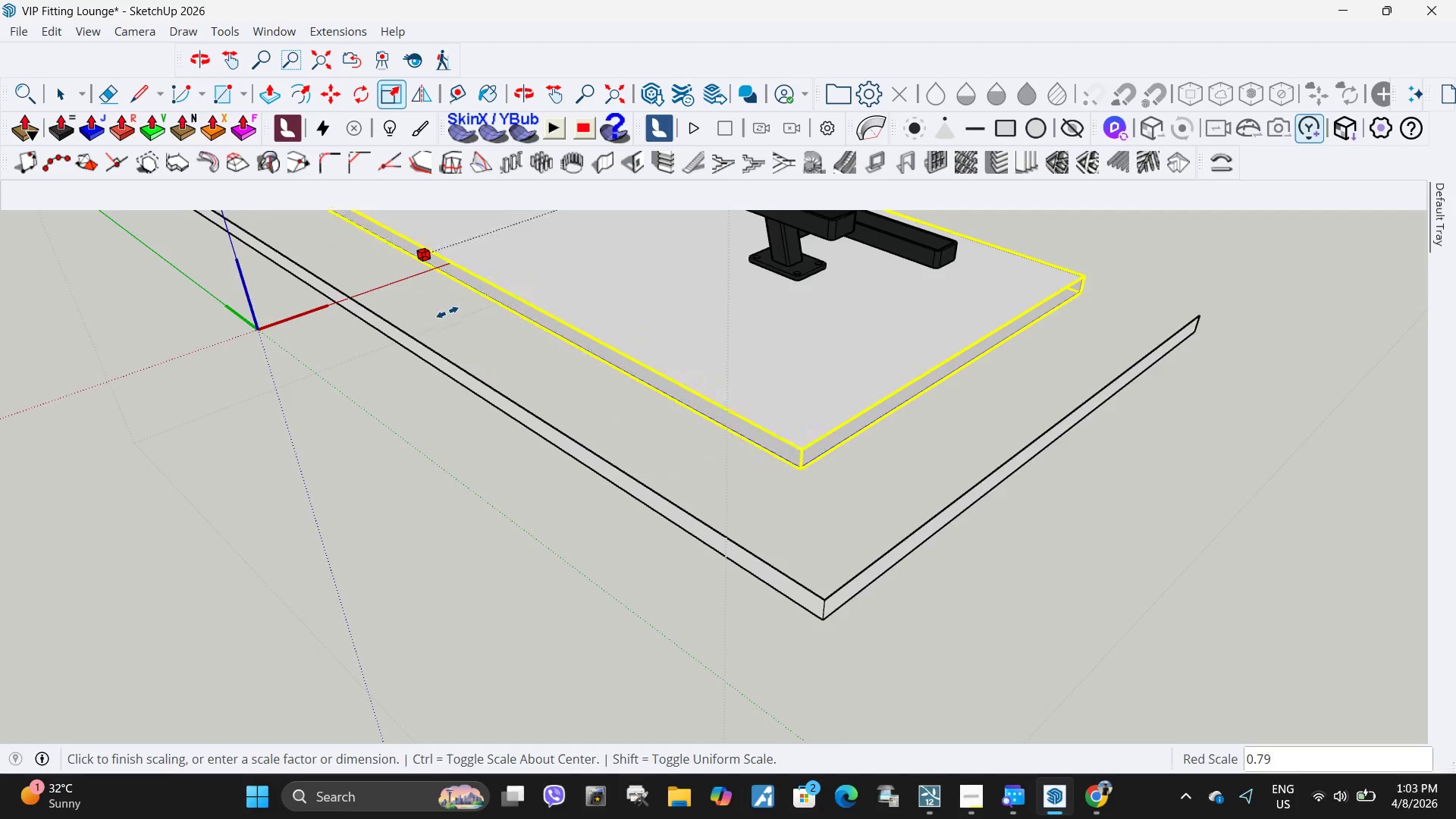 
scroll: coordinate [449, 315], scroll_direction: down, amount: 5.0
 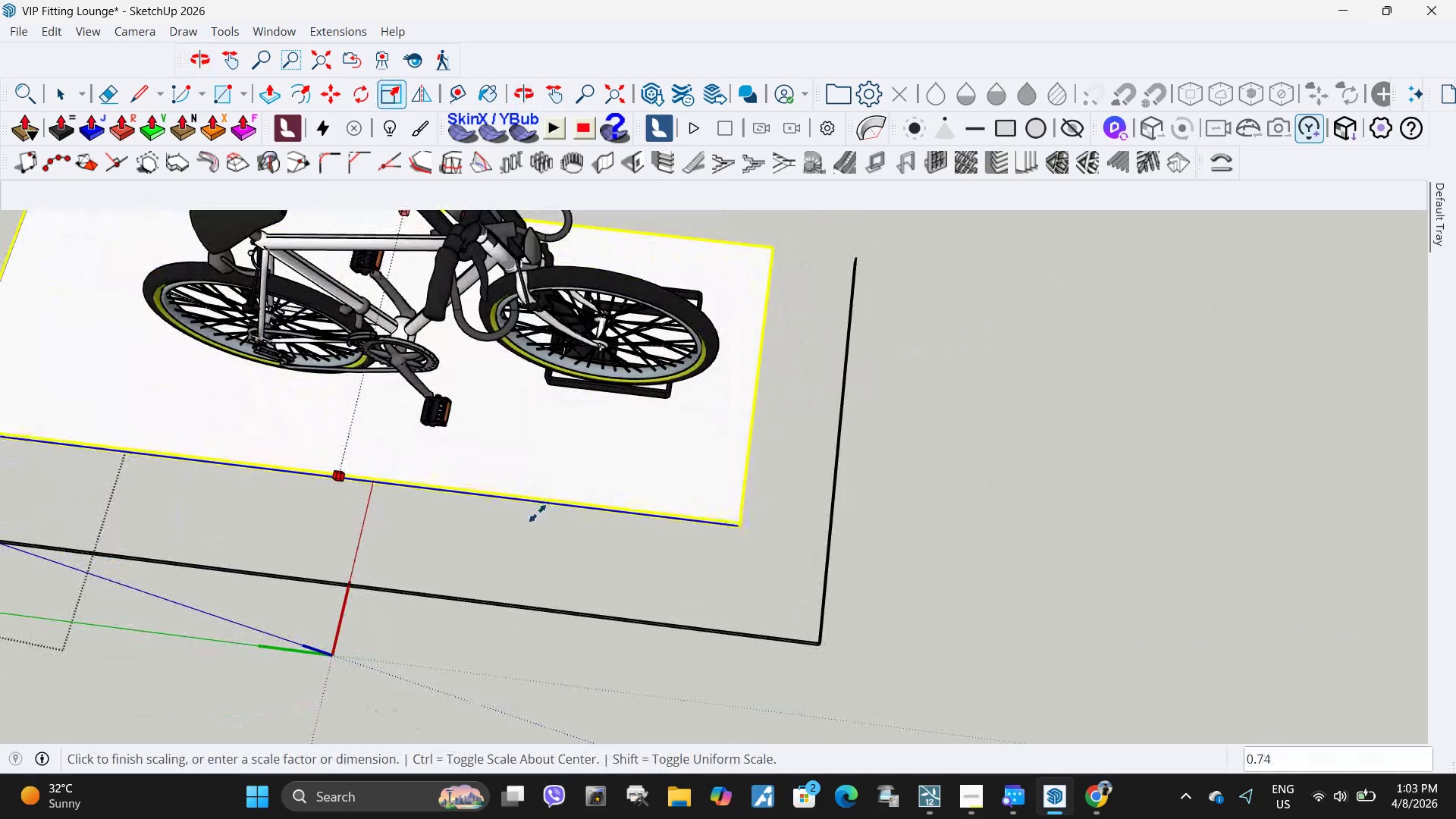 
scroll: coordinate [623, 389], scroll_direction: up, amount: 5.0
 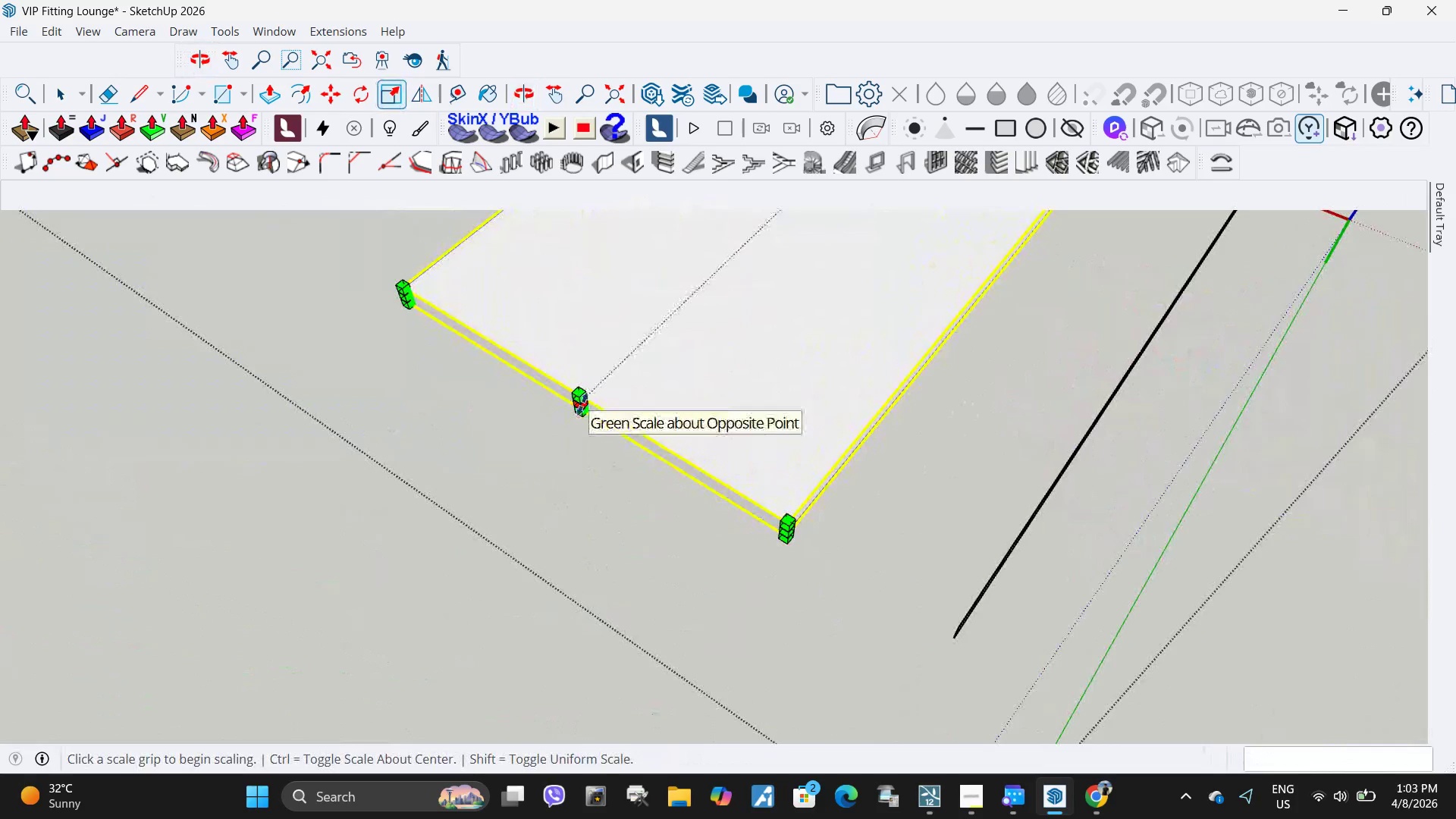 
left_click([582, 404])
 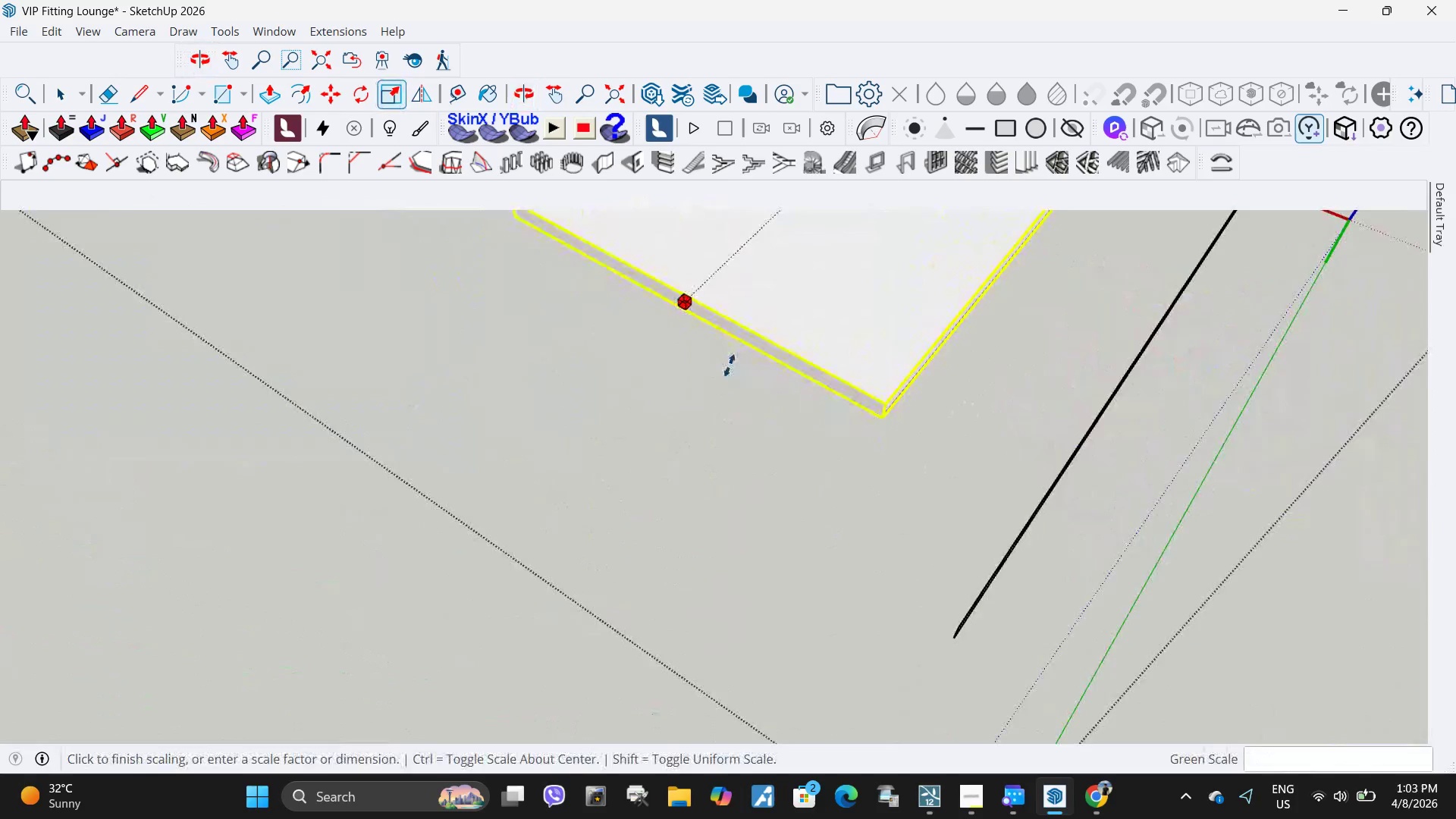 
scroll: coordinate [753, 350], scroll_direction: down, amount: 35.0
 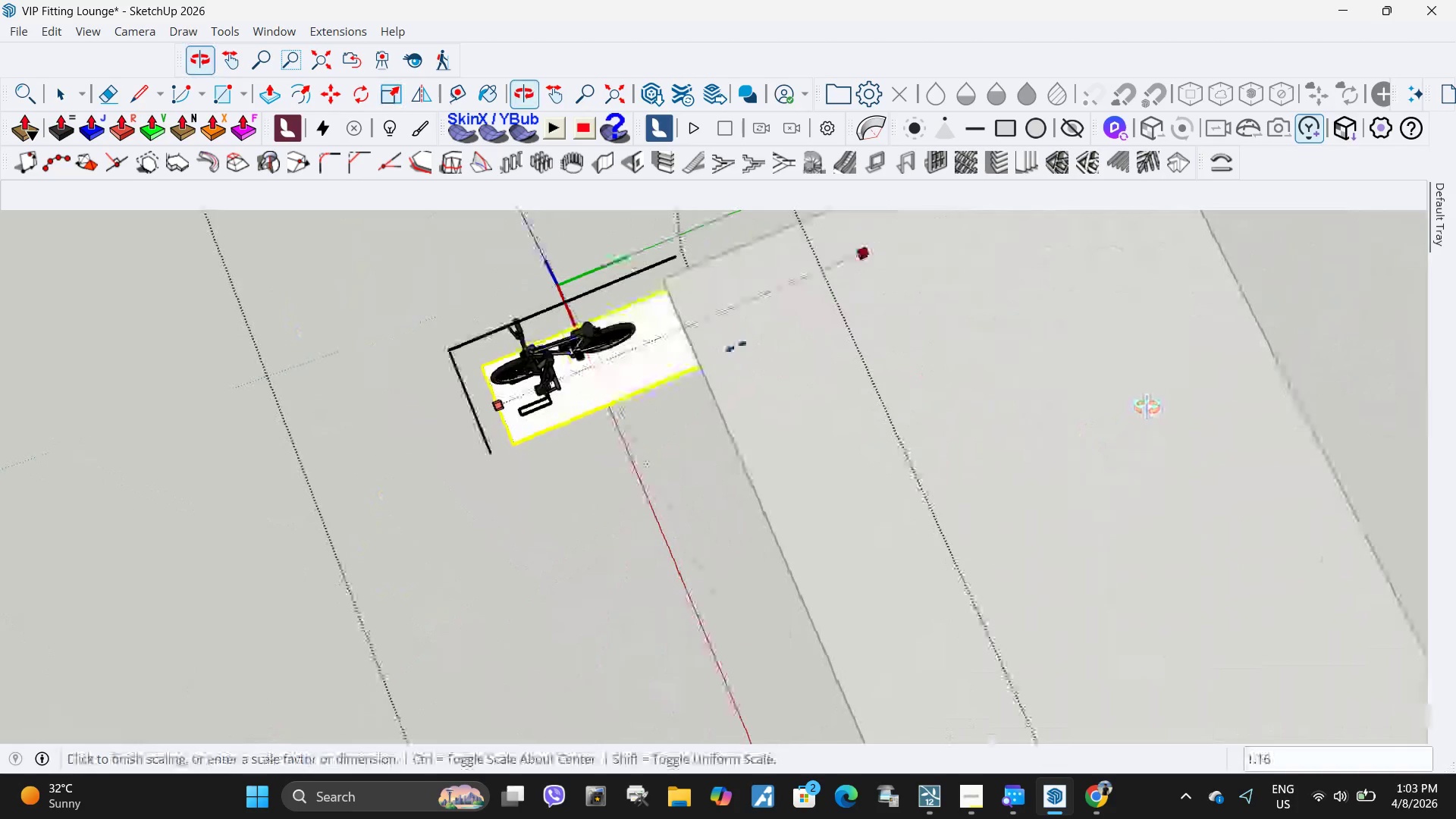 
scroll: coordinate [645, 348], scroll_direction: up, amount: 12.0
 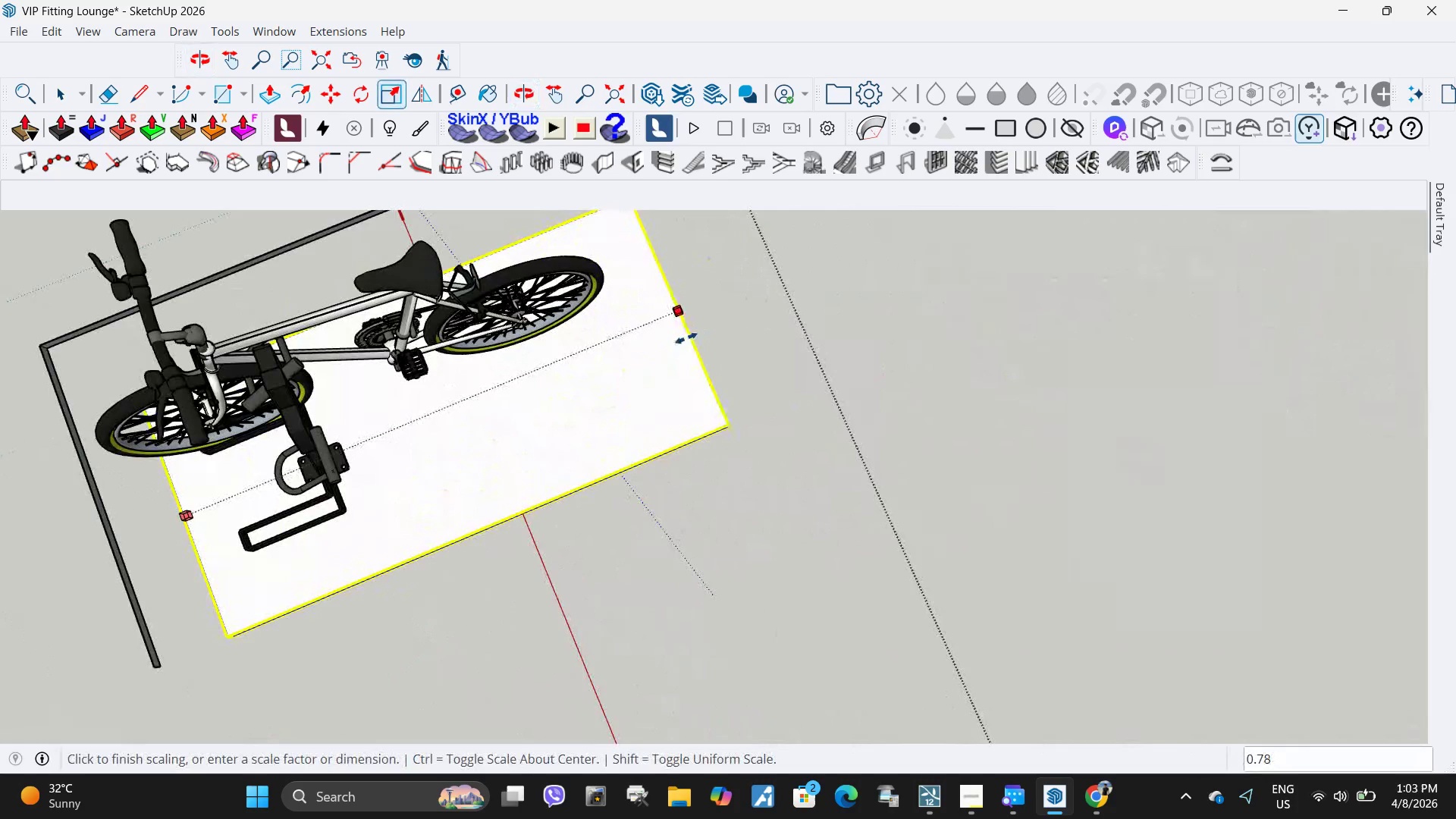 
left_click([686, 338])
 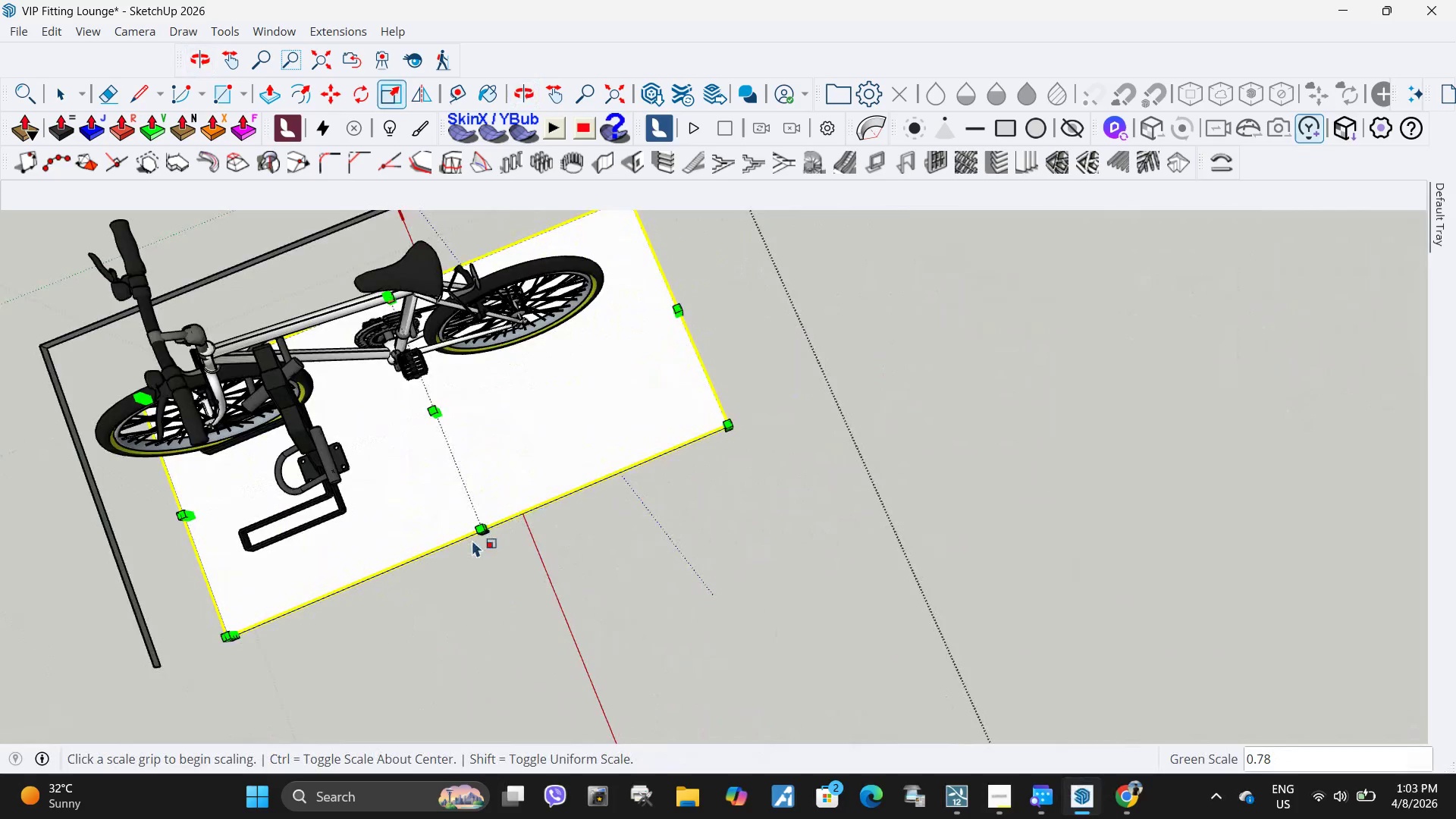 
scroll: coordinate [495, 555], scroll_direction: up, amount: 10.0
 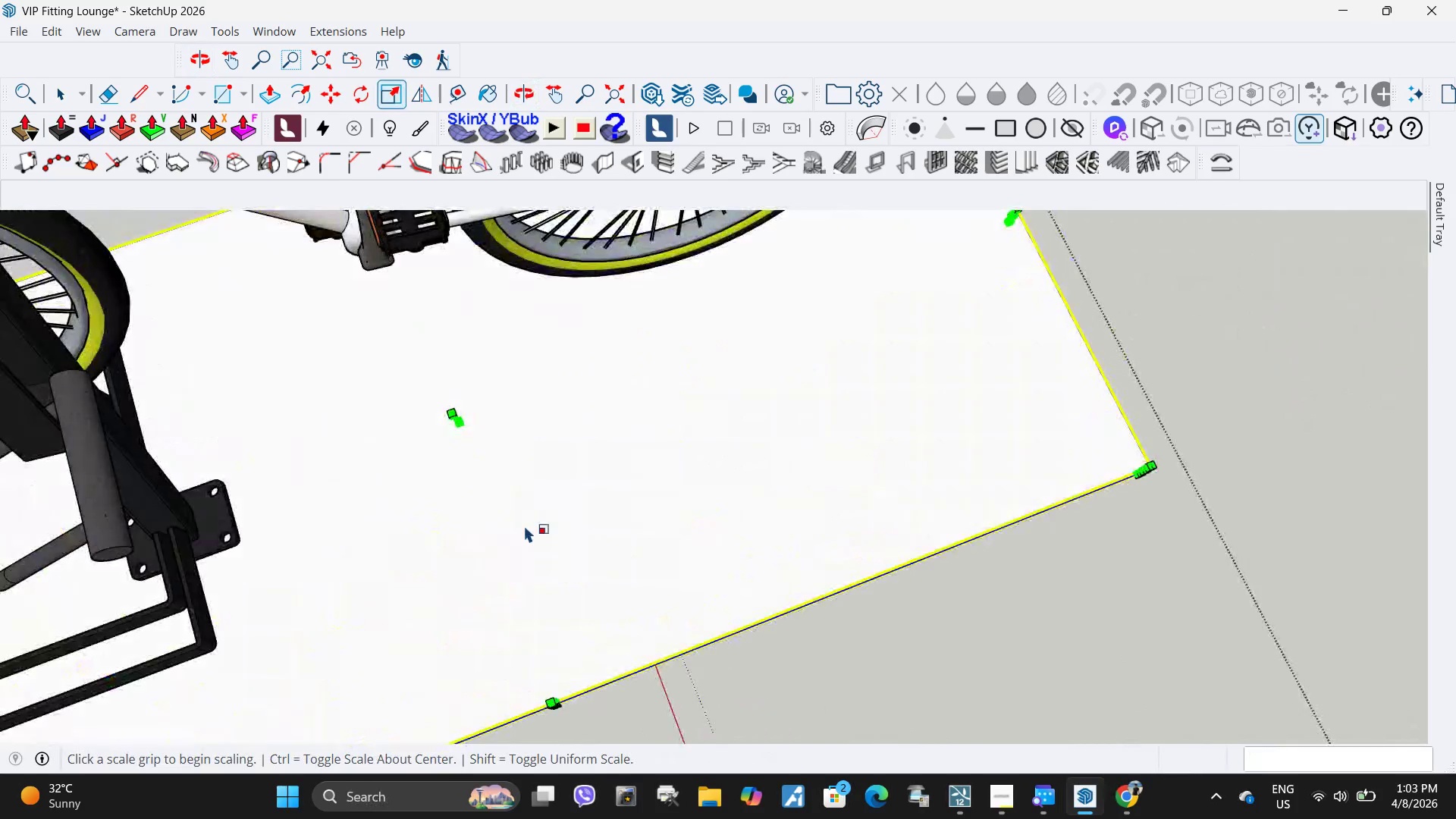 
scroll: coordinate [600, 497], scroll_direction: down, amount: 10.0
 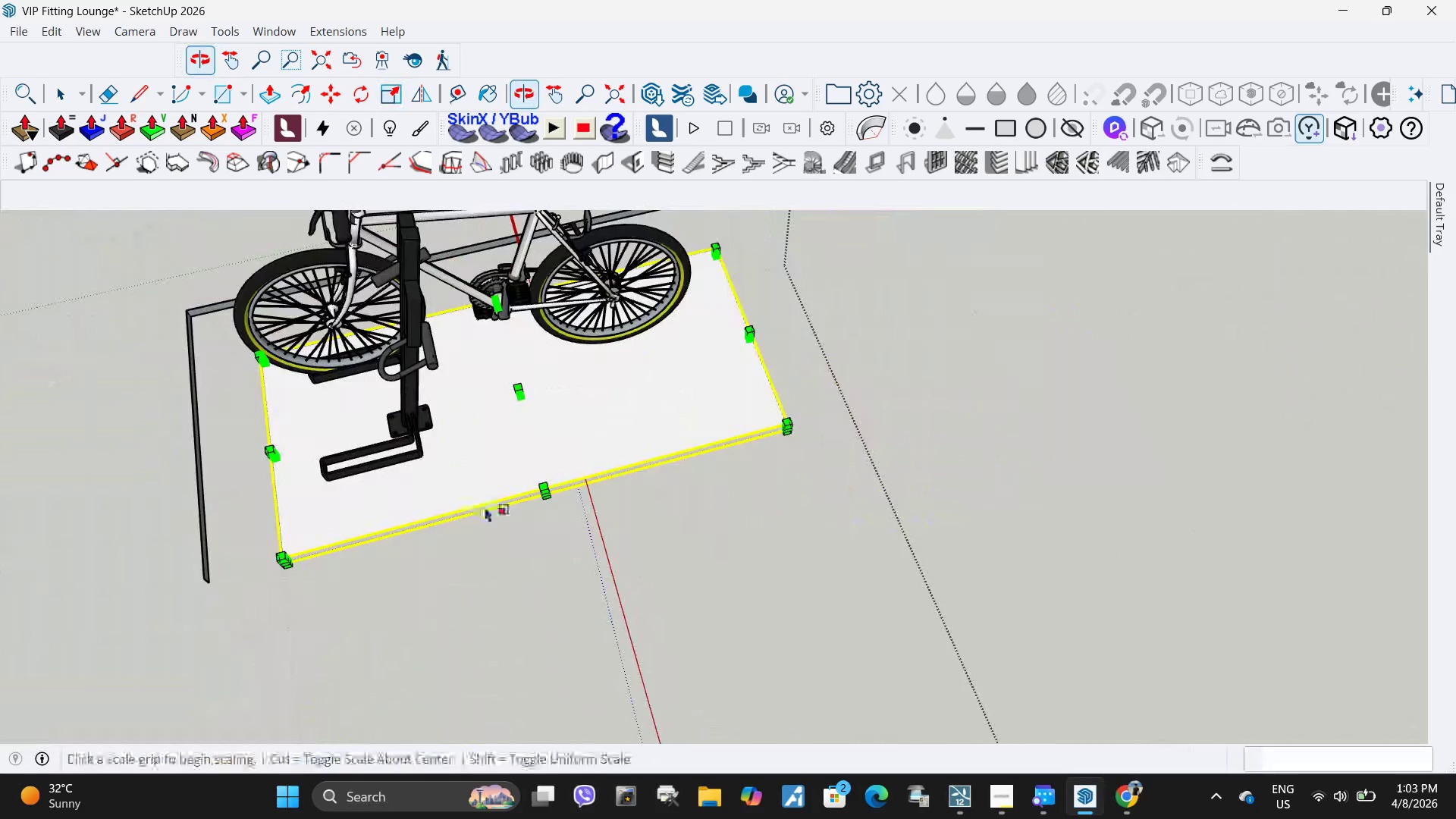 
scroll: coordinate [513, 502], scroll_direction: up, amount: 5.0
 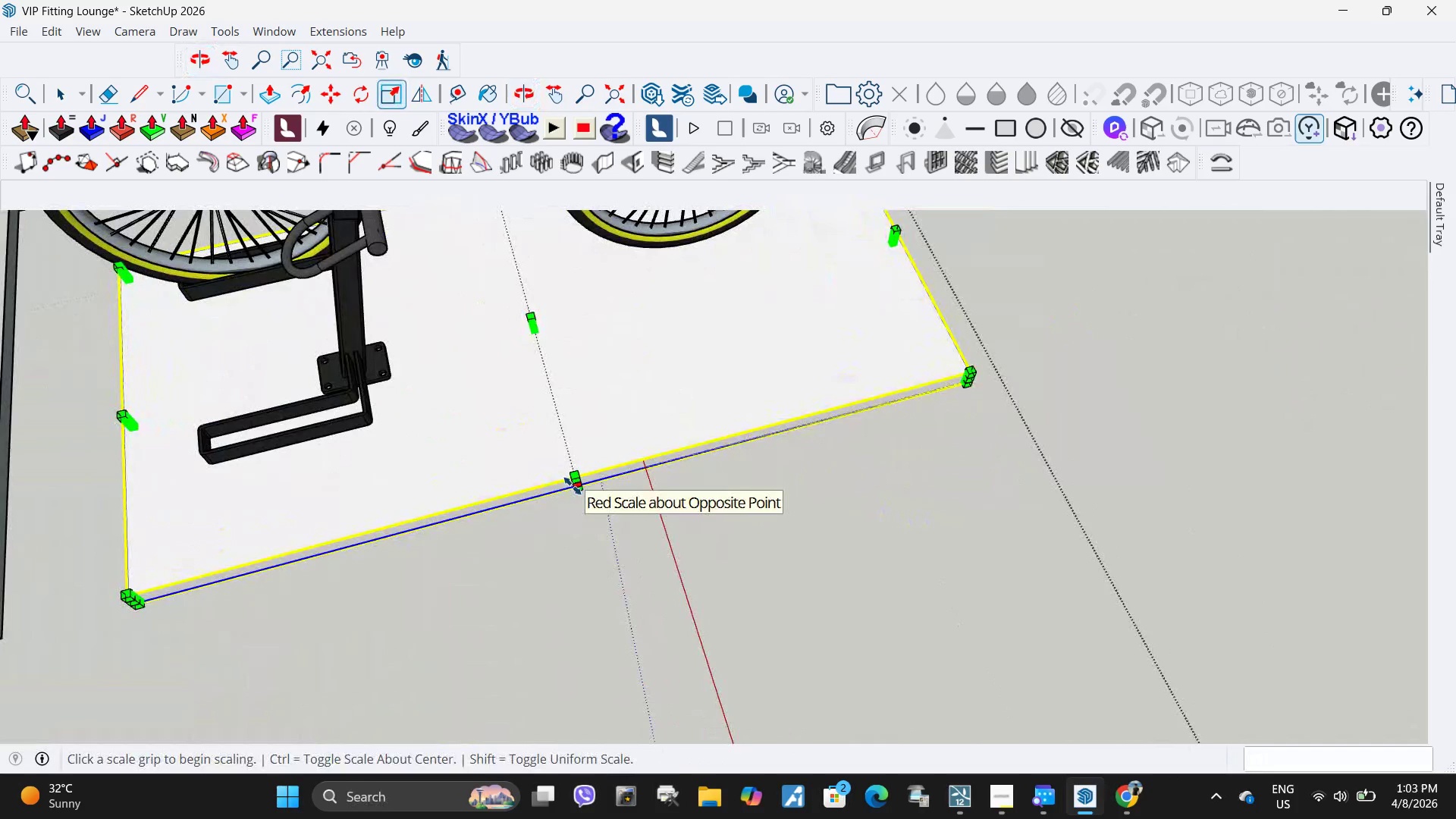 
left_click([573, 486])
 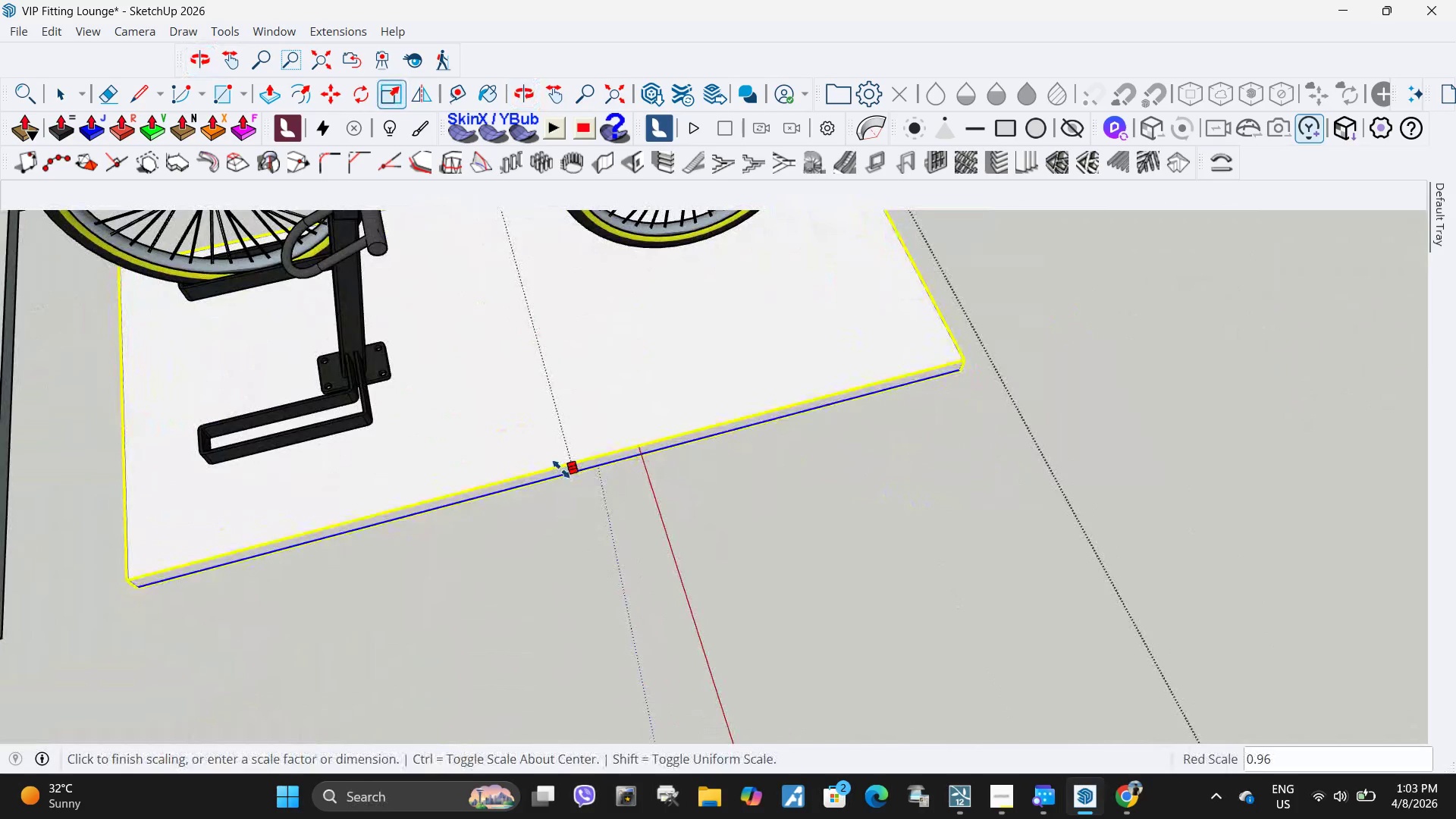 
left_click([561, 469])
 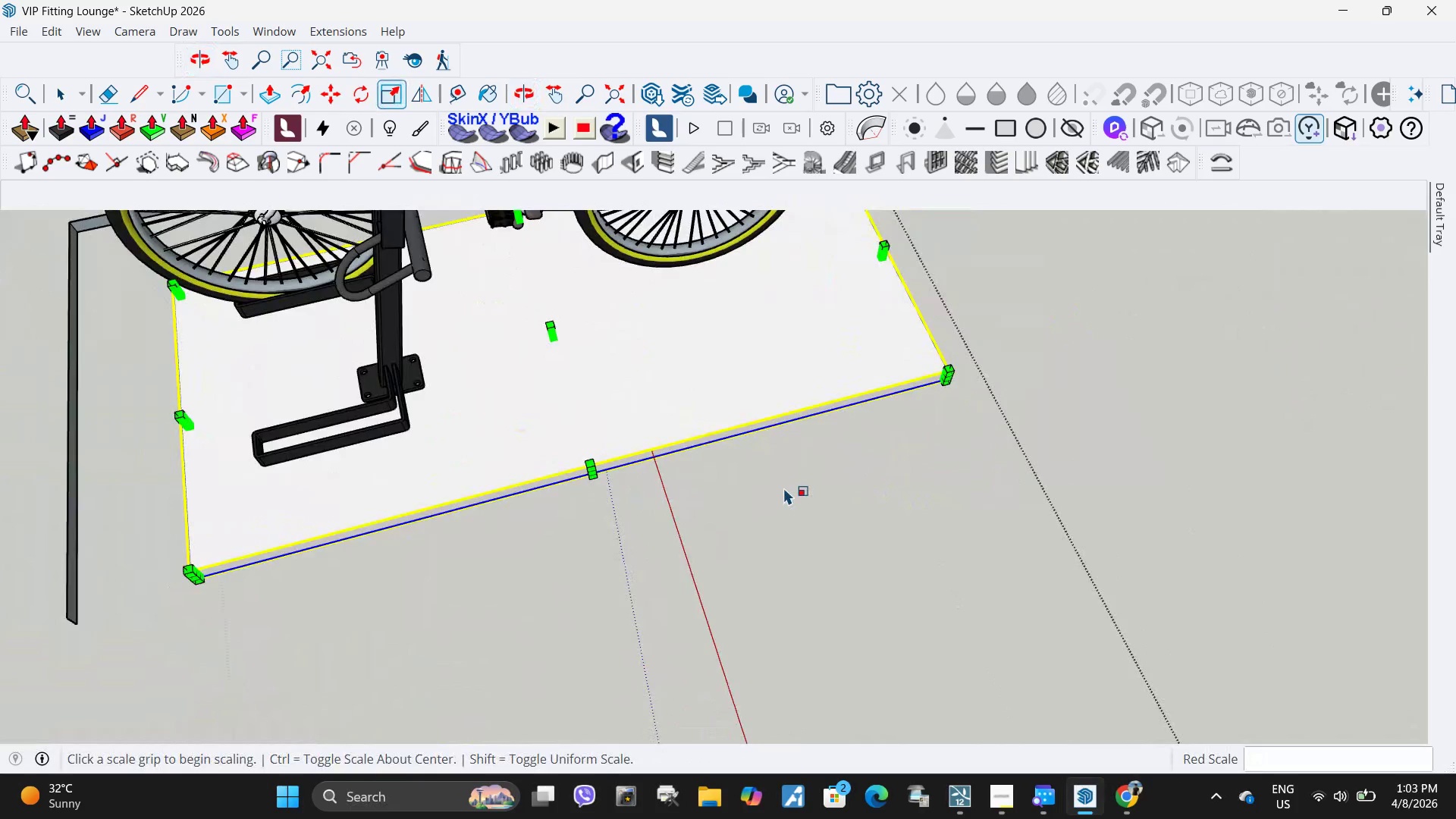 
key(Space)
 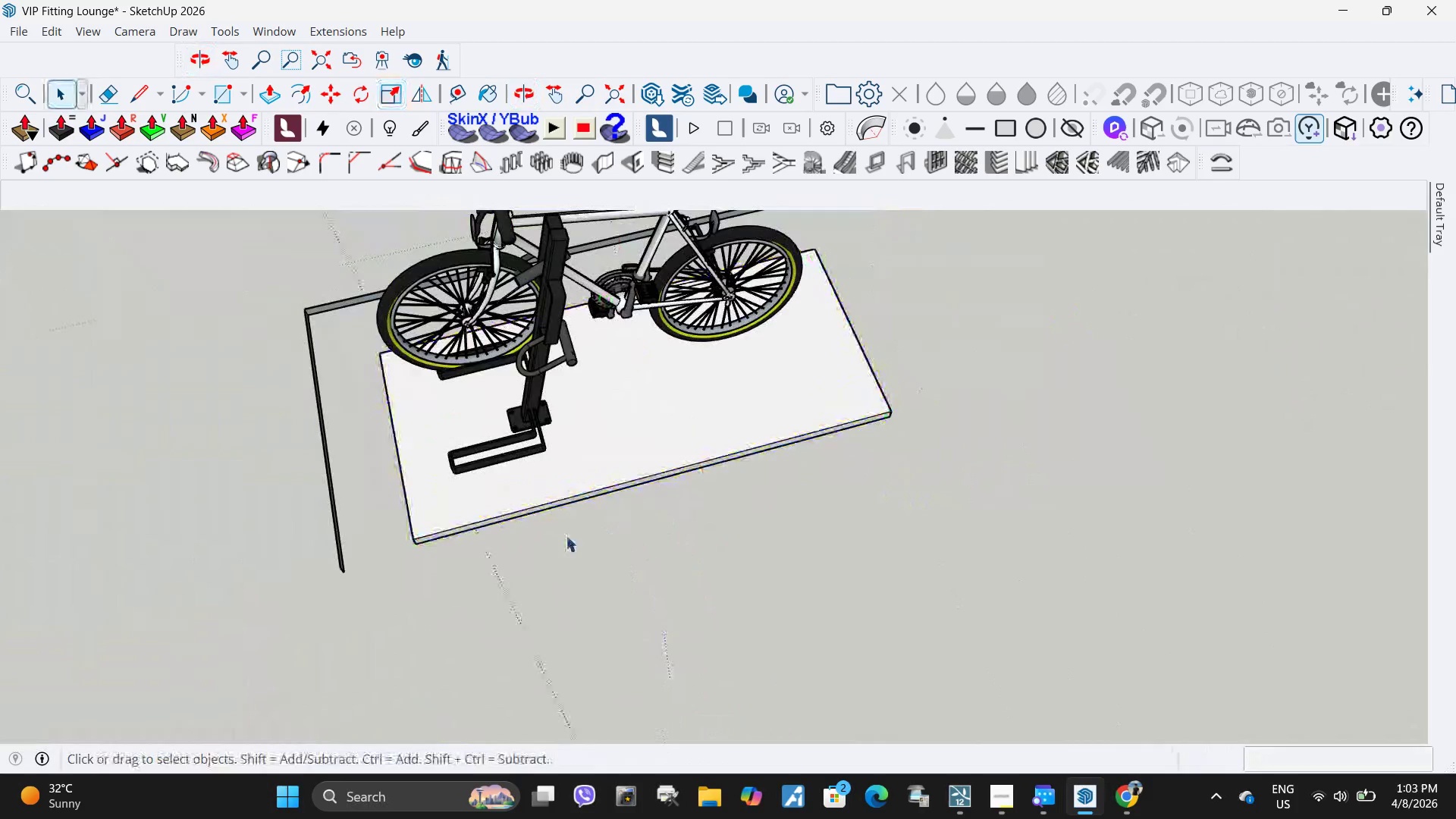 
key(Escape)
 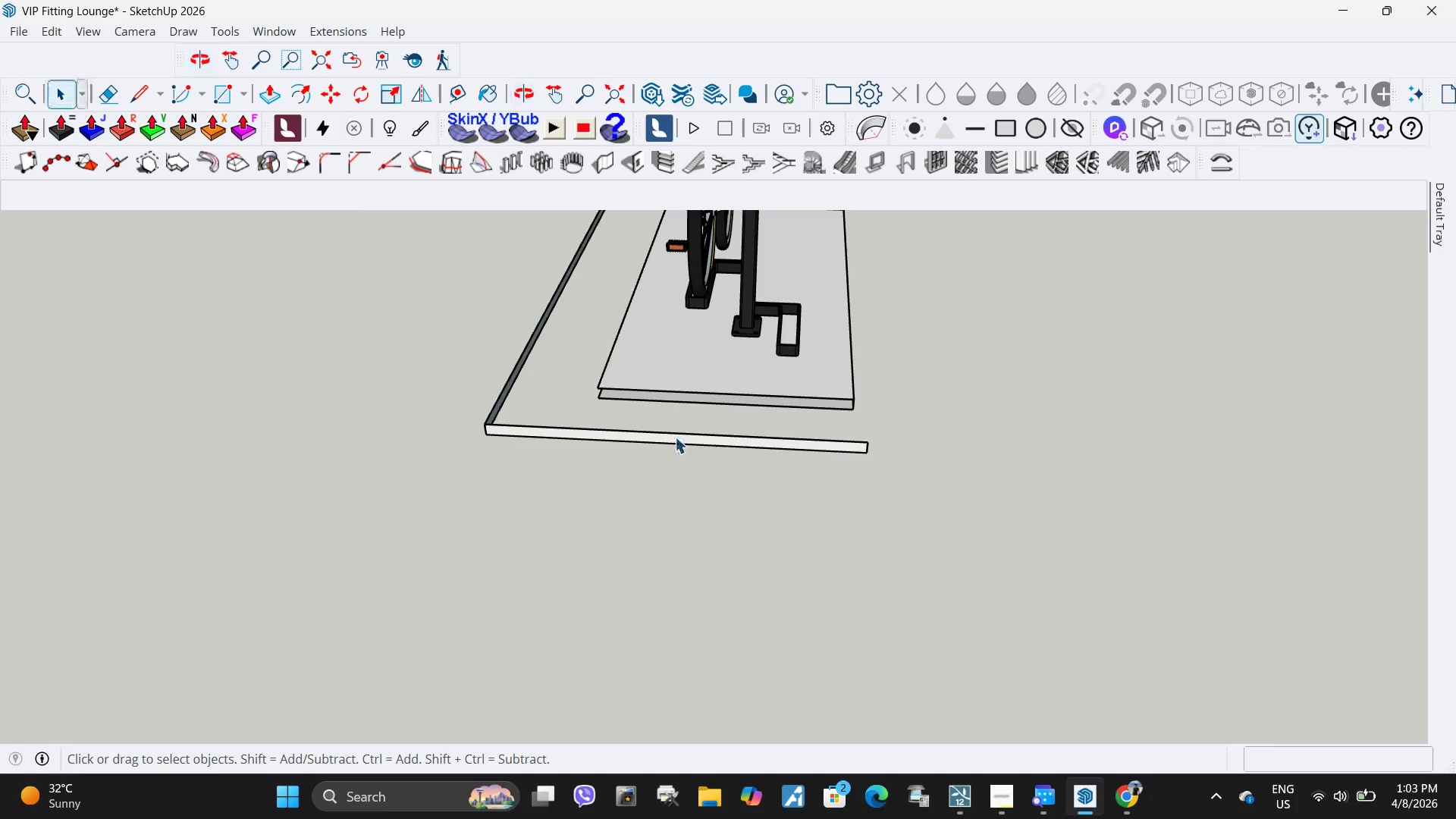 
scroll: coordinate [791, 484], scroll_direction: down, amount: 6.0
 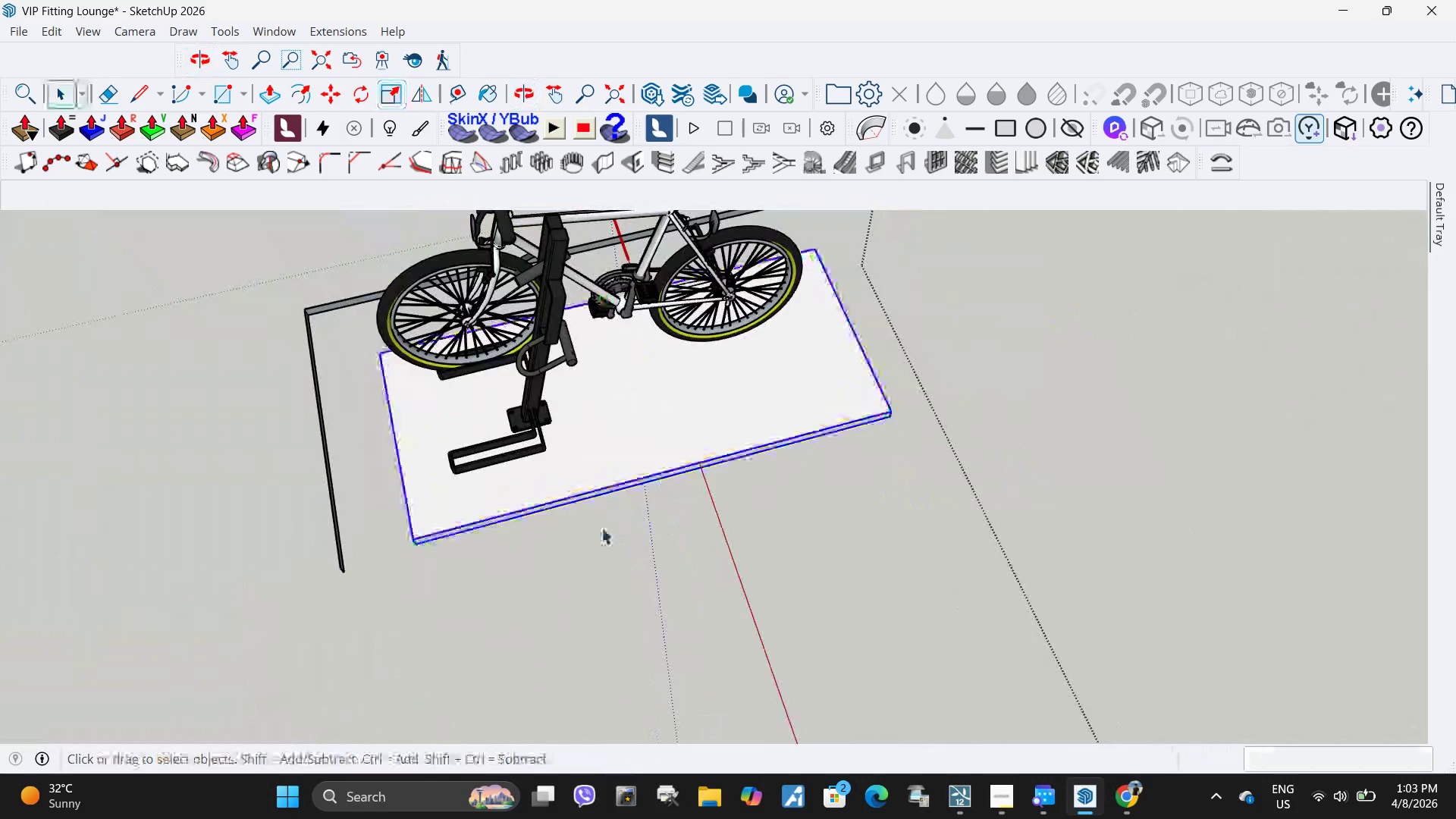 
double_click([673, 438])
 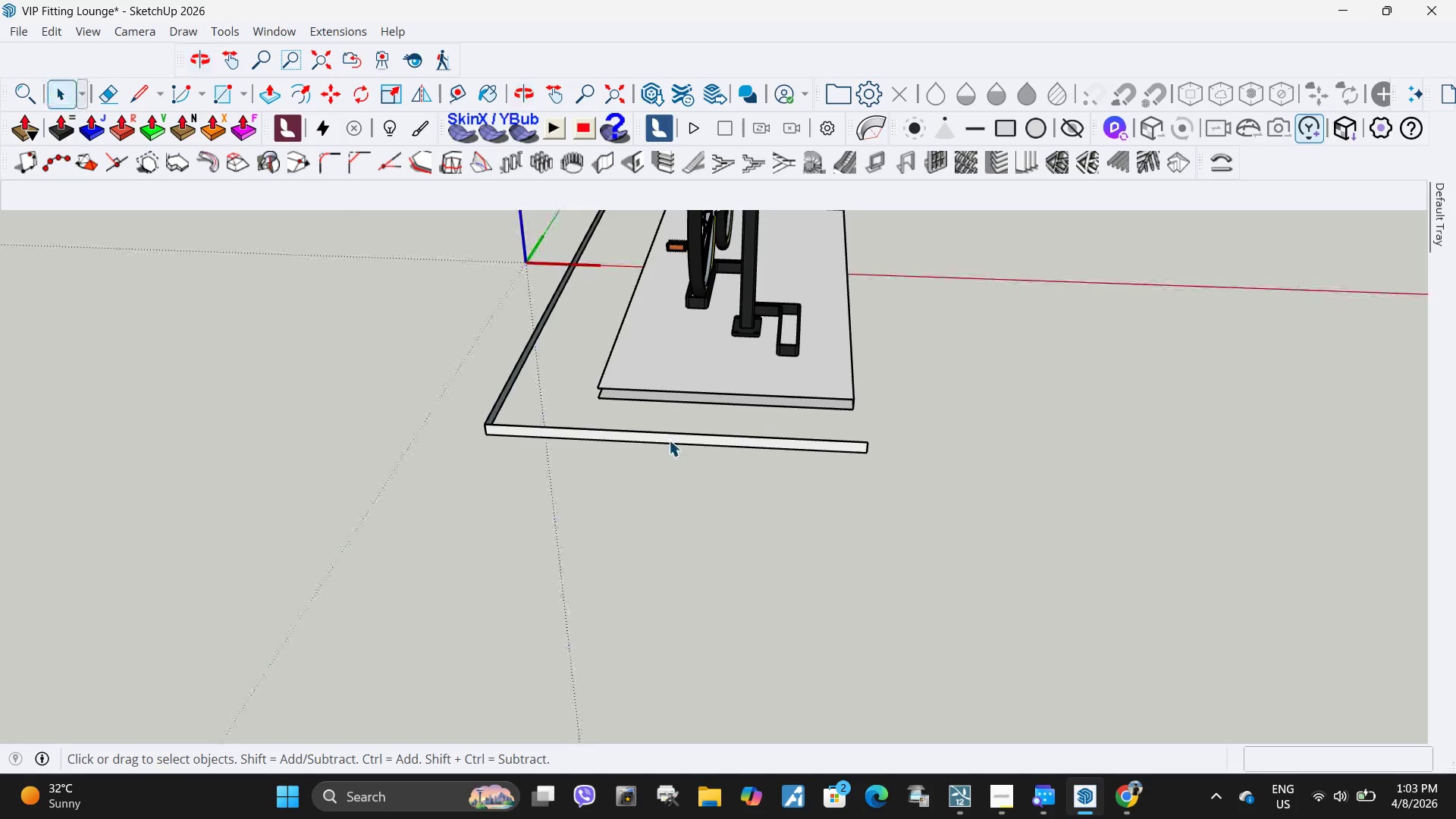 
triple_click([669, 440])
 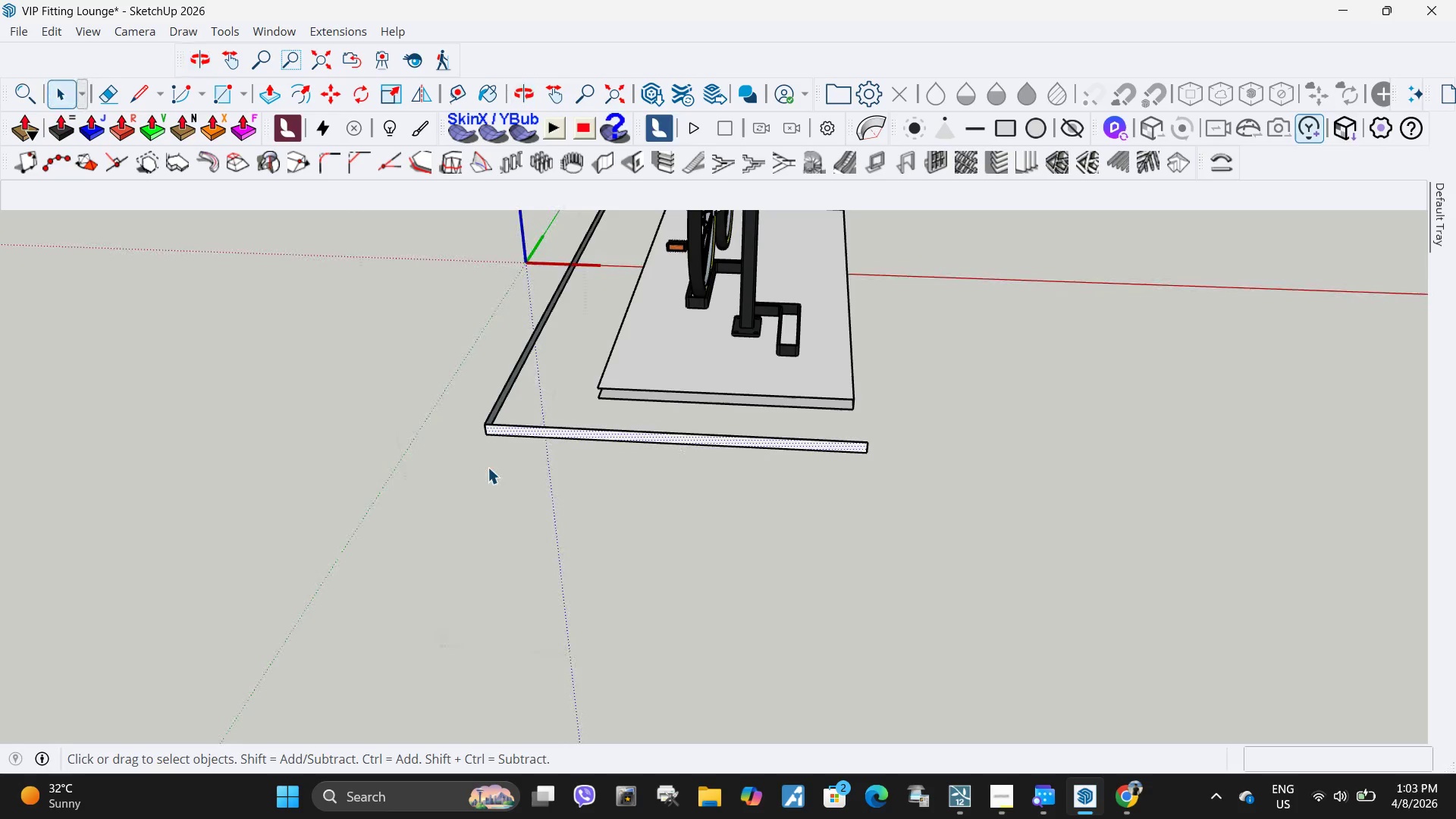 
left_click_drag(start_coordinate=[488, 467], to_coordinate=[444, 368])
 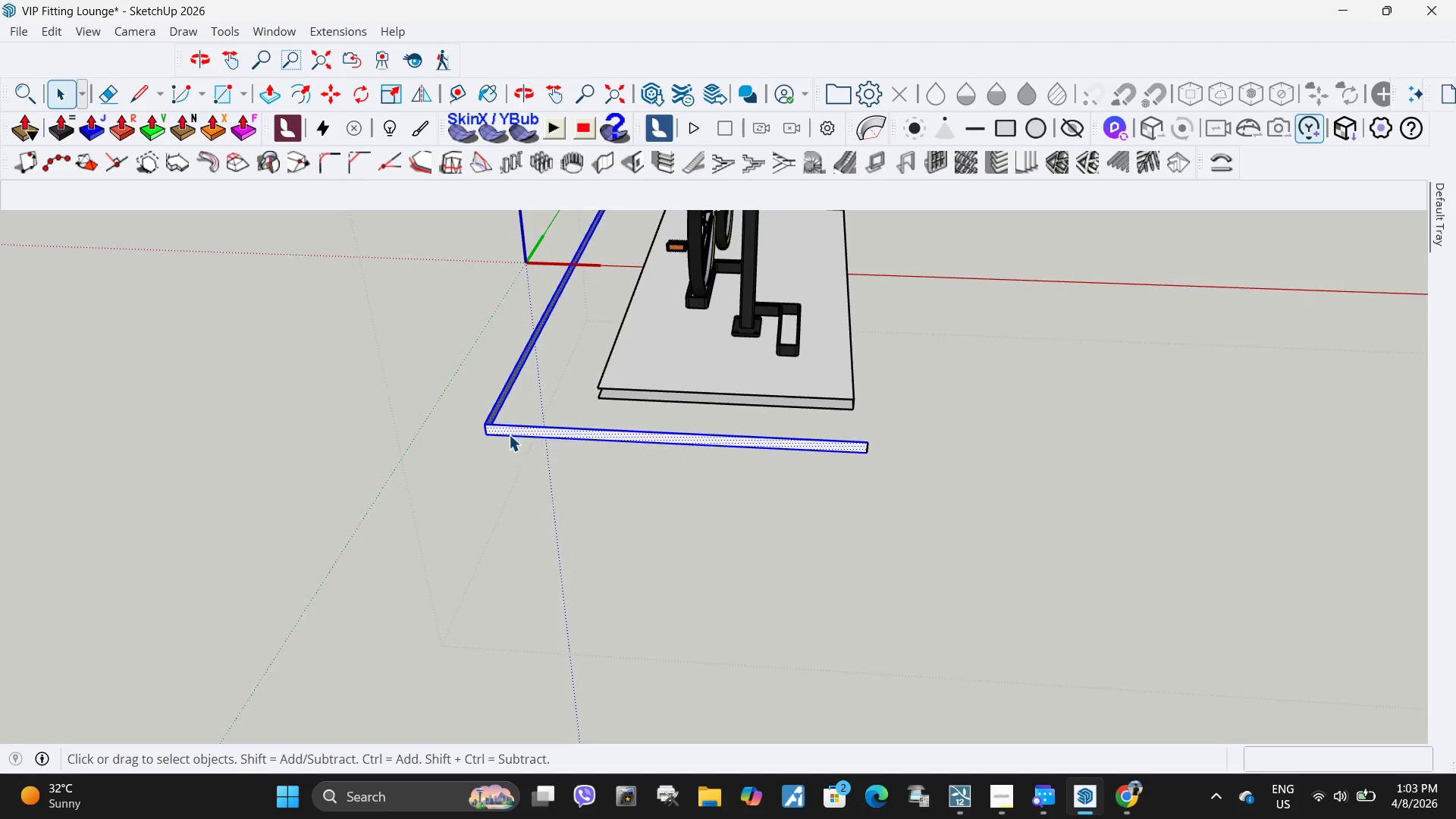 
key(Delete)
 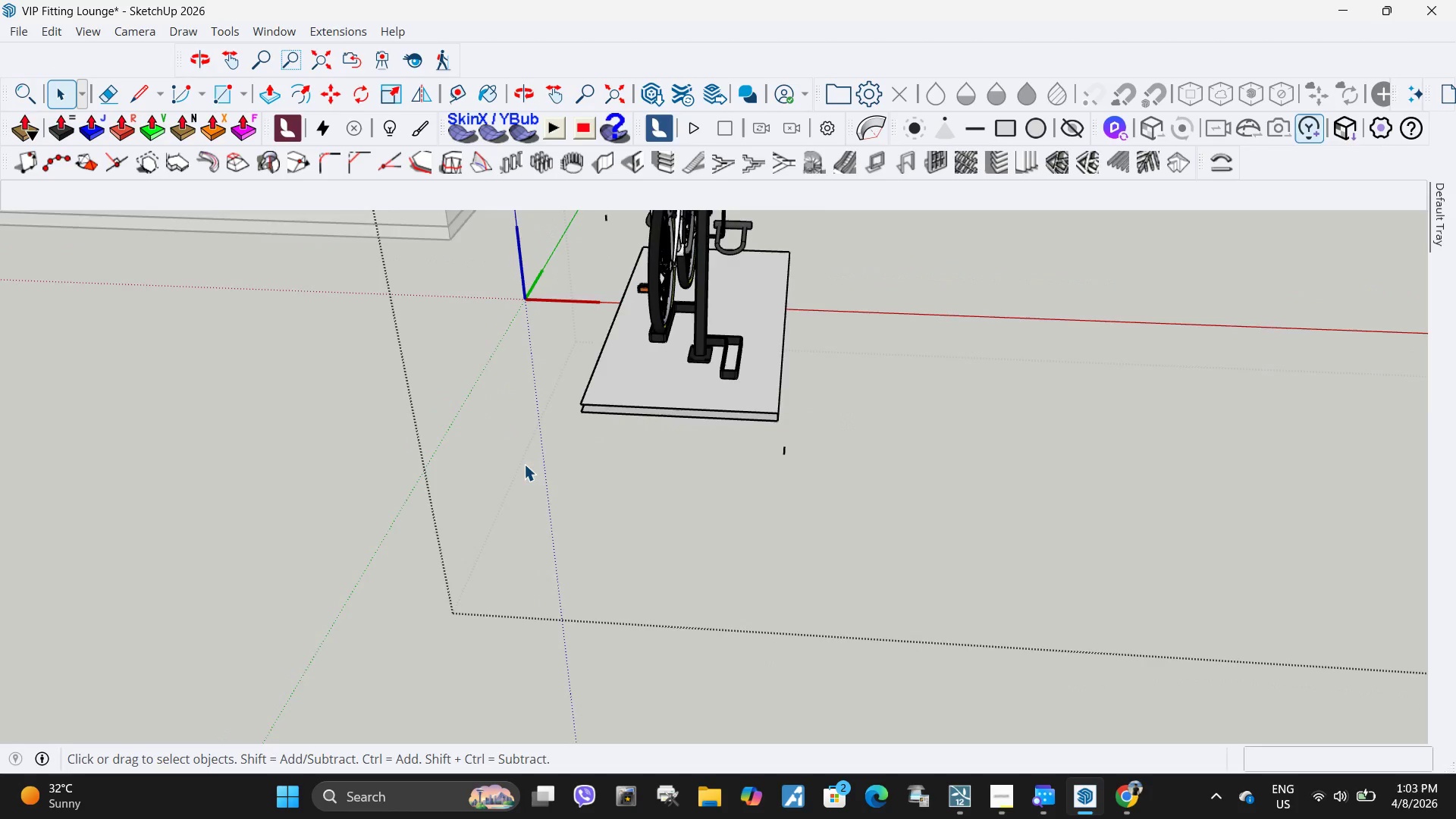 
scroll: coordinate [524, 464], scroll_direction: down, amount: 5.0
 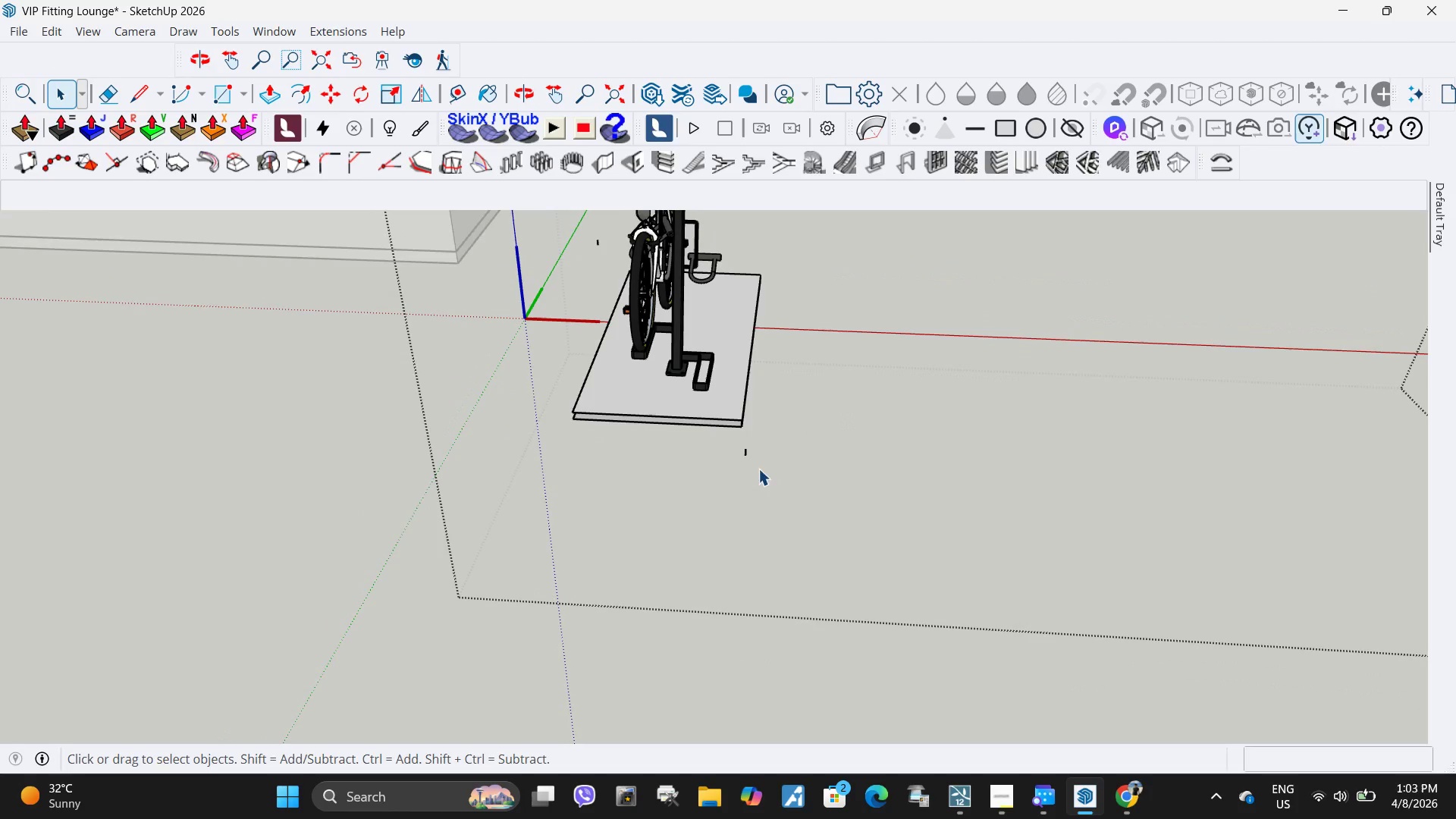 
left_click_drag(start_coordinate=[762, 472], to_coordinate=[733, 439])
 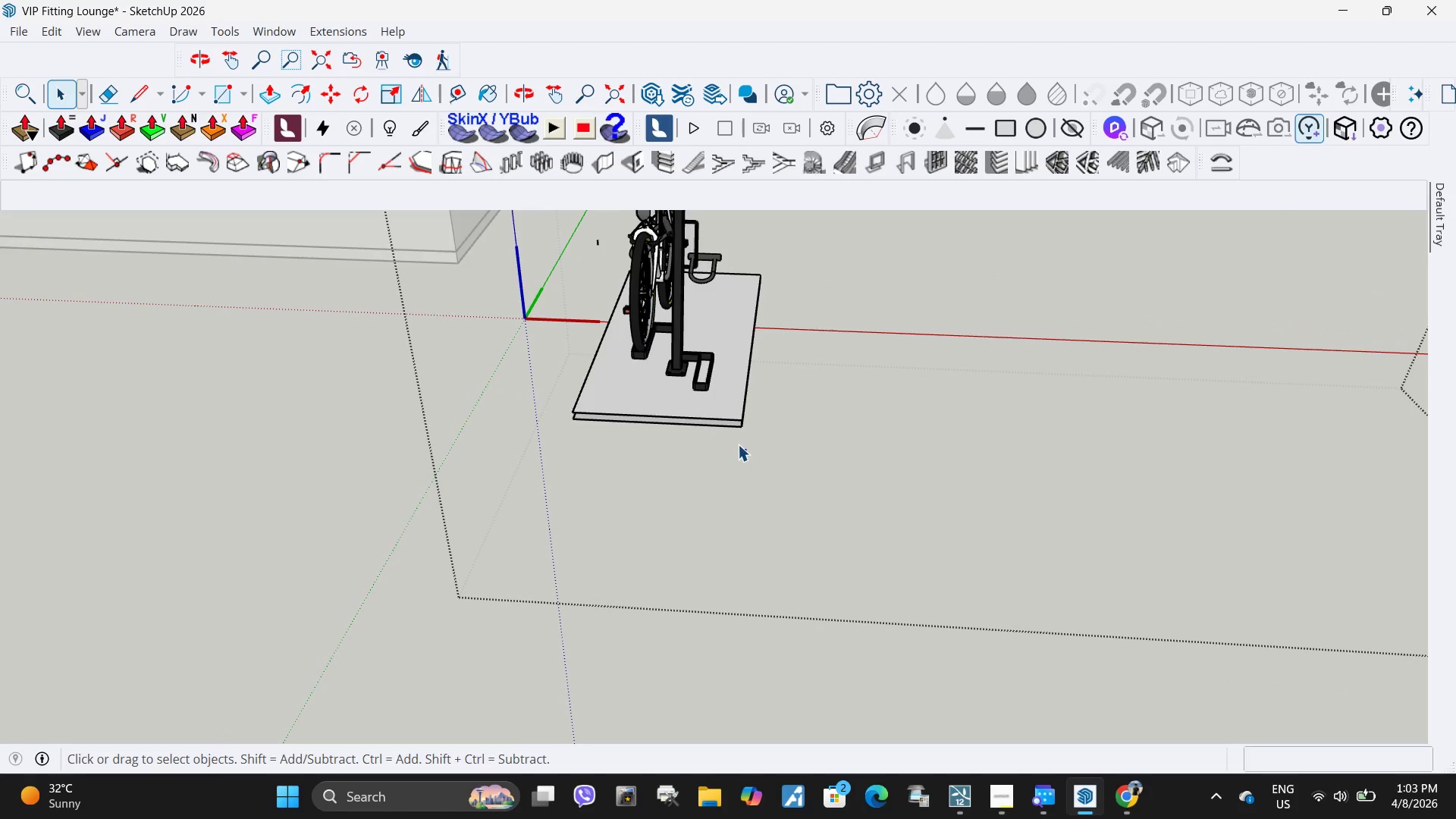 
key(Delete)
 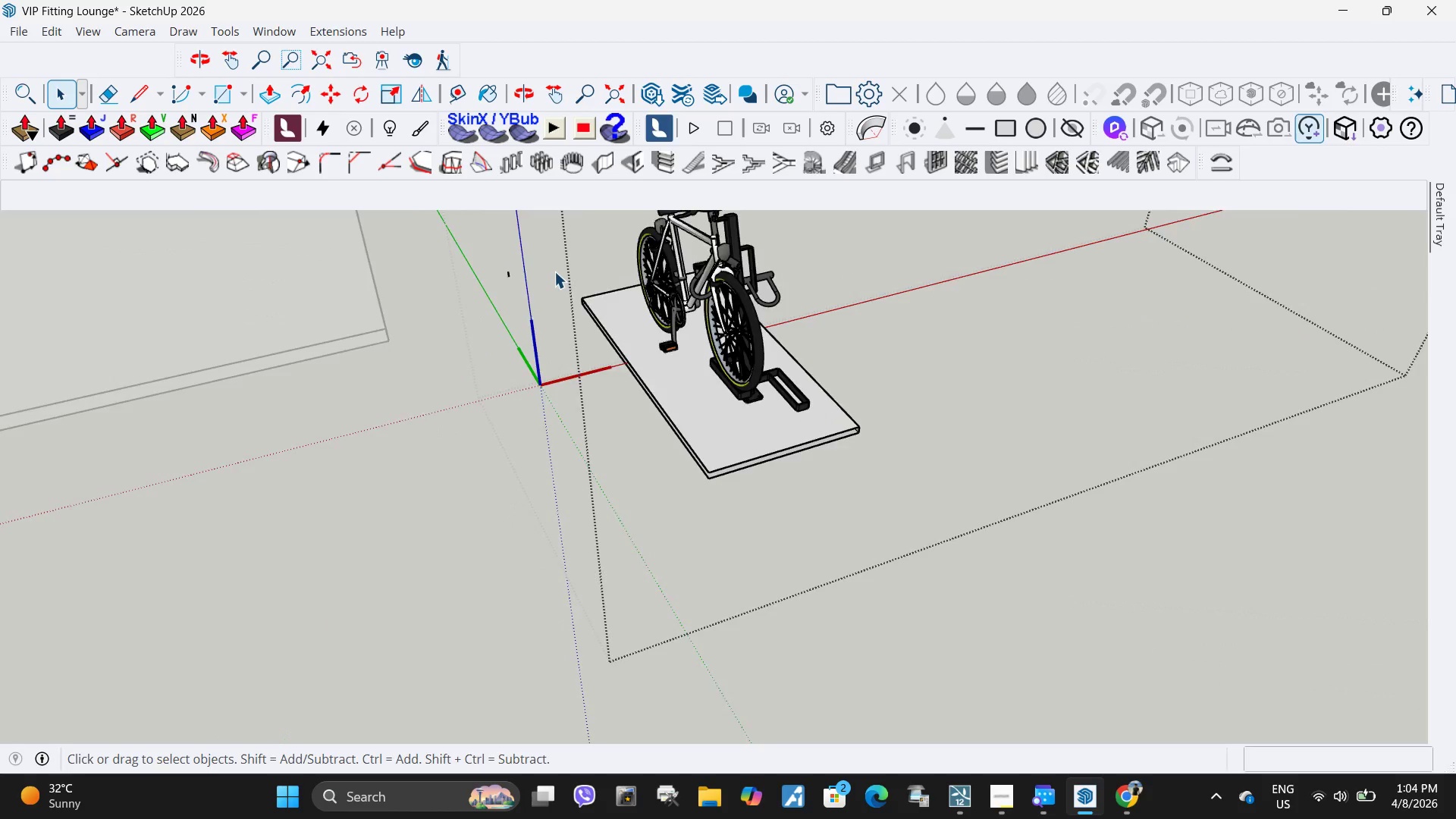 
left_click_drag(start_coordinate=[525, 295], to_coordinate=[468, 247])
 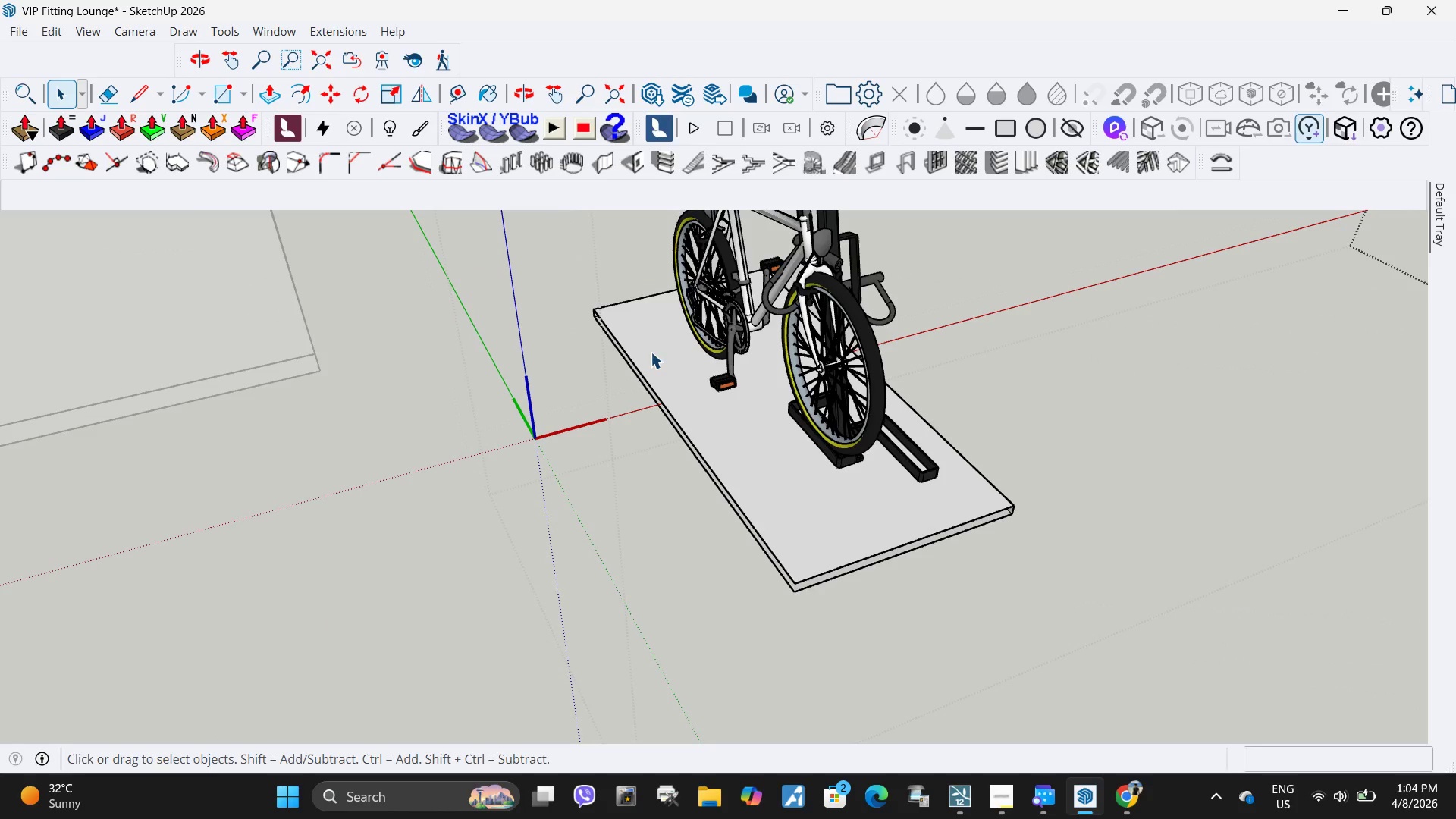 
scroll: coordinate [549, 270], scroll_direction: up, amount: 4.0
 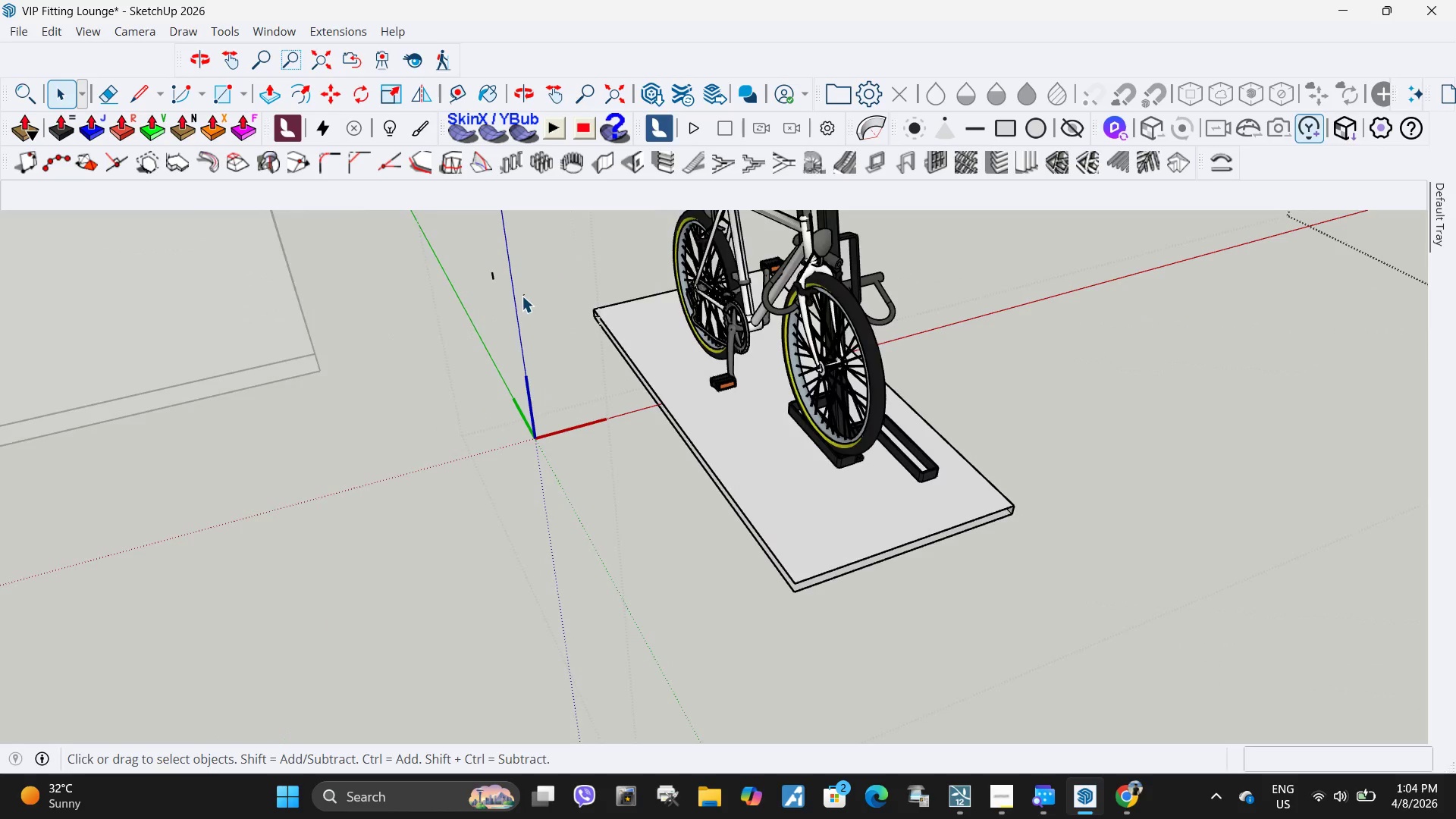 
key(Delete)
 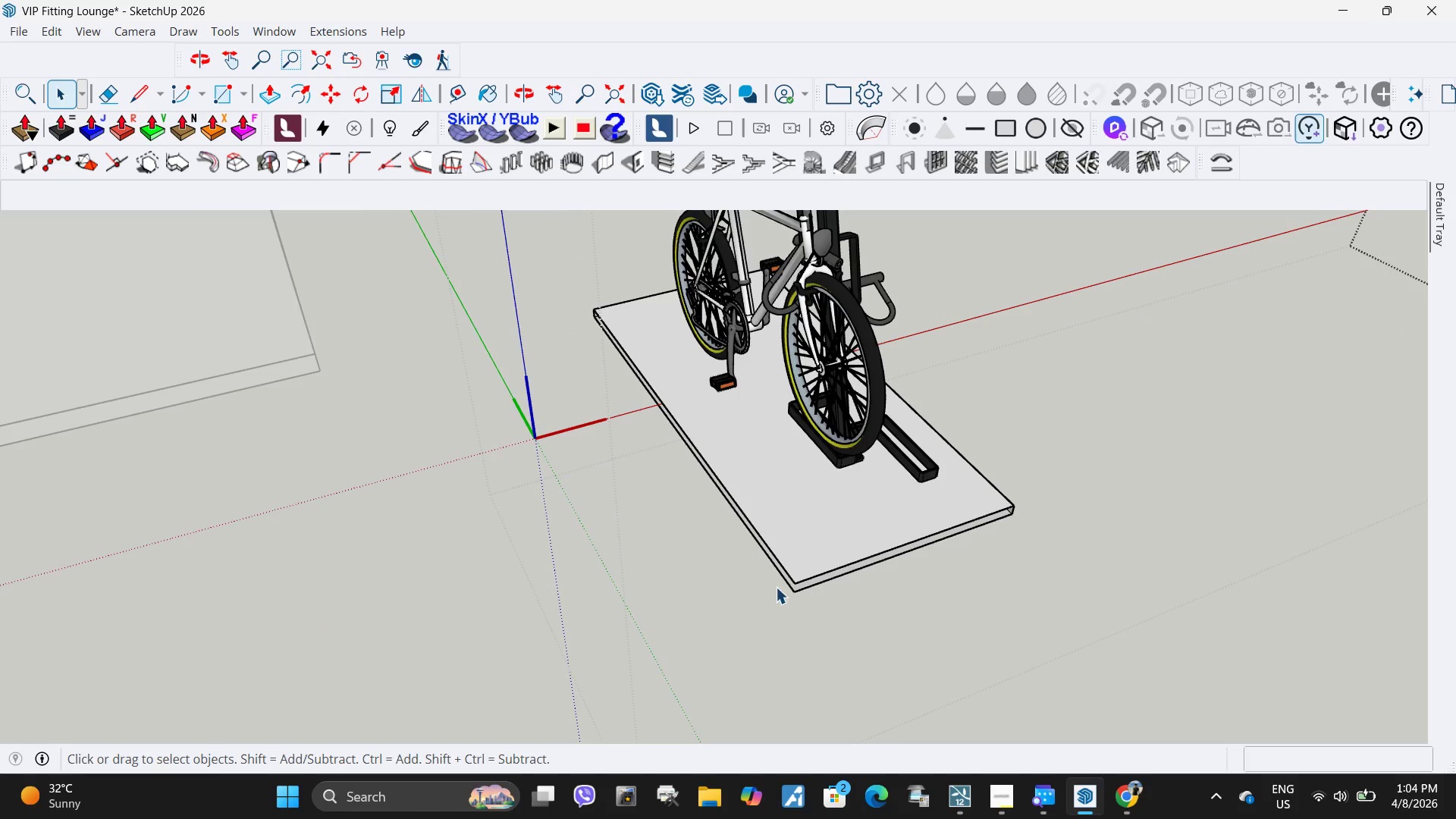 
key(R)
 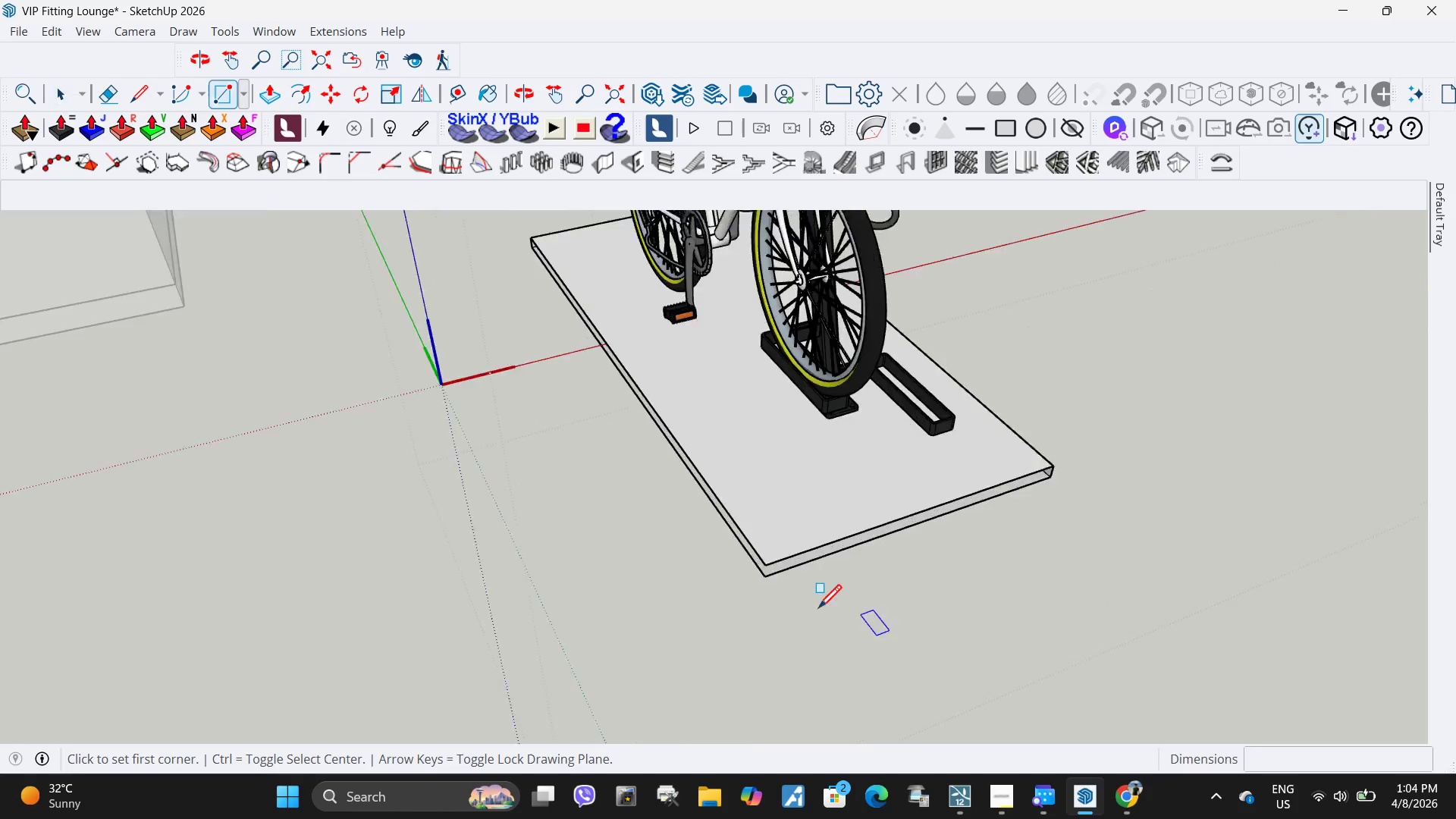 
scroll: coordinate [870, 632], scroll_direction: up, amount: 4.0
 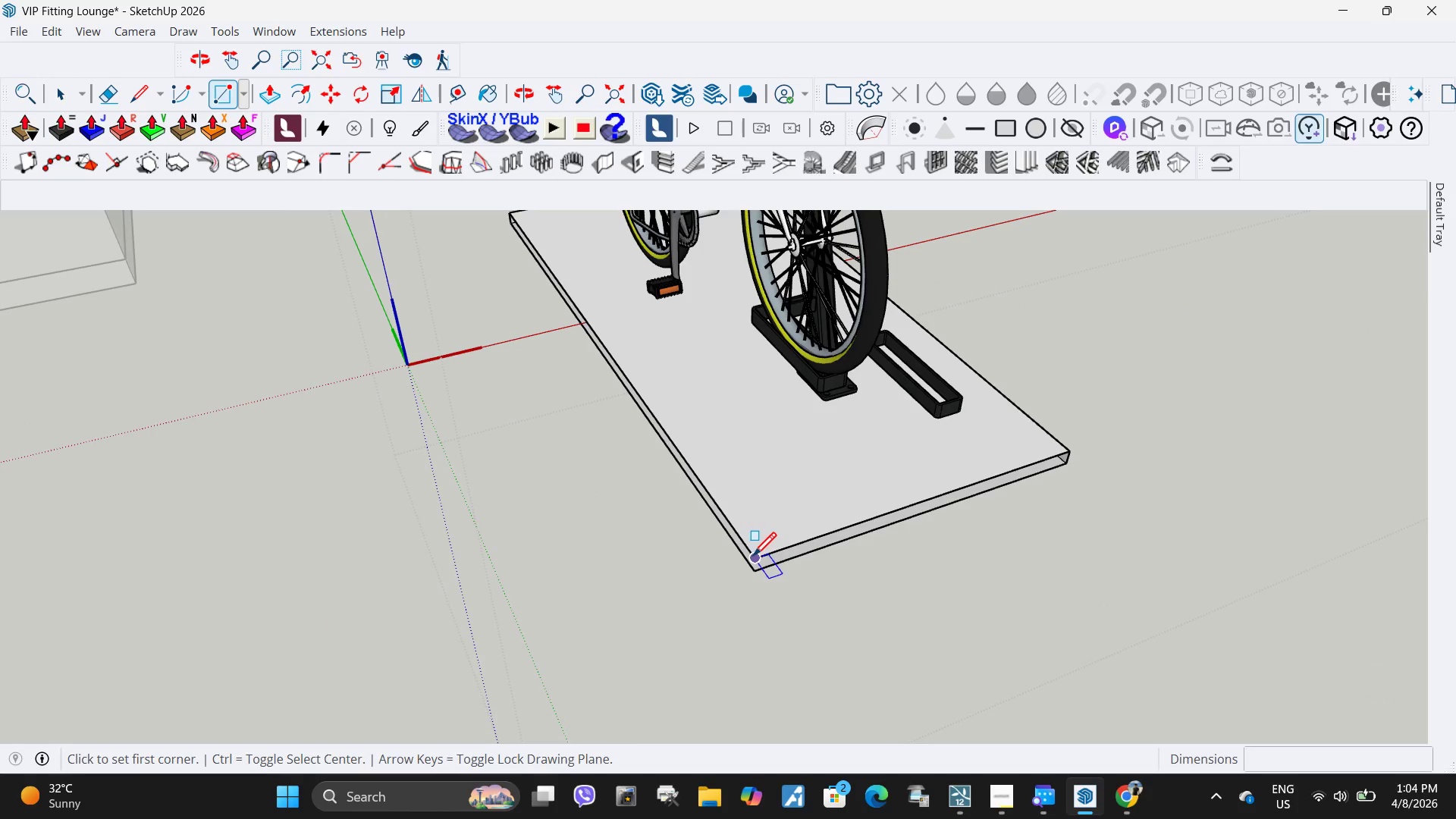 
left_click([753, 558])
 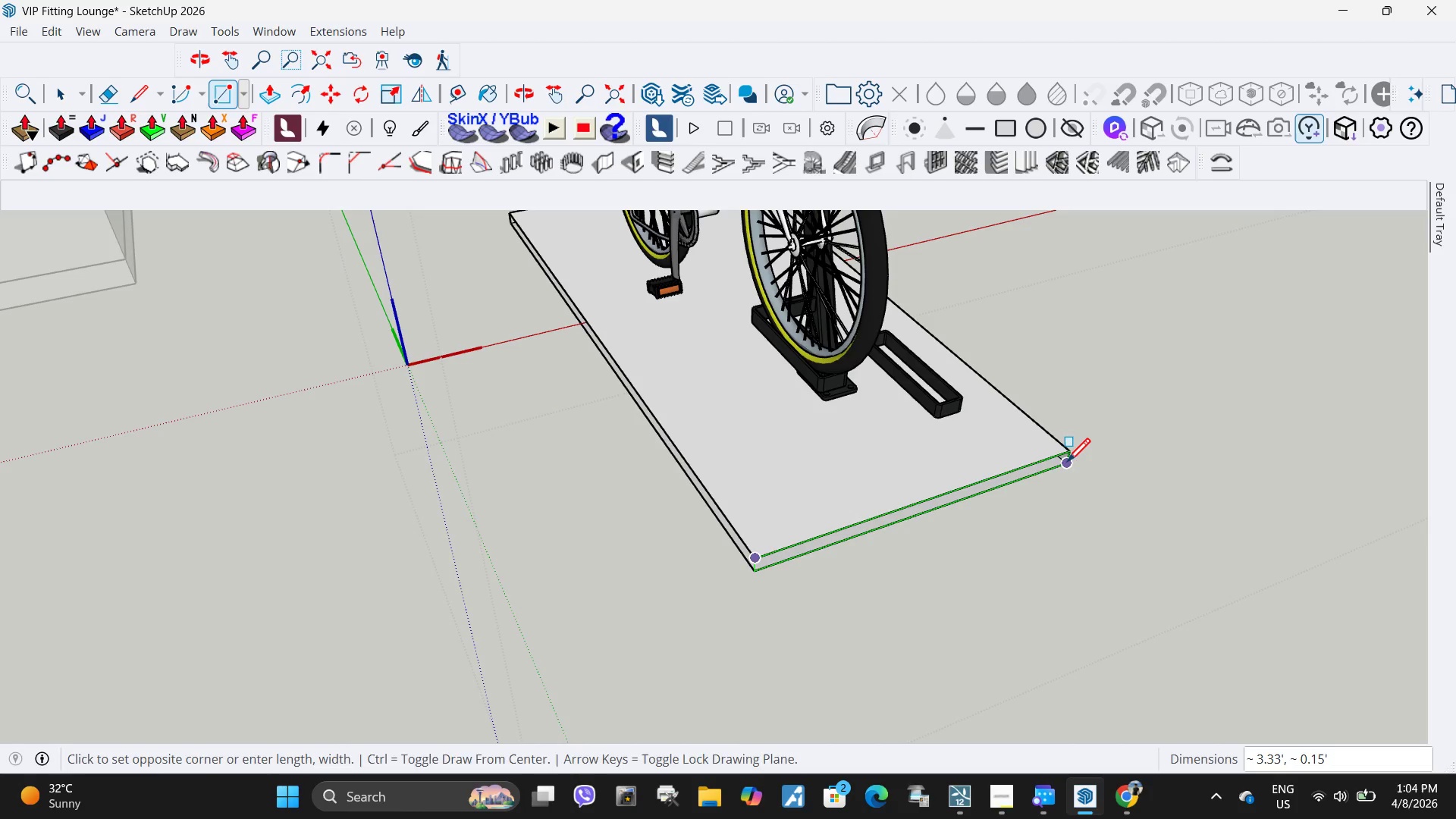 
left_click([1067, 464])
 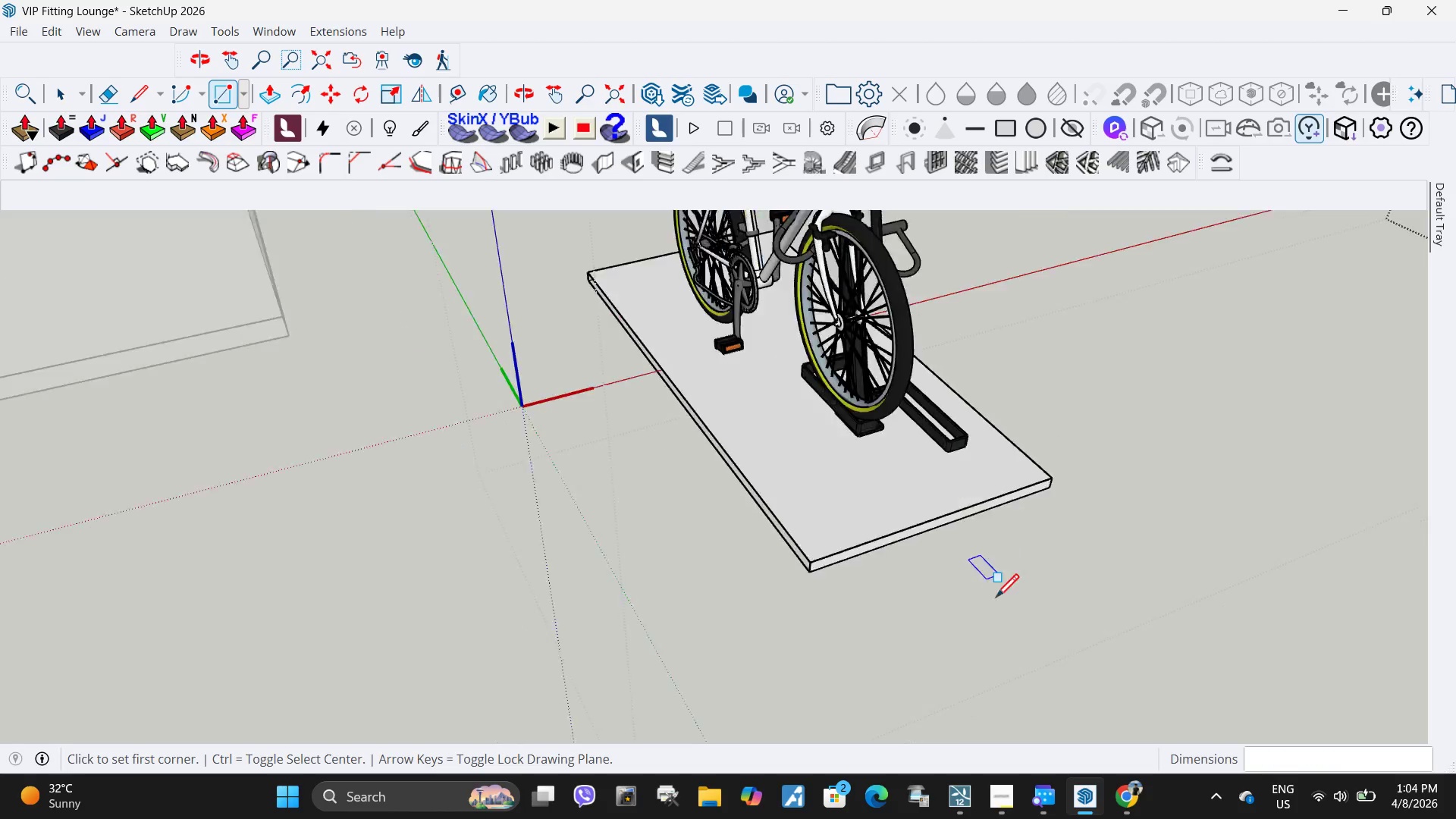 
scroll: coordinate [987, 592], scroll_direction: down, amount: 5.0
 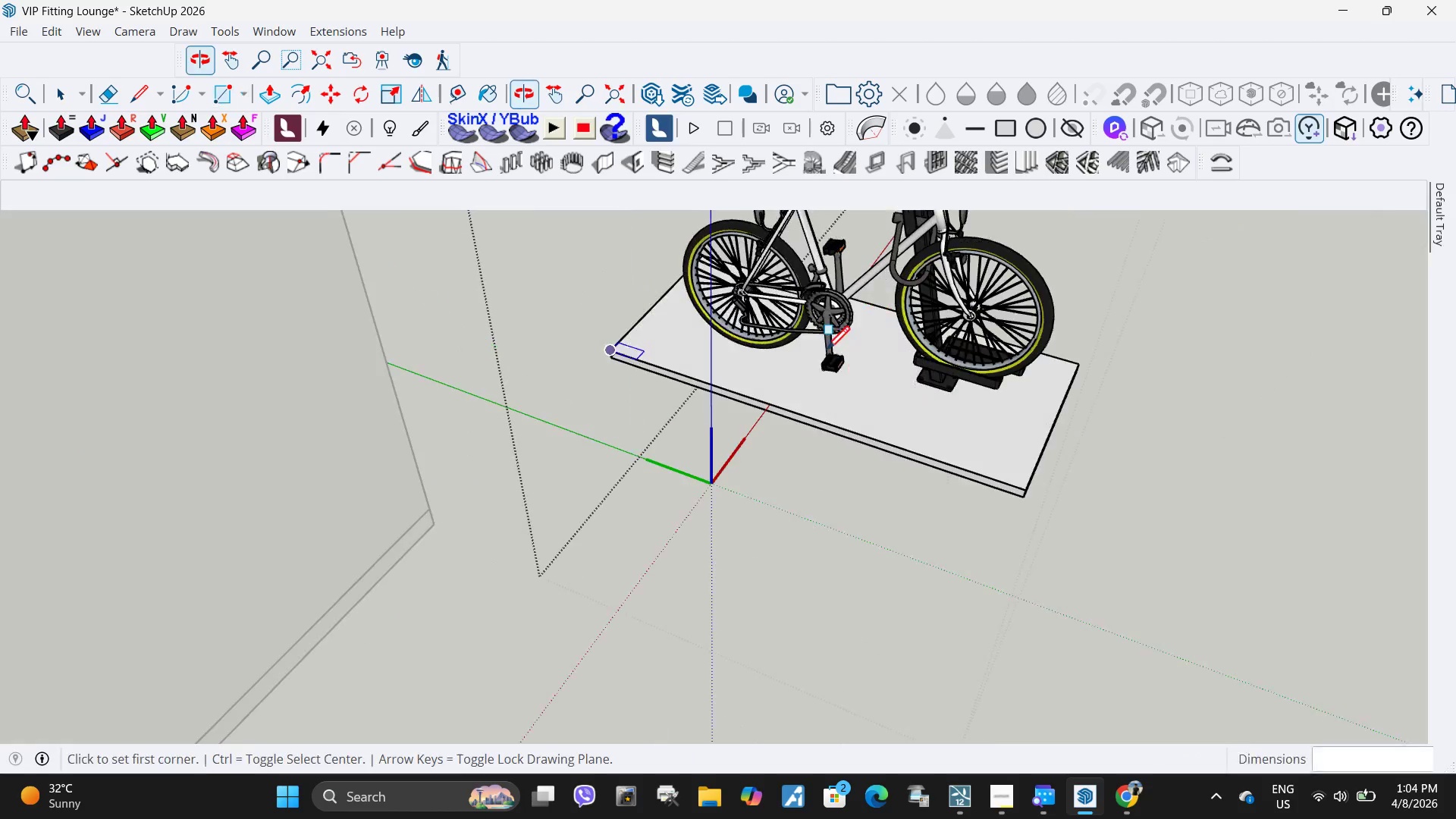 
scroll: coordinate [617, 366], scroll_direction: up, amount: 7.0
 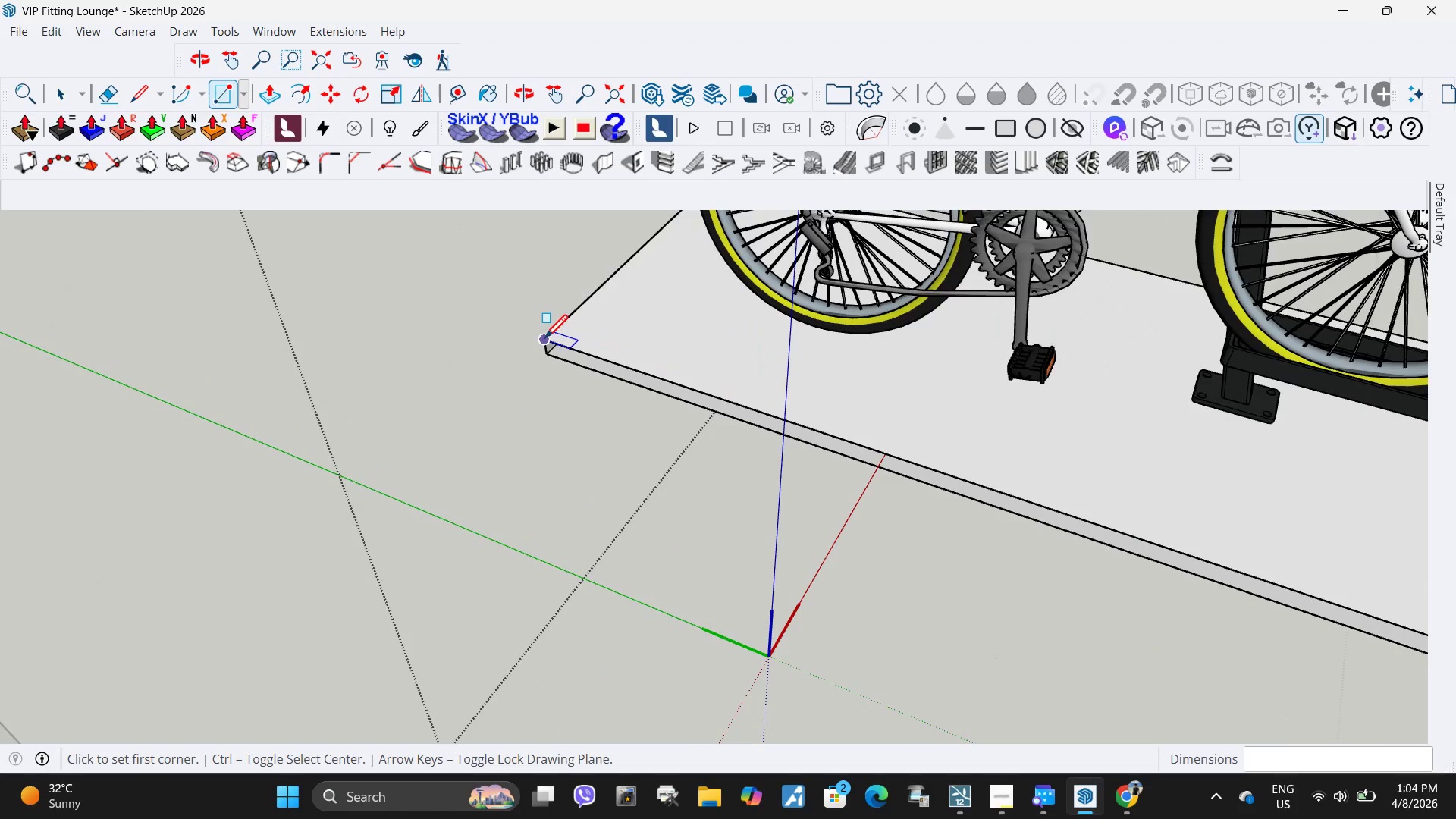 
left_click([544, 340])
 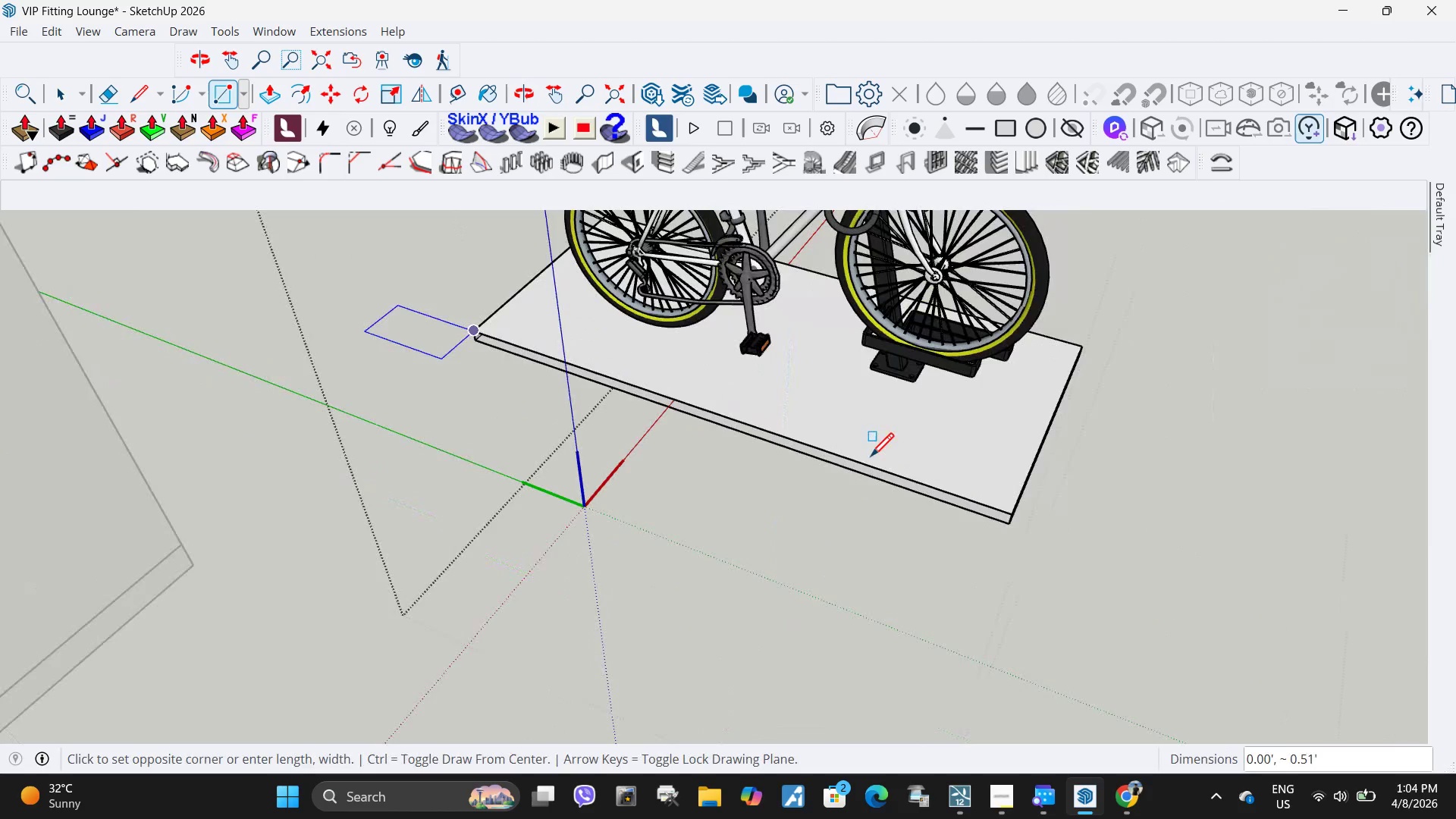 
scroll: coordinate [350, 320], scroll_direction: down, amount: 5.0
 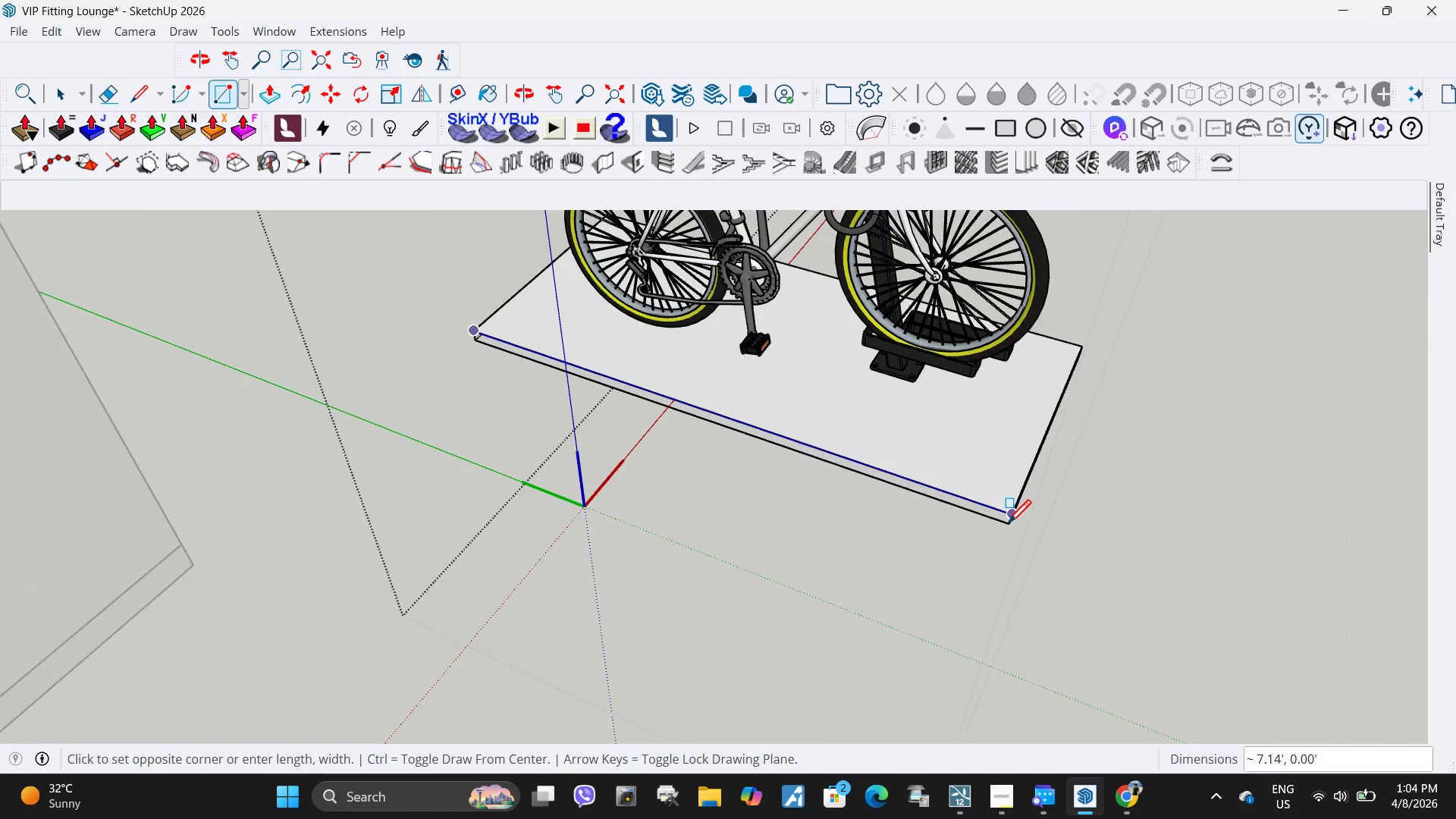 
left_click([1008, 527])
 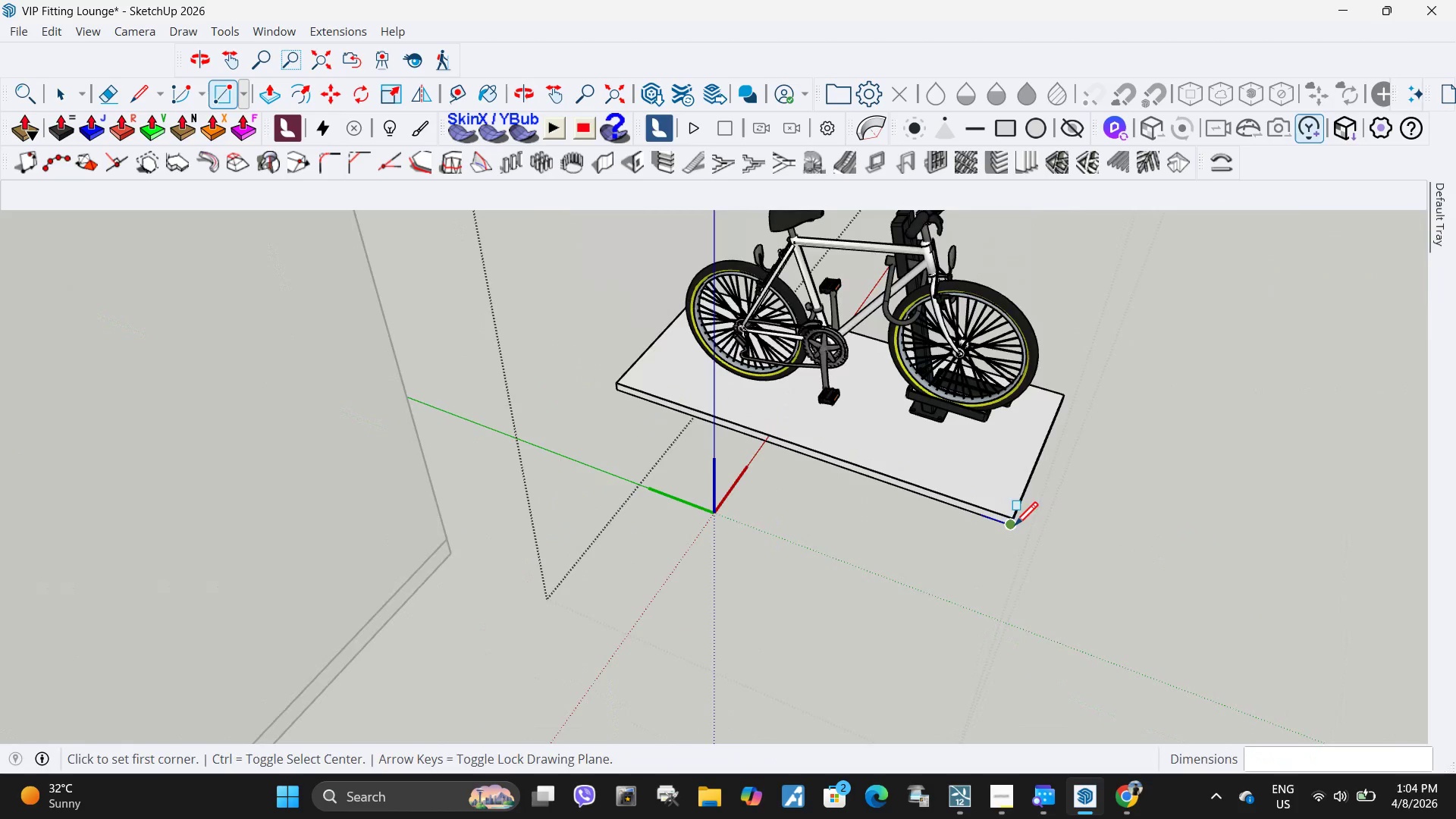 
scroll: coordinate [1014, 528], scroll_direction: down, amount: 4.0
 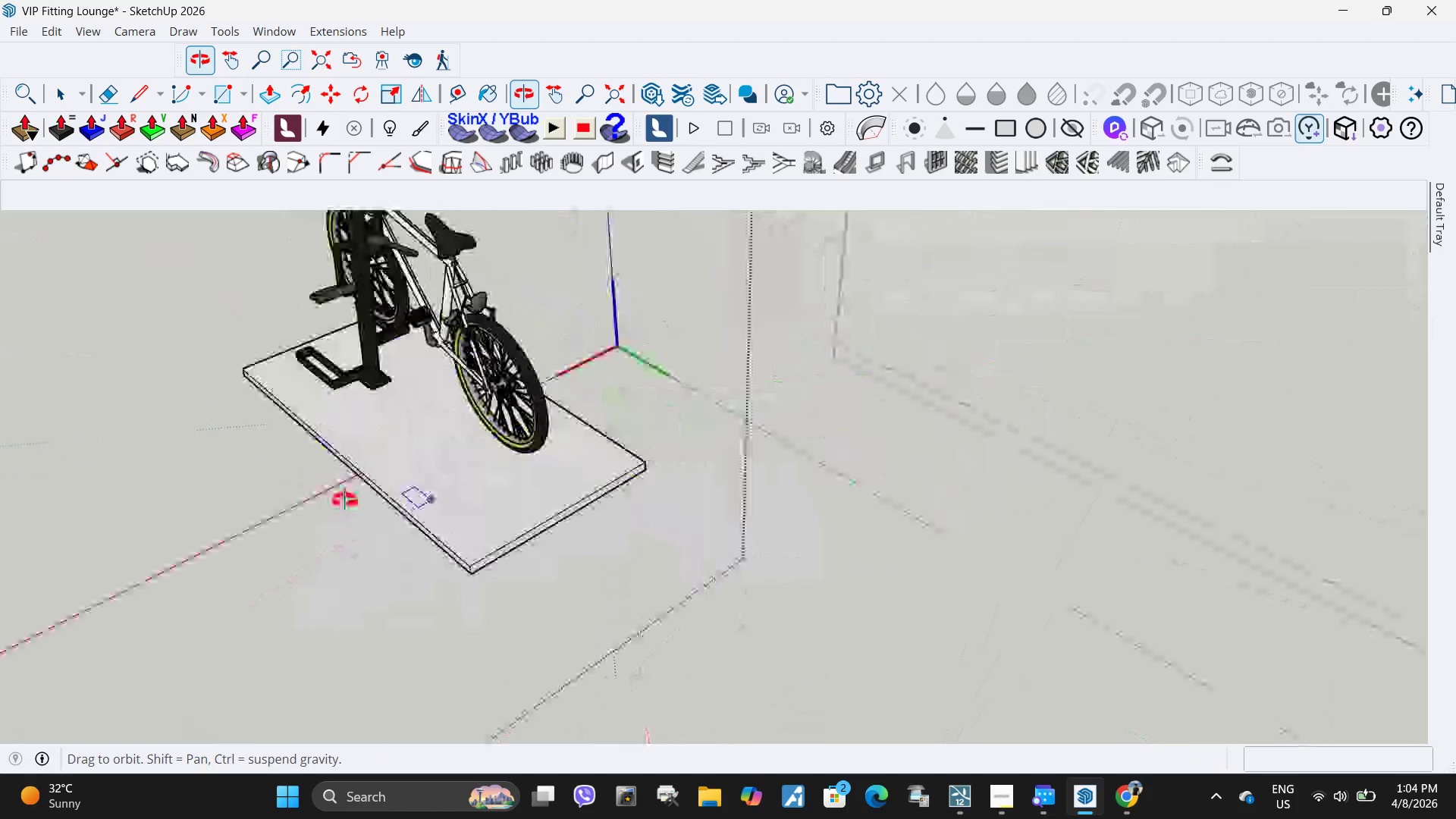 
key(Space)
 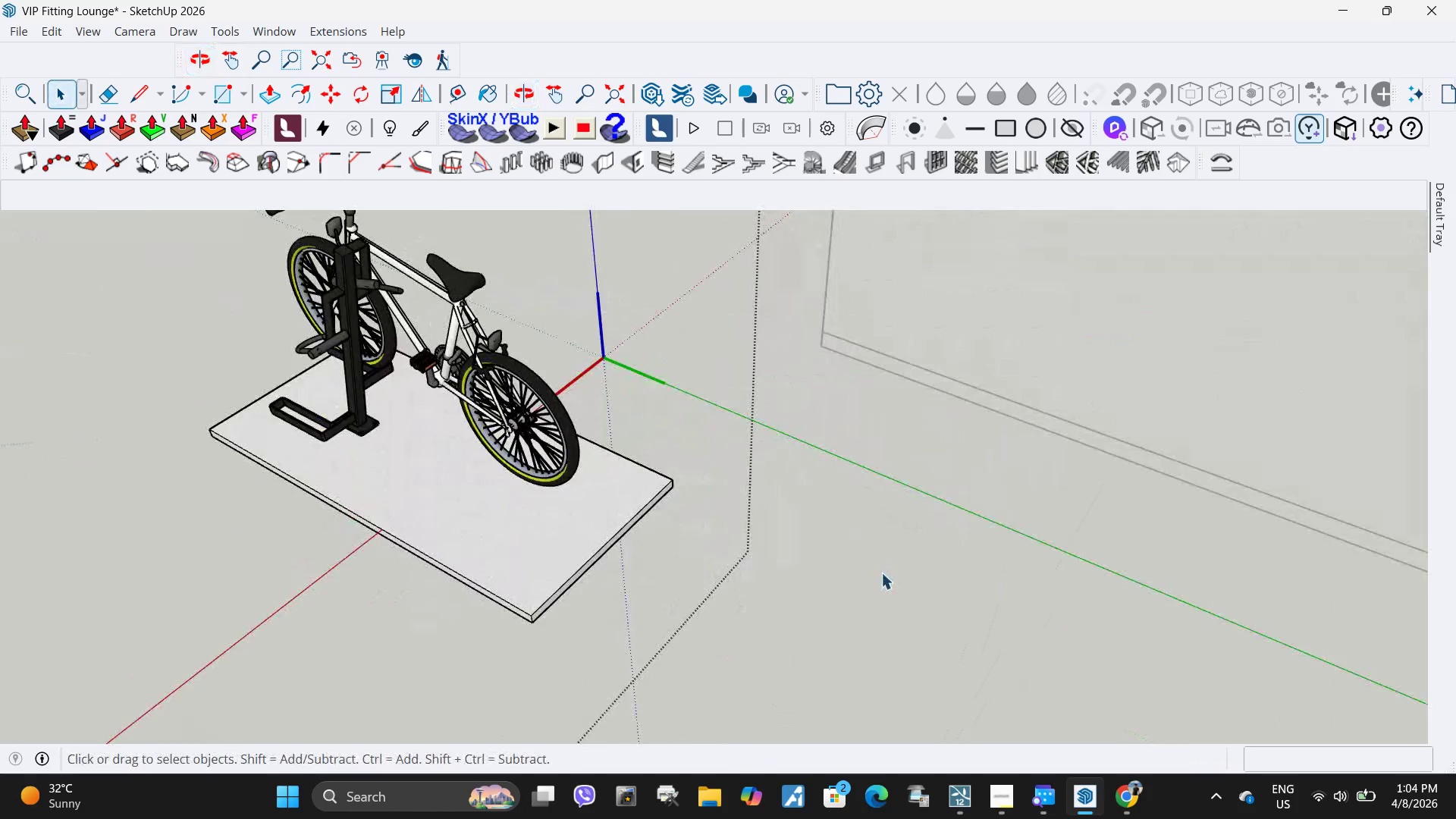 
left_click([881, 573])
 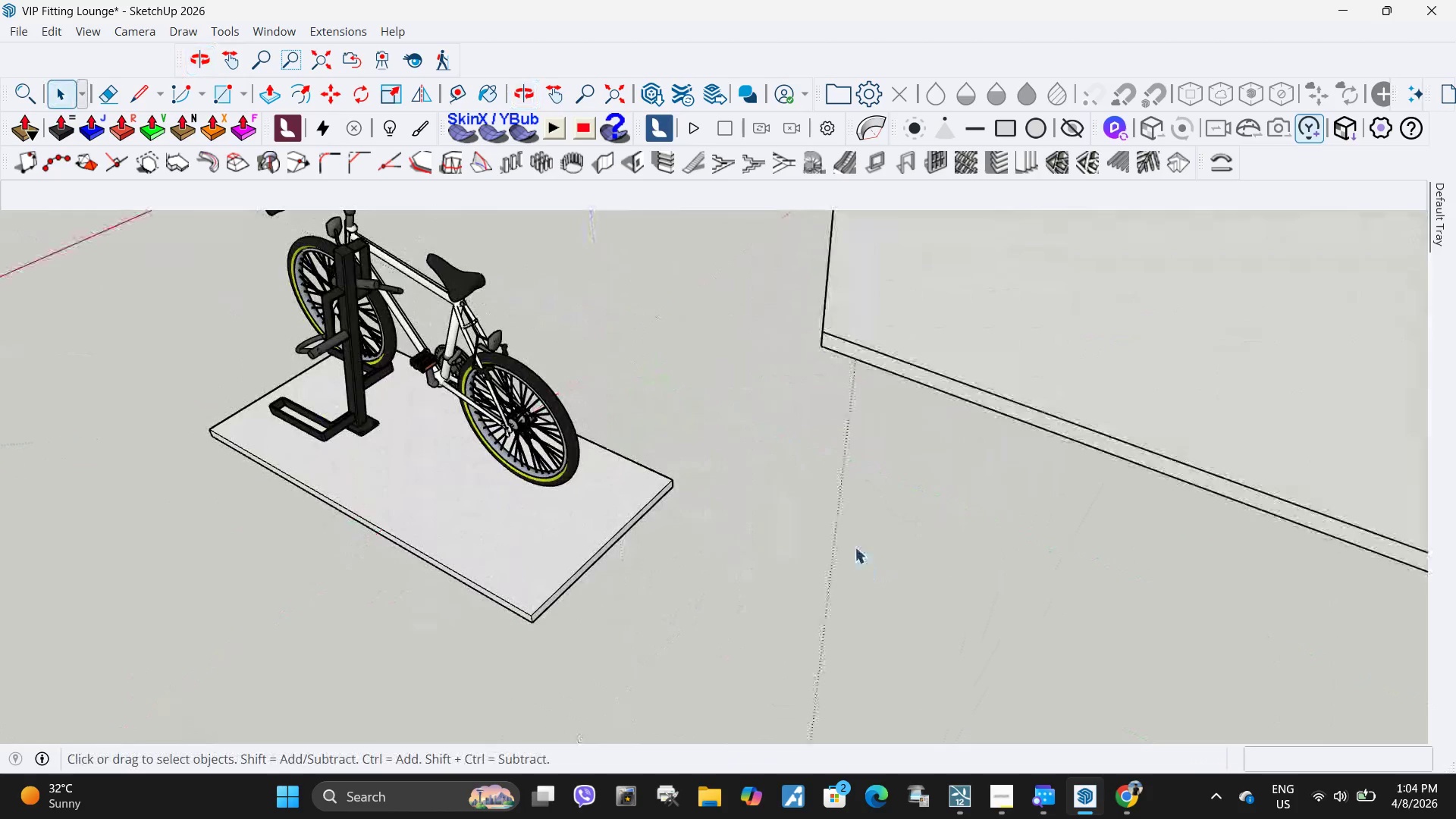 
key(Escape)
 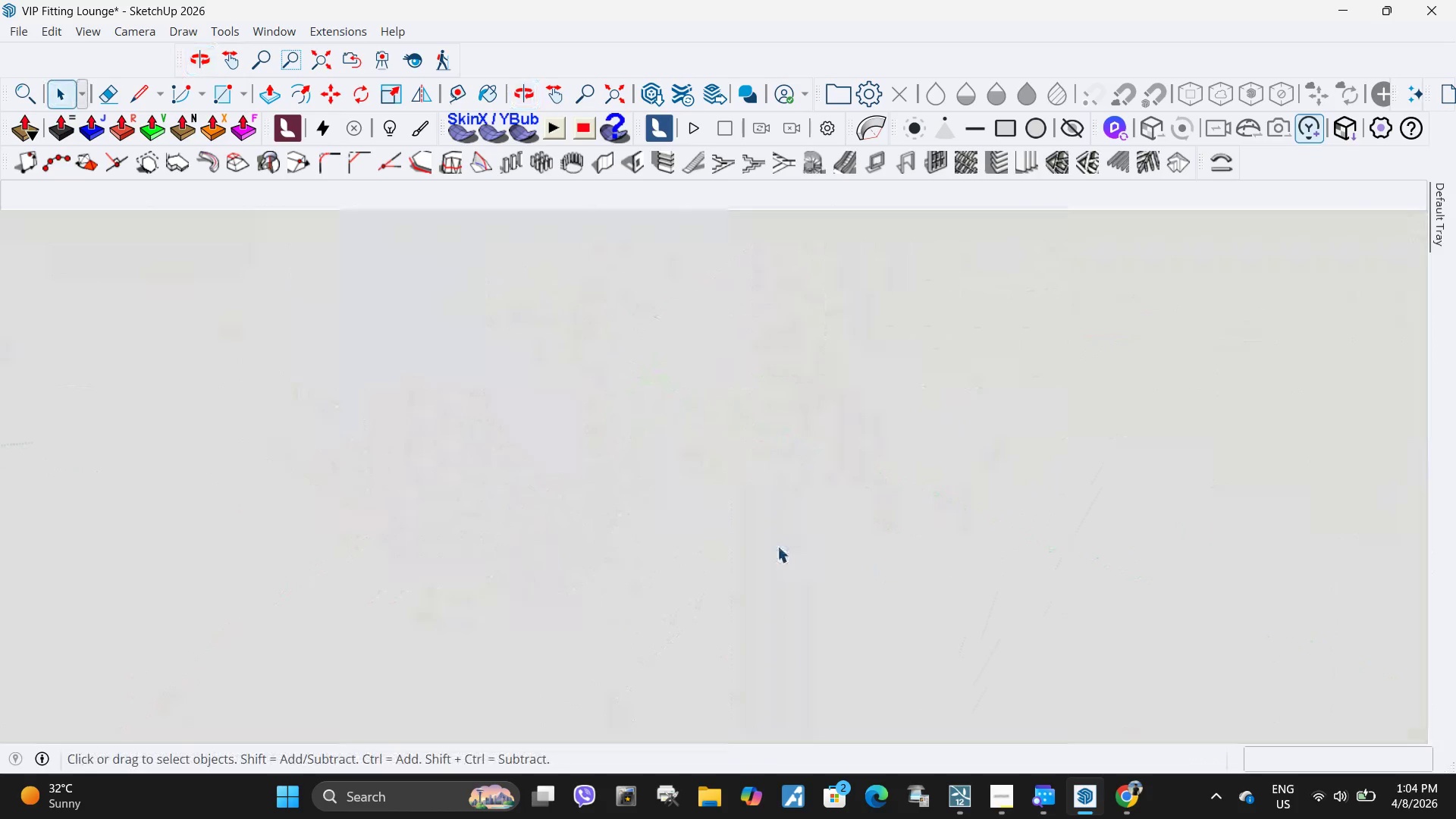 
scroll: coordinate [855, 496], scroll_direction: down, amount: 69.0
 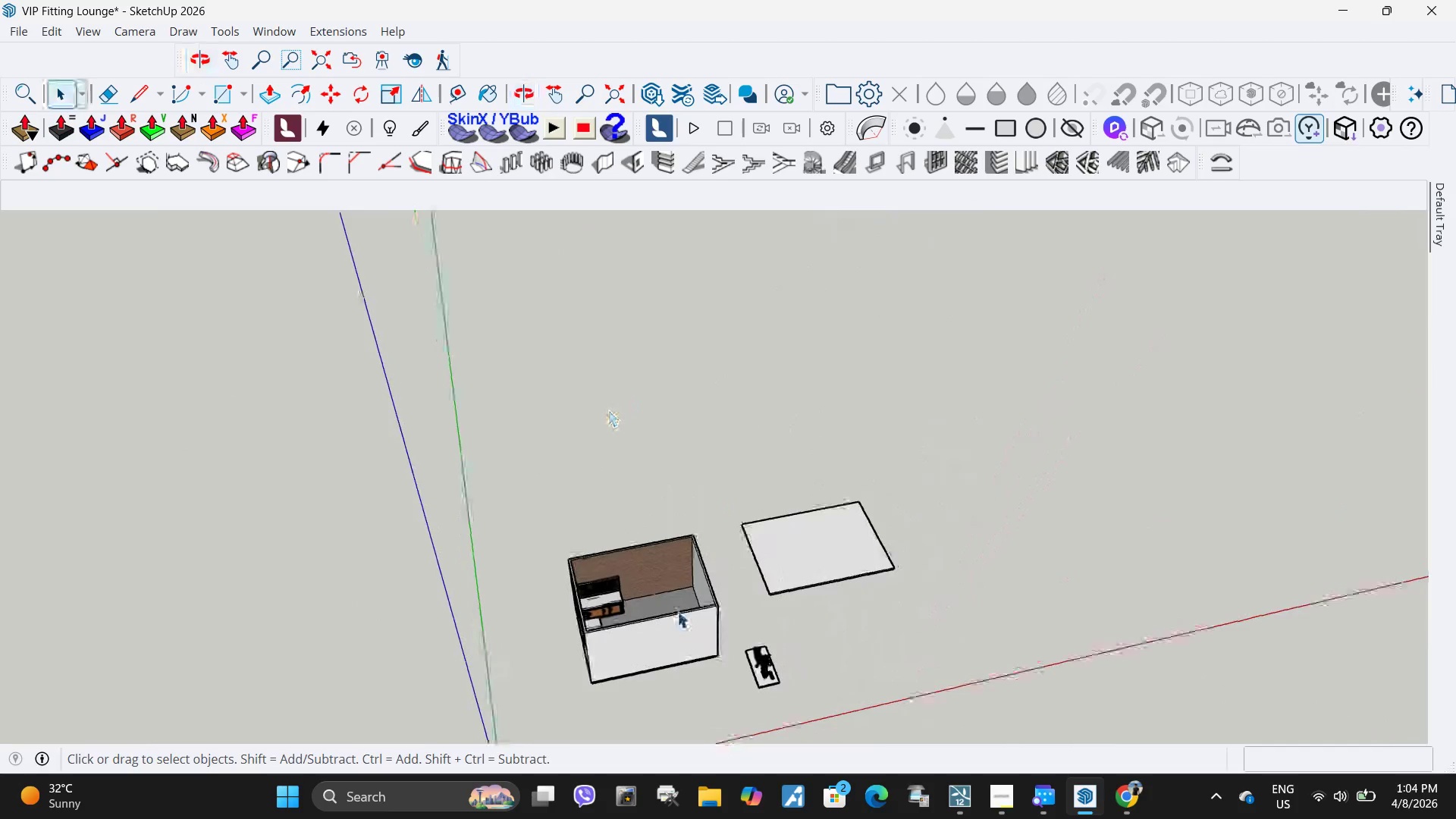 
scroll: coordinate [903, 700], scroll_direction: up, amount: 9.0
 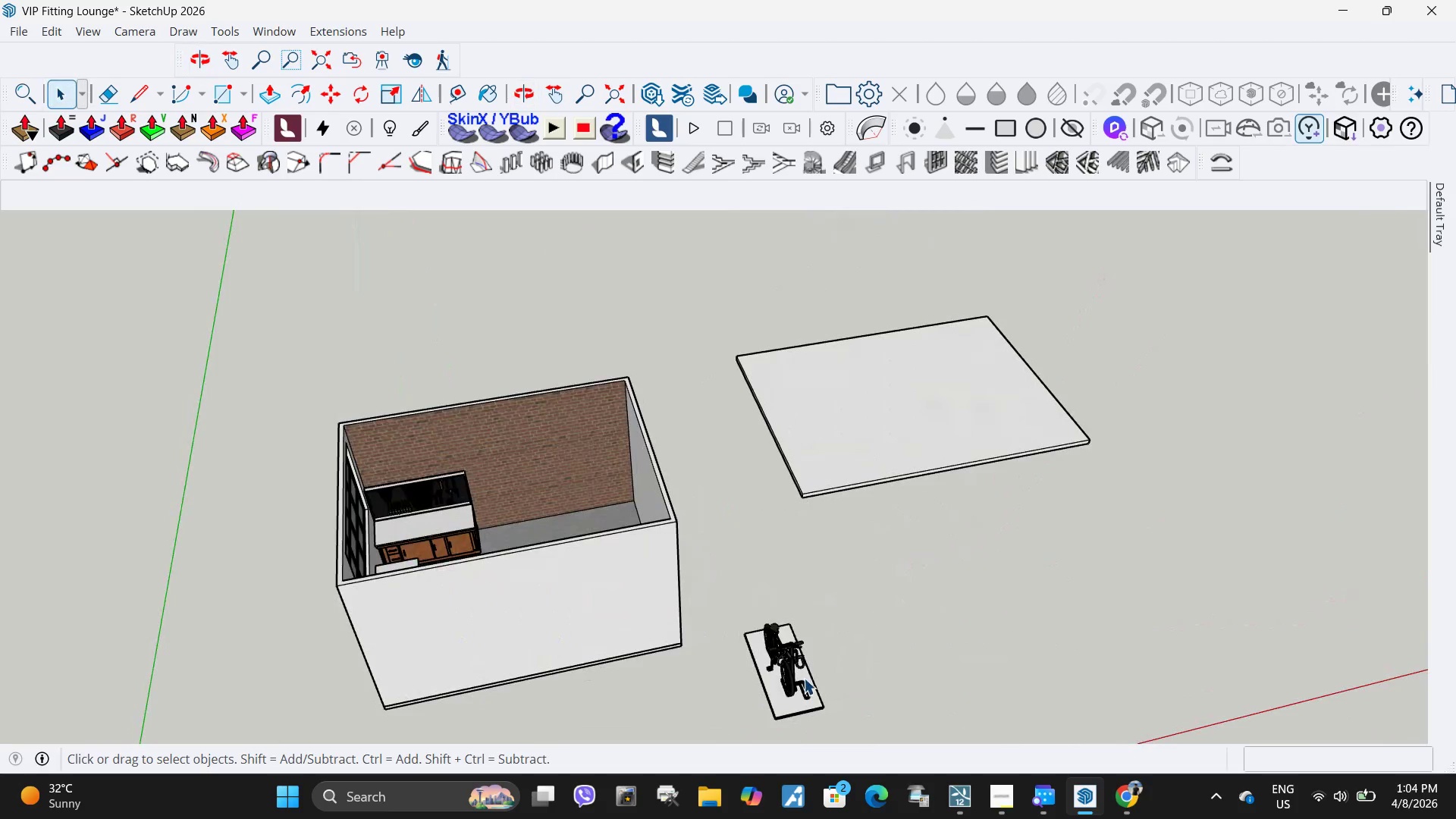 
left_click([804, 678])
 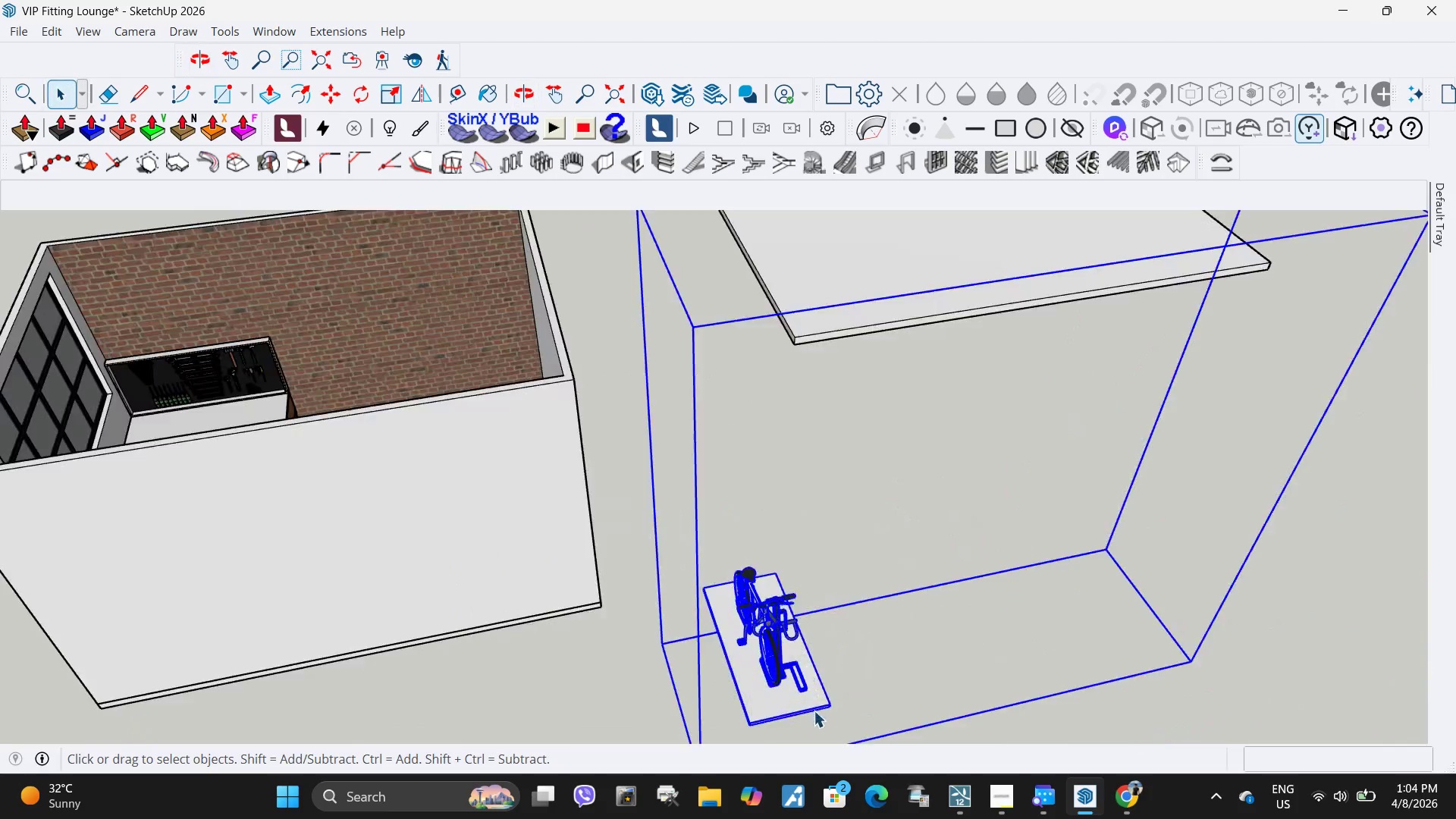 
left_click([810, 661])
 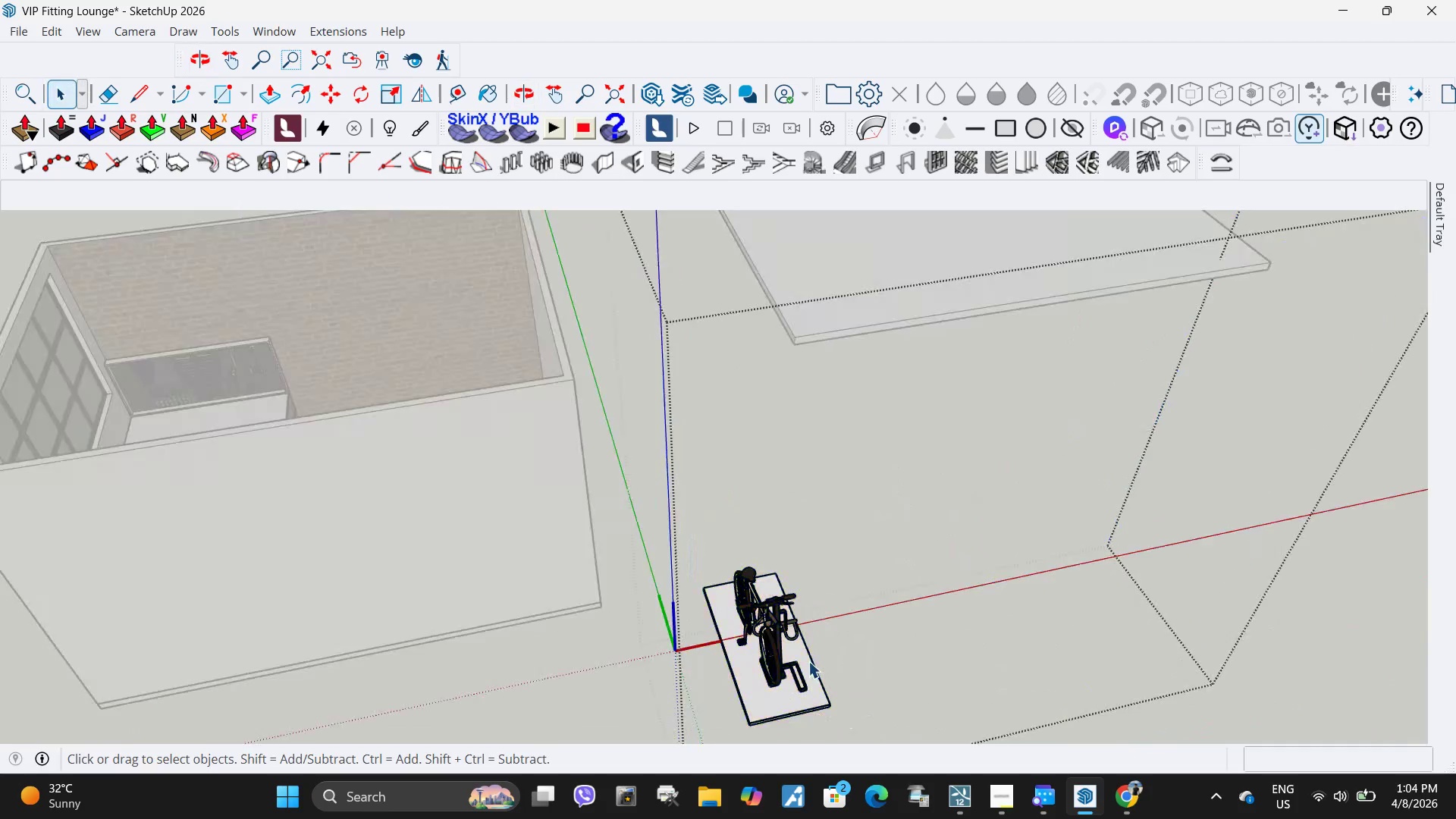 
scroll: coordinate [814, 711], scroll_direction: up, amount: 5.0
 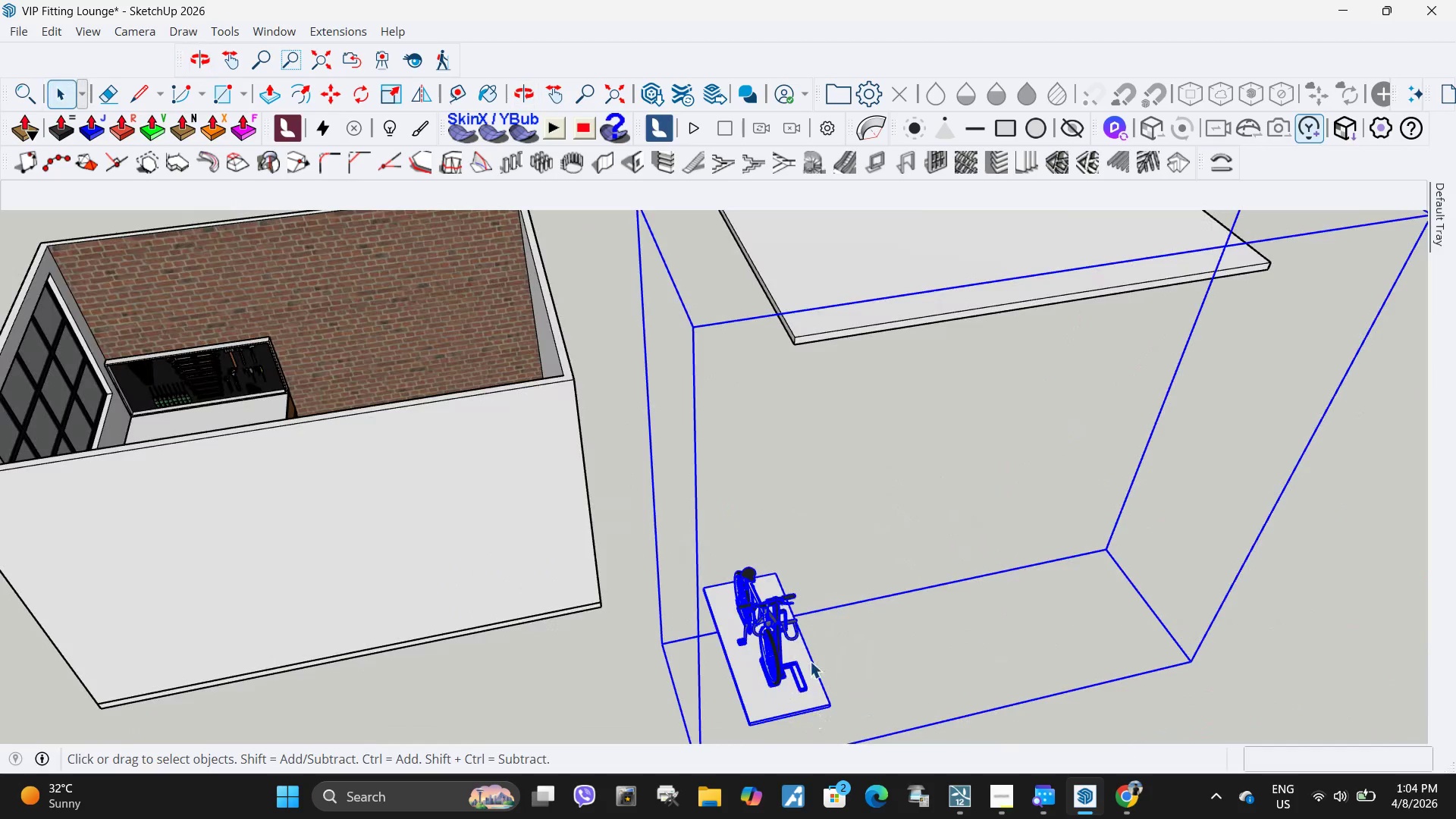 
double_click([809, 661])
 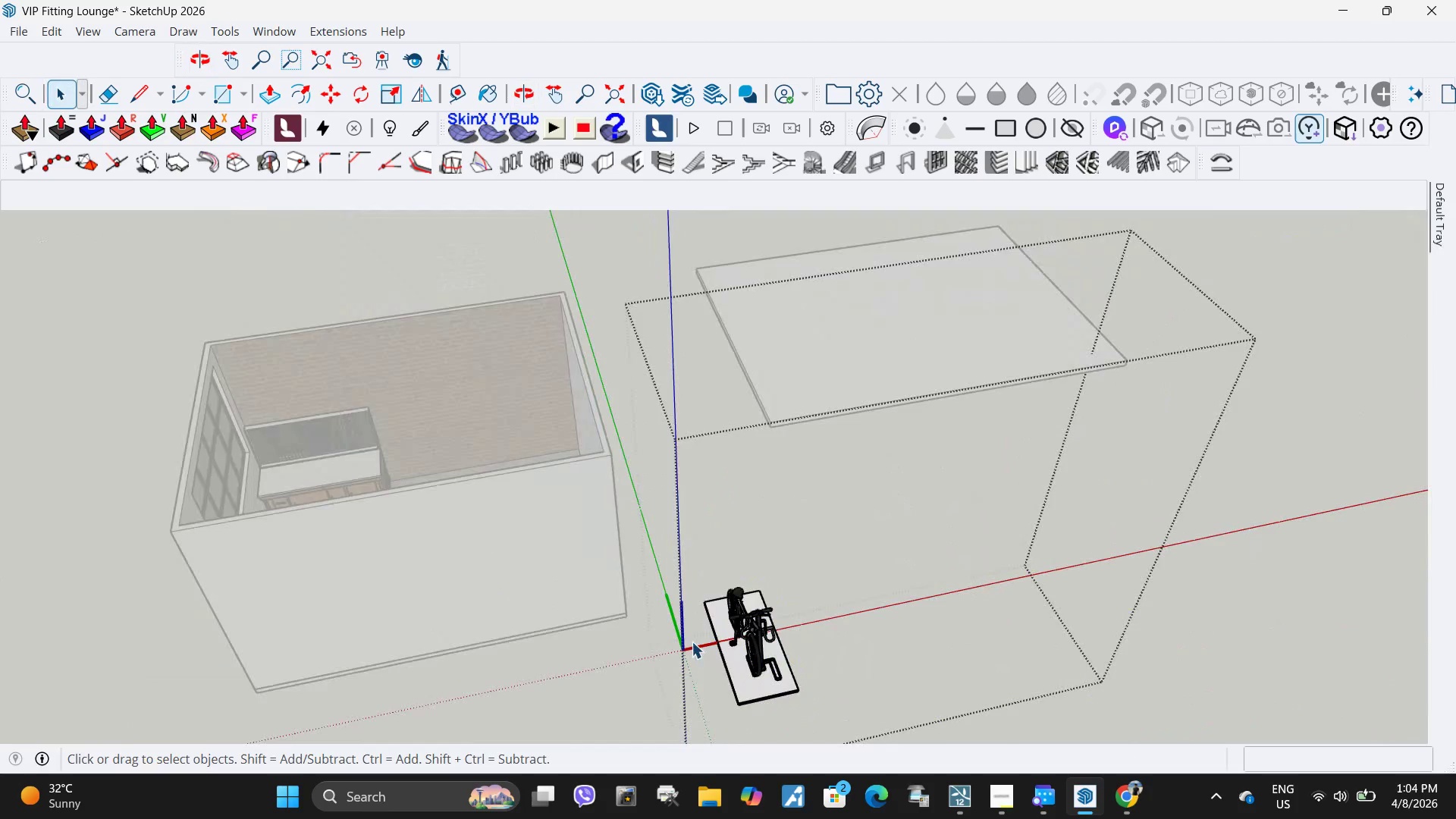 
left_click_drag(start_coordinate=[1134, 705], to_coordinate=[930, 276])
 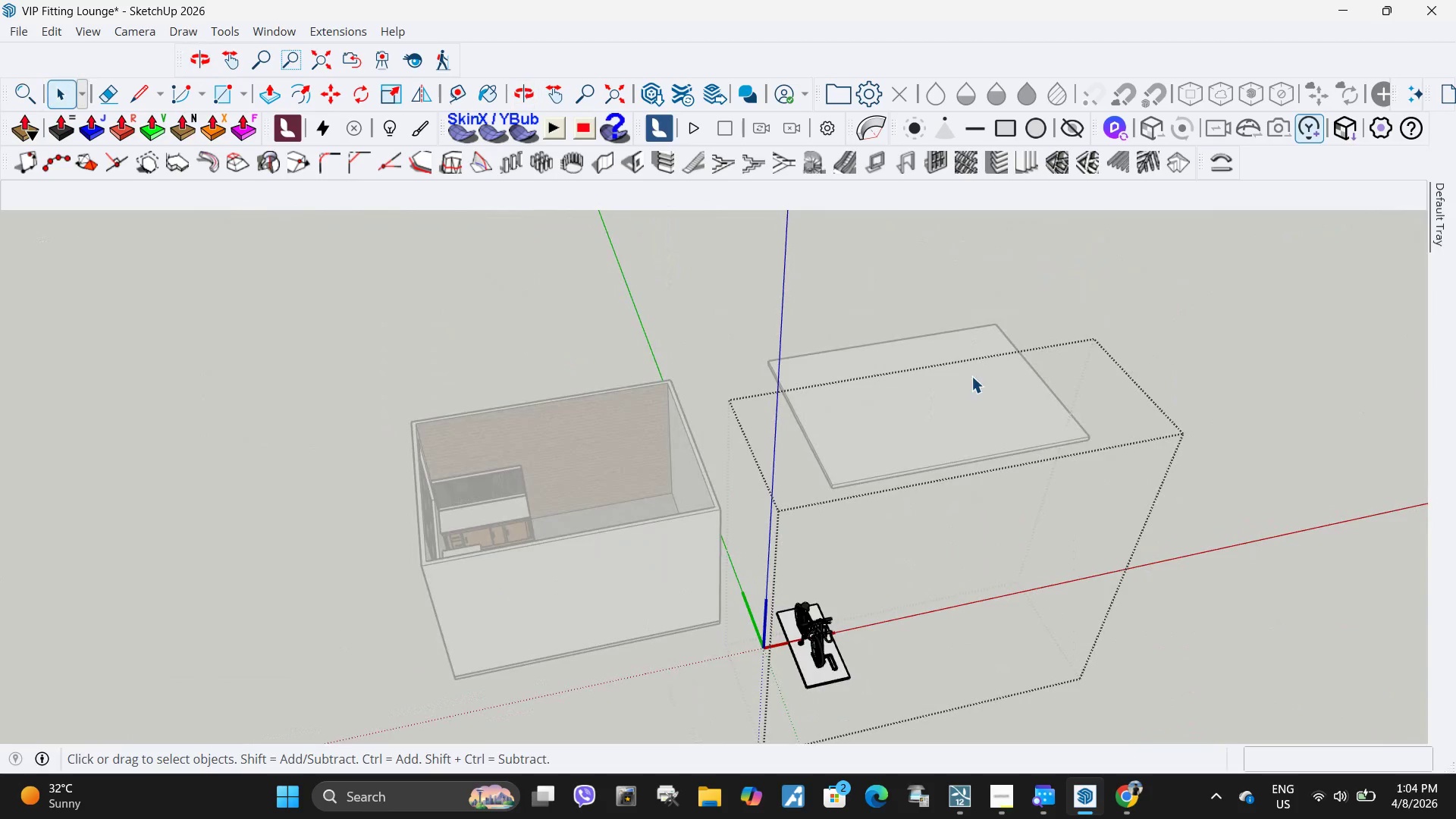 
scroll: coordinate [987, 643], scroll_direction: down, amount: 11.0
 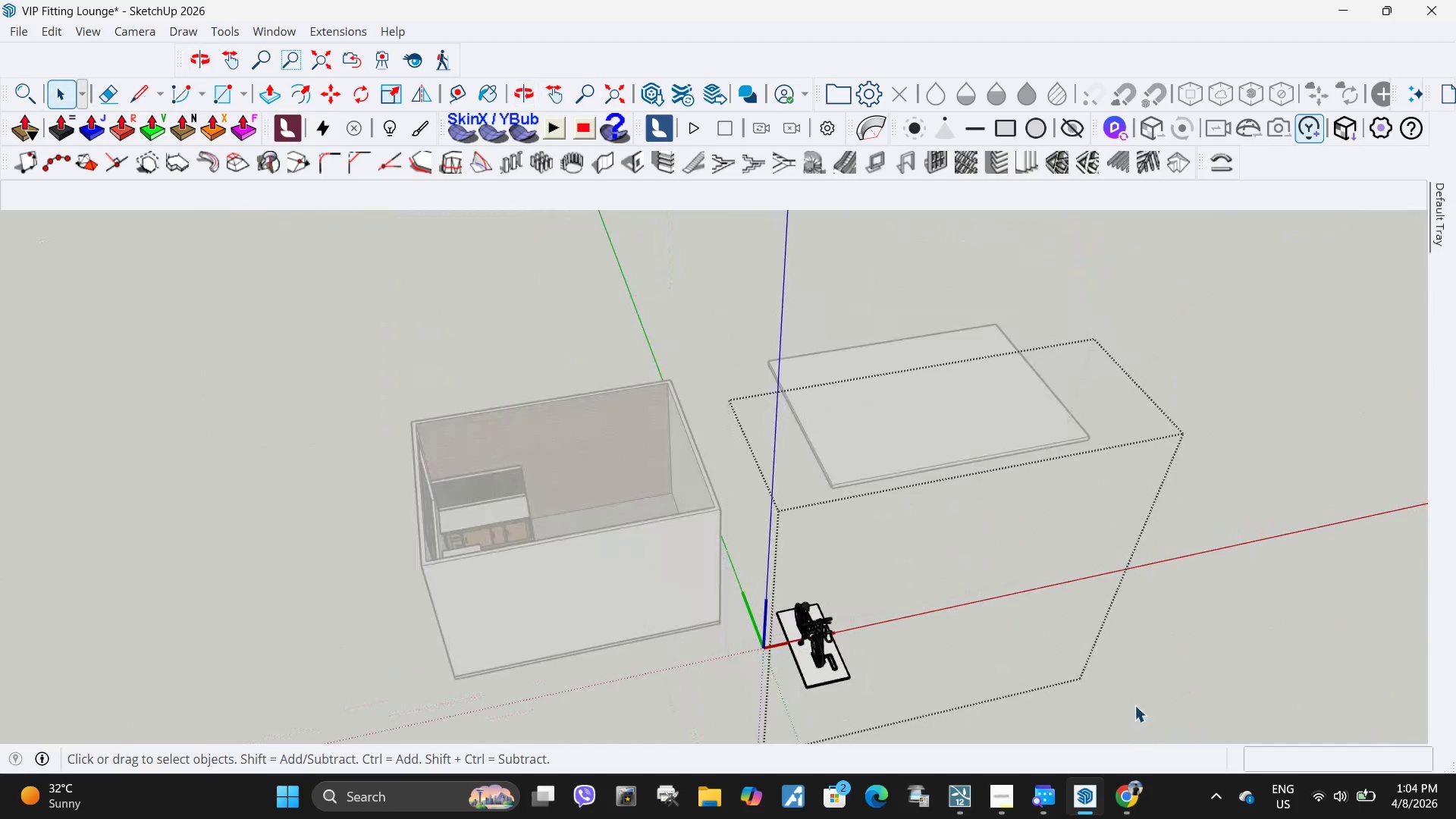 
key(Delete)
 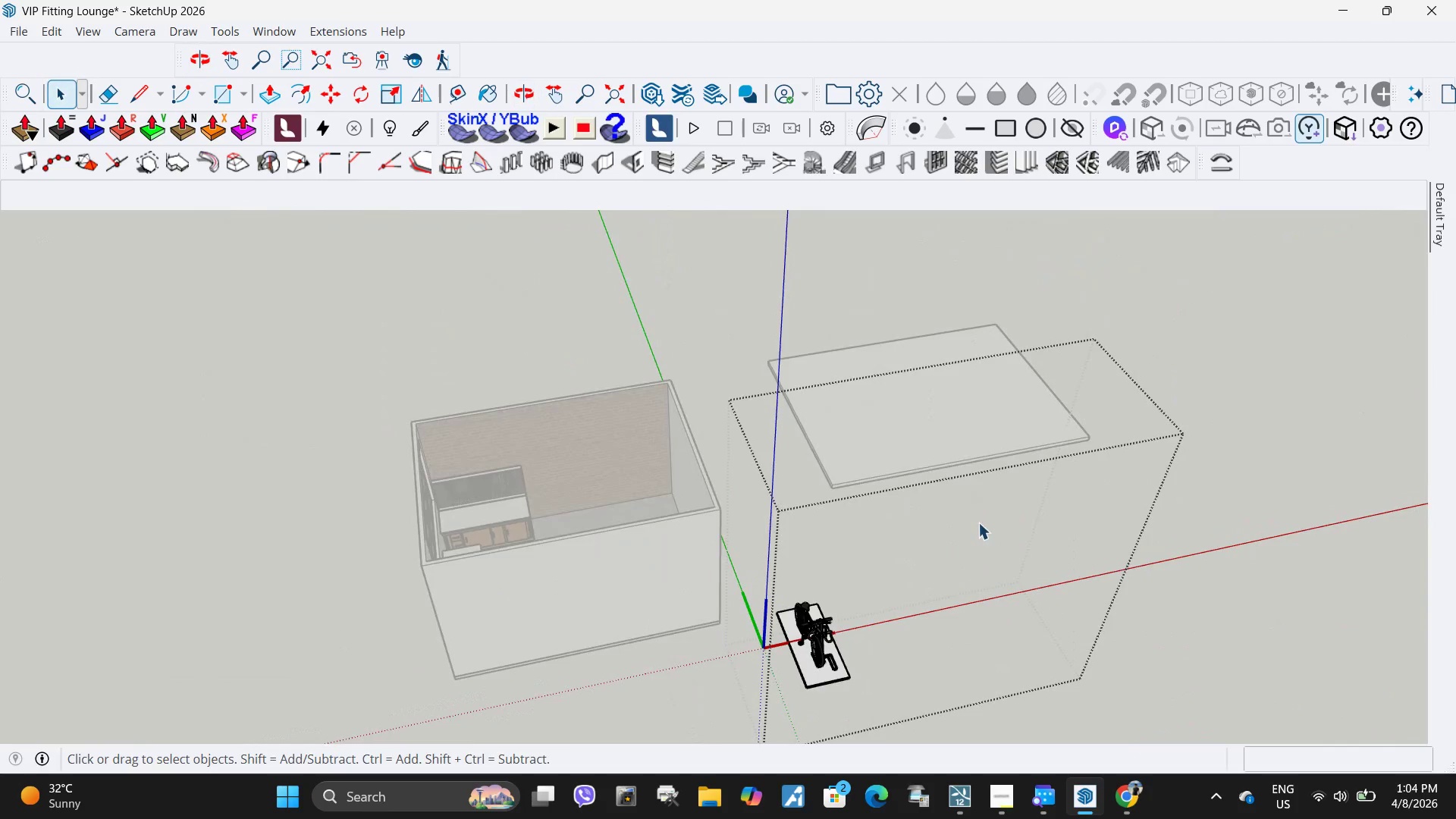 
left_click_drag(start_coordinate=[981, 522], to_coordinate=[707, 335])
 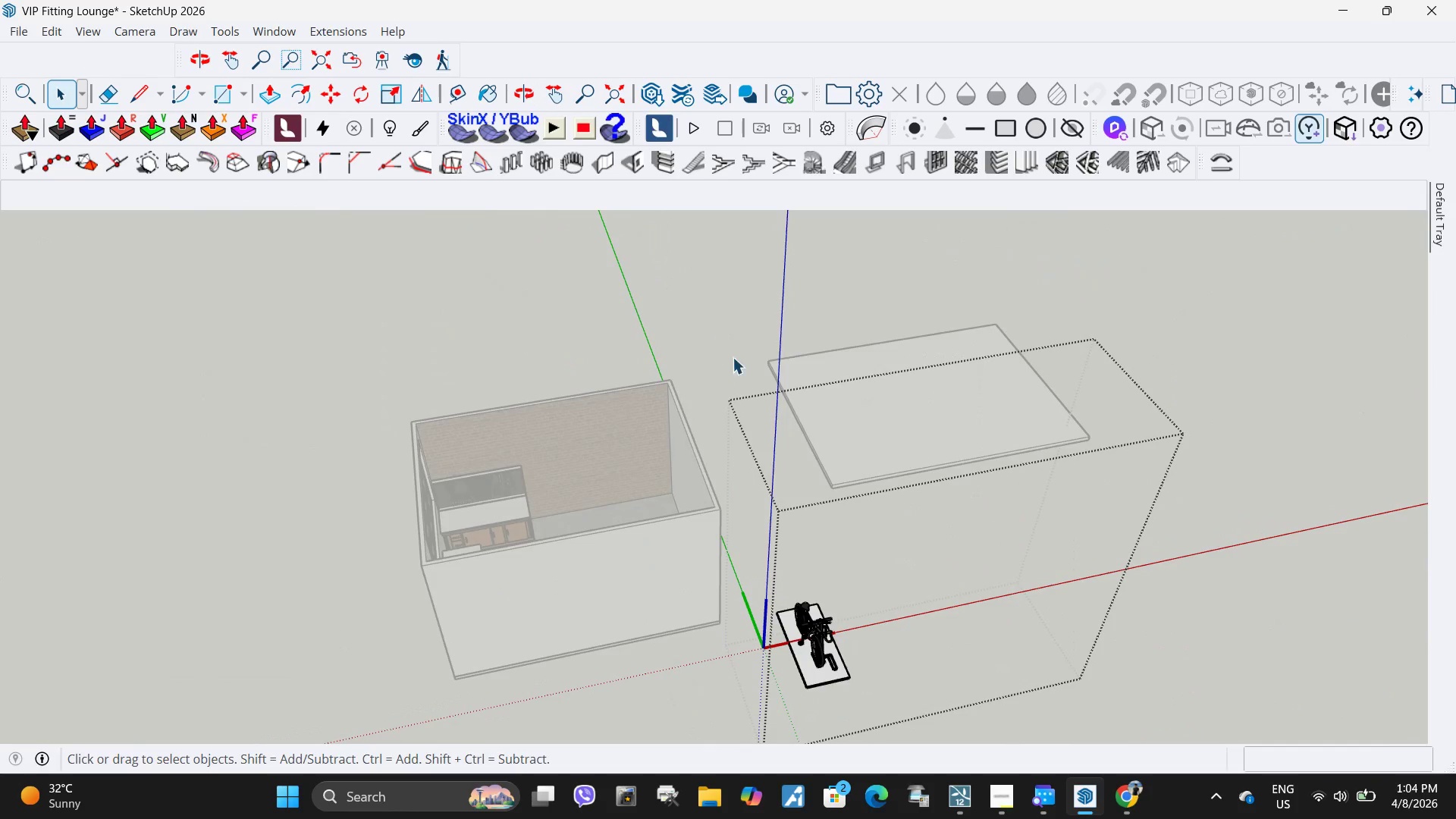 
key(Delete)
 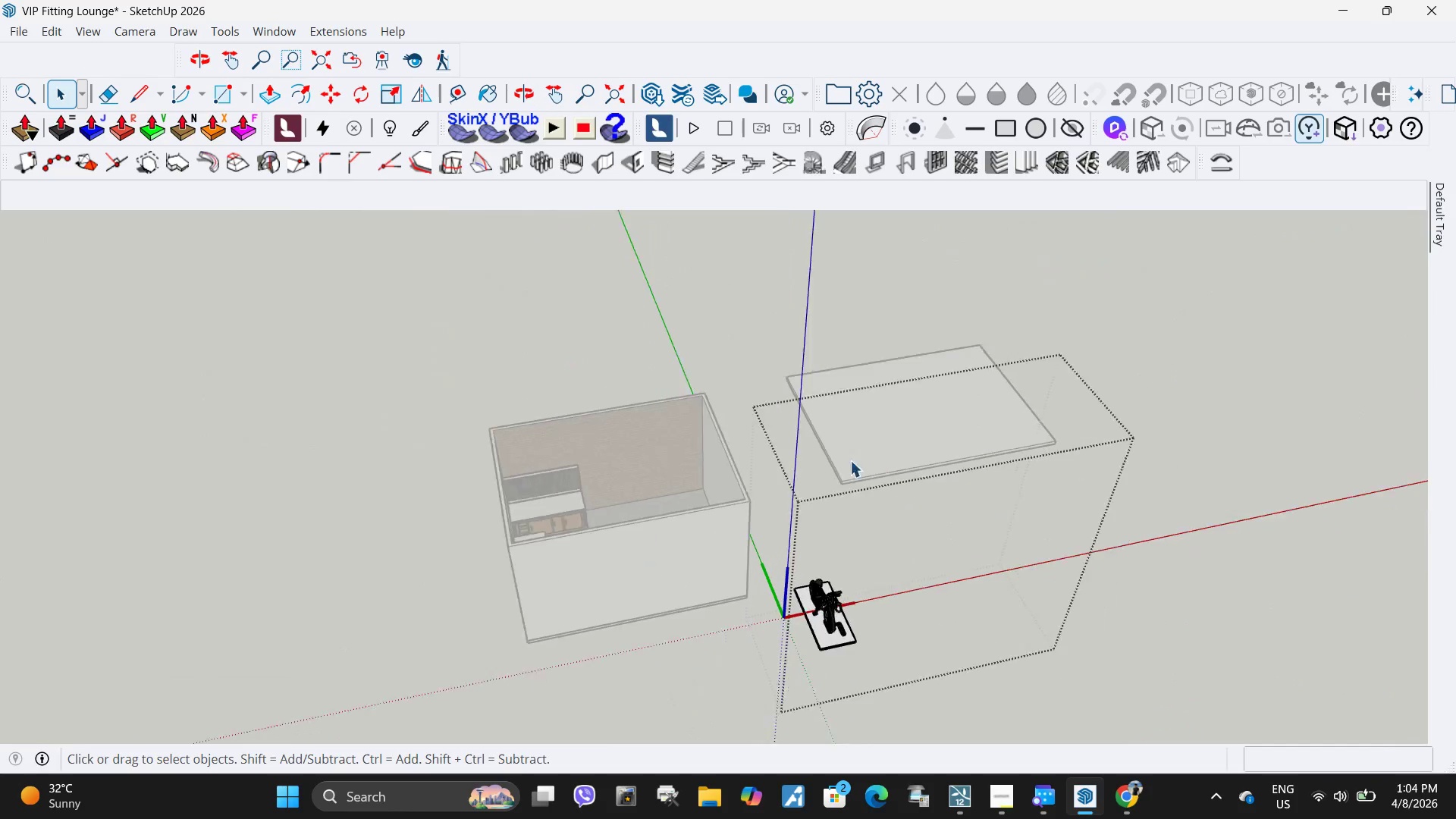 
key(Escape)
 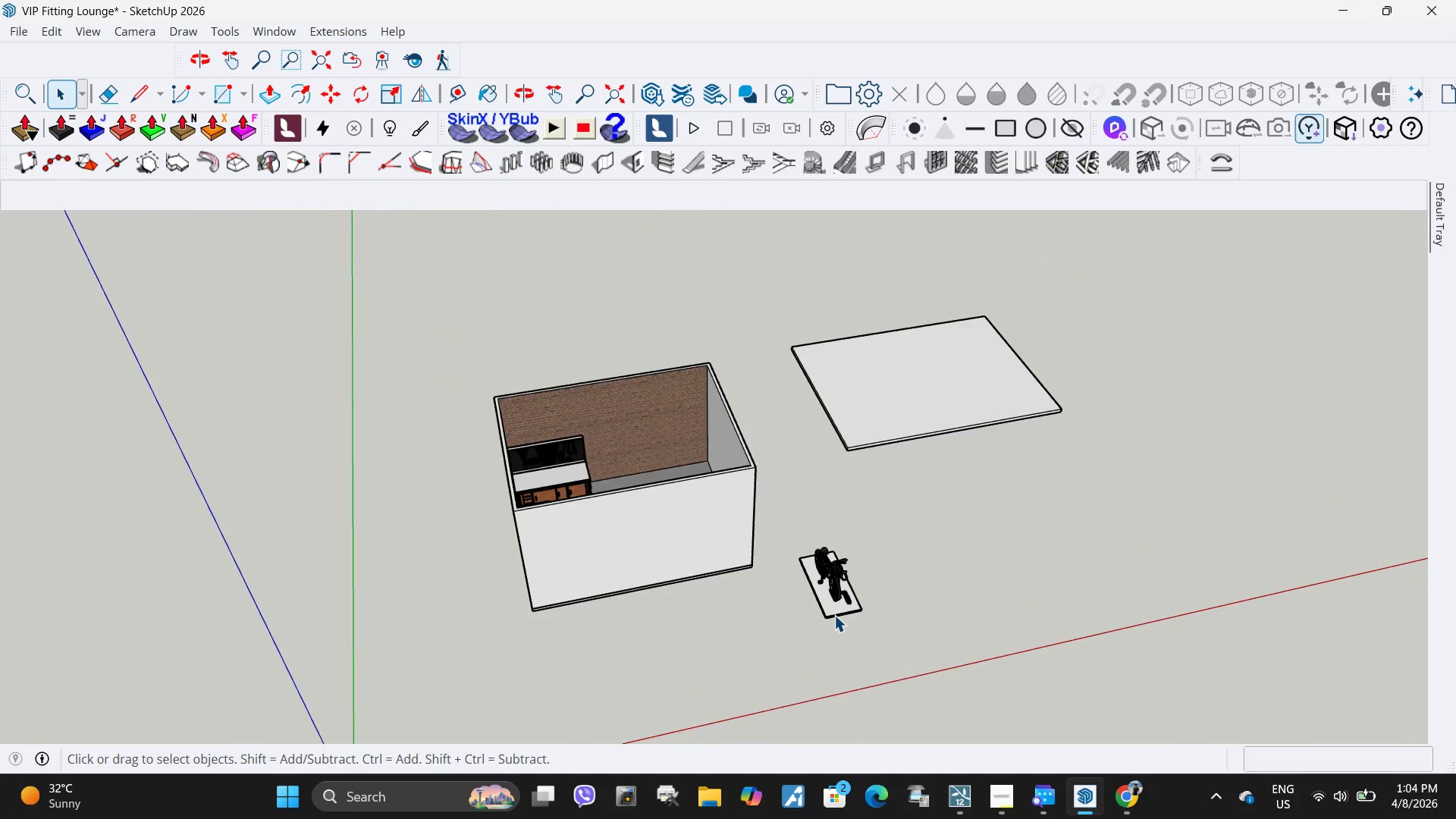 
scroll: coordinate [855, 461], scroll_direction: down, amount: 4.0
 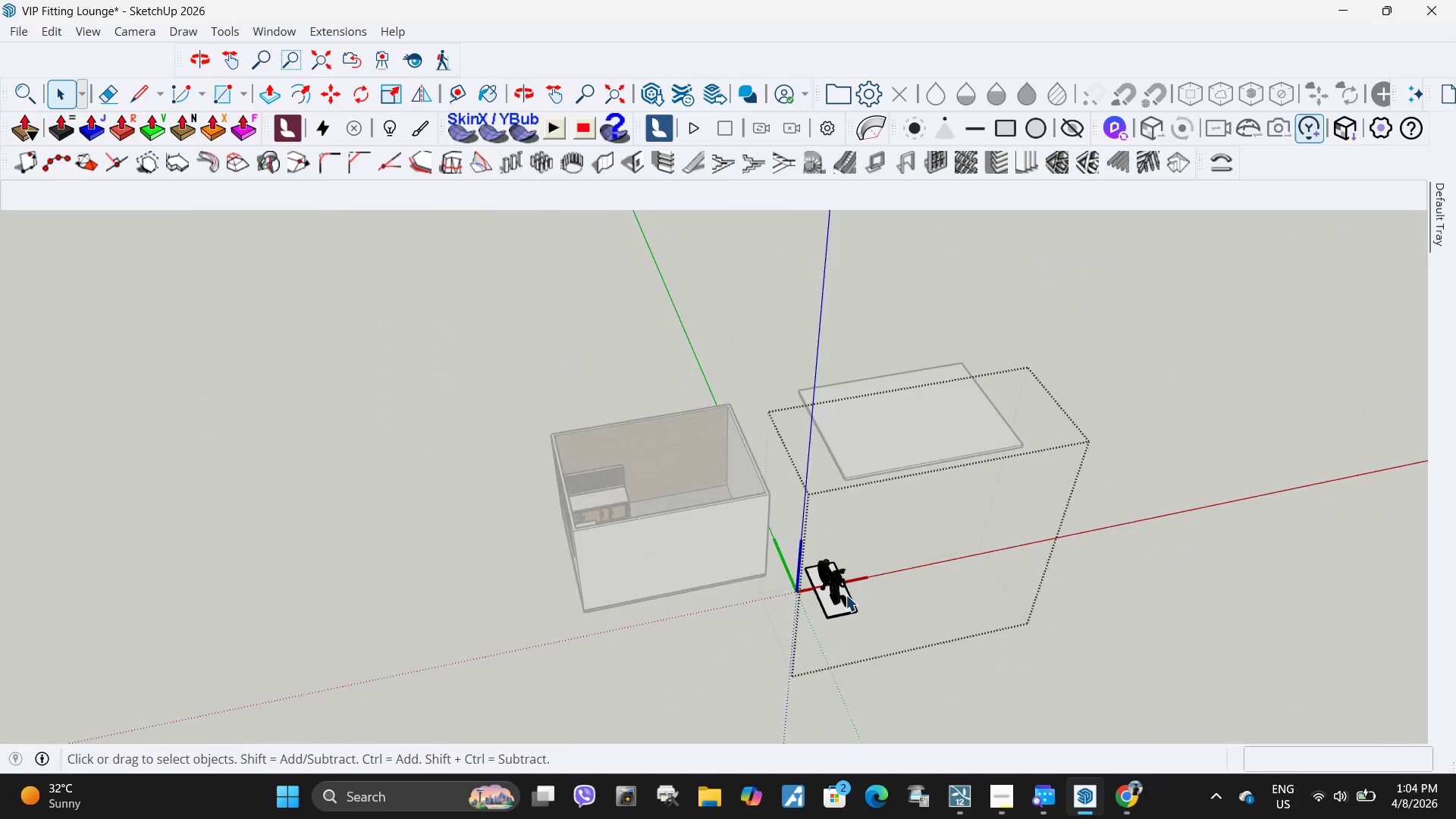 
left_click([834, 603])
 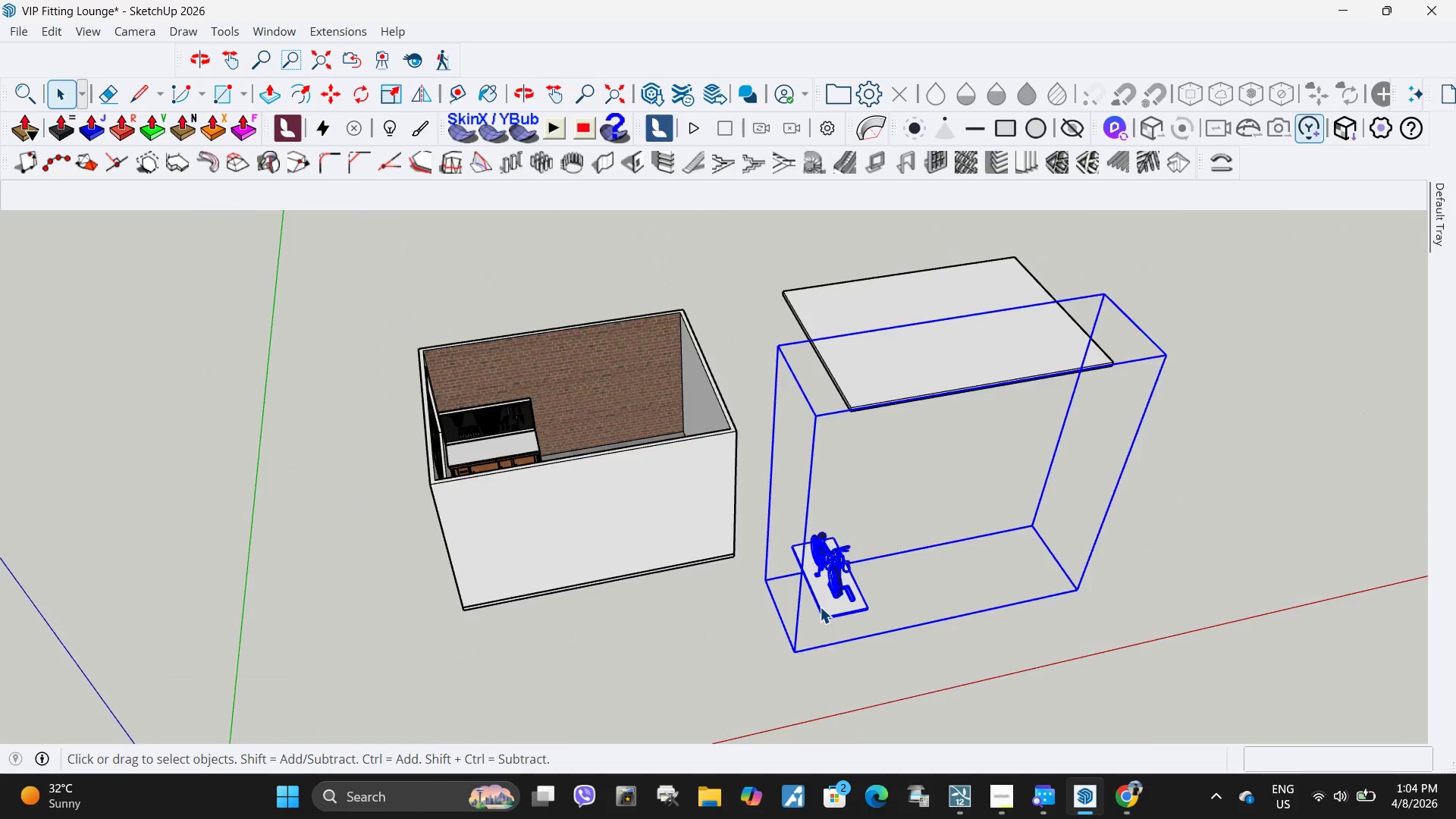 
scroll: coordinate [834, 615], scroll_direction: up, amount: 4.0
 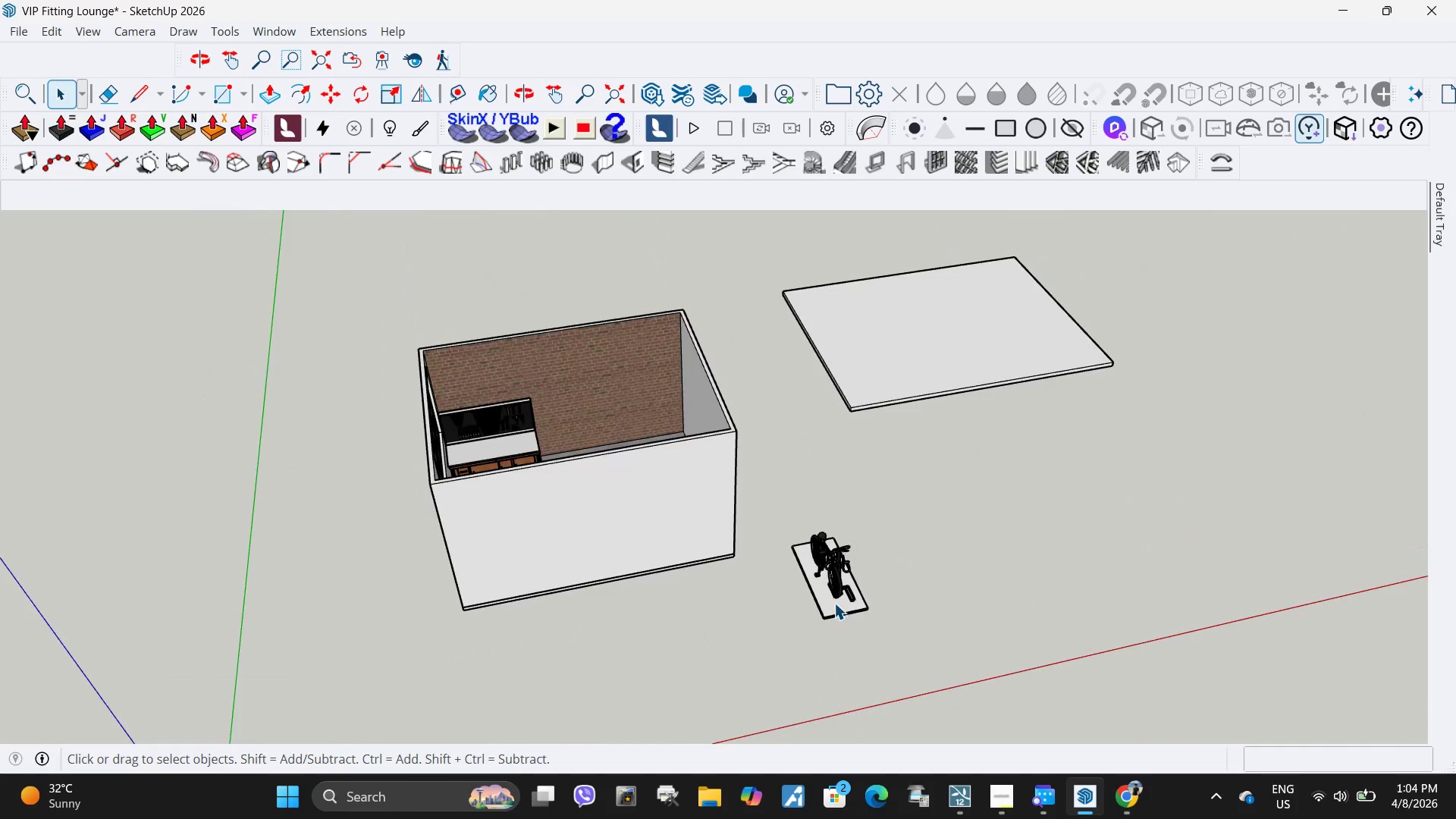 
key(M)
 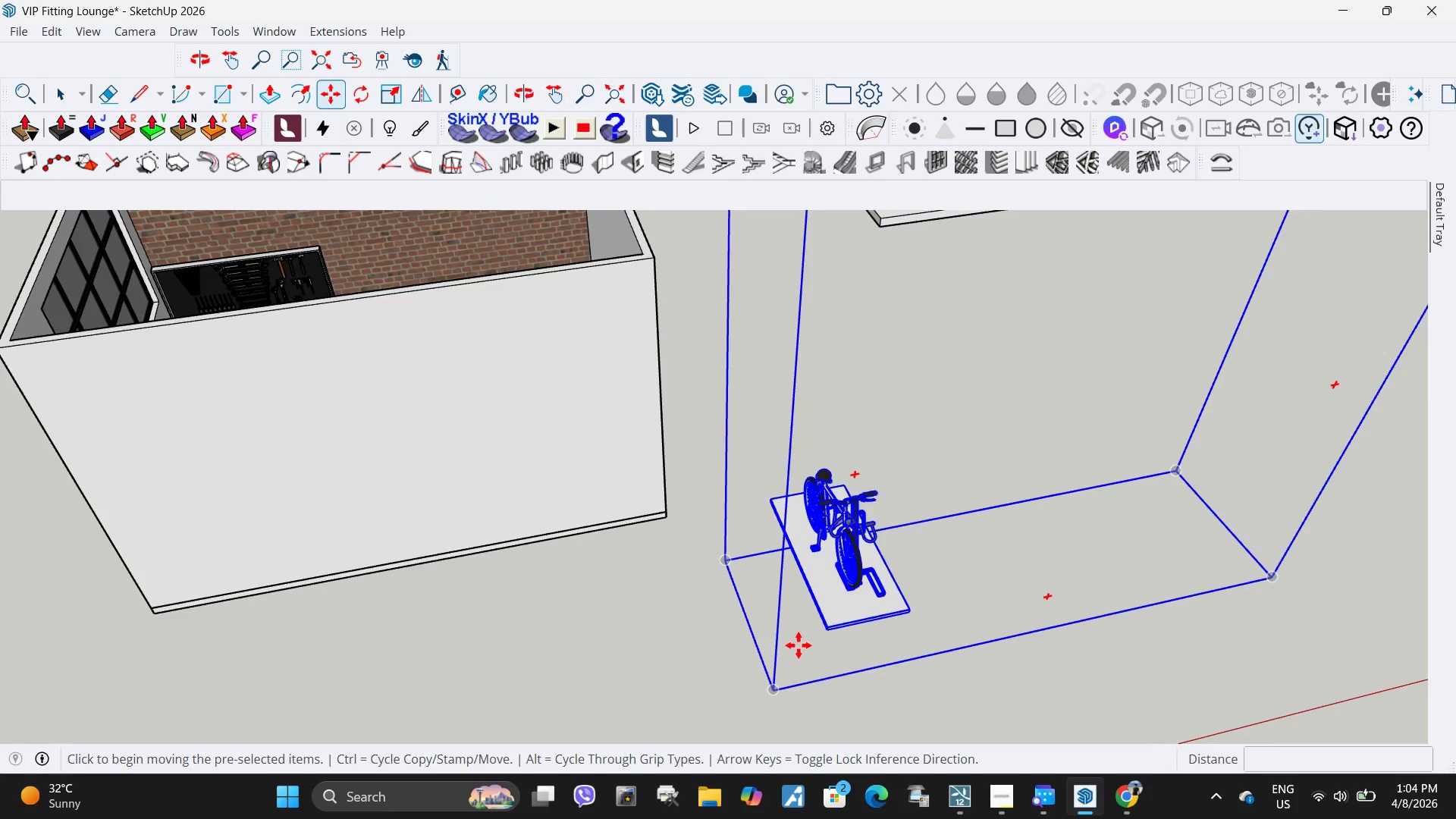 
scroll: coordinate [810, 641], scroll_direction: up, amount: 8.0
 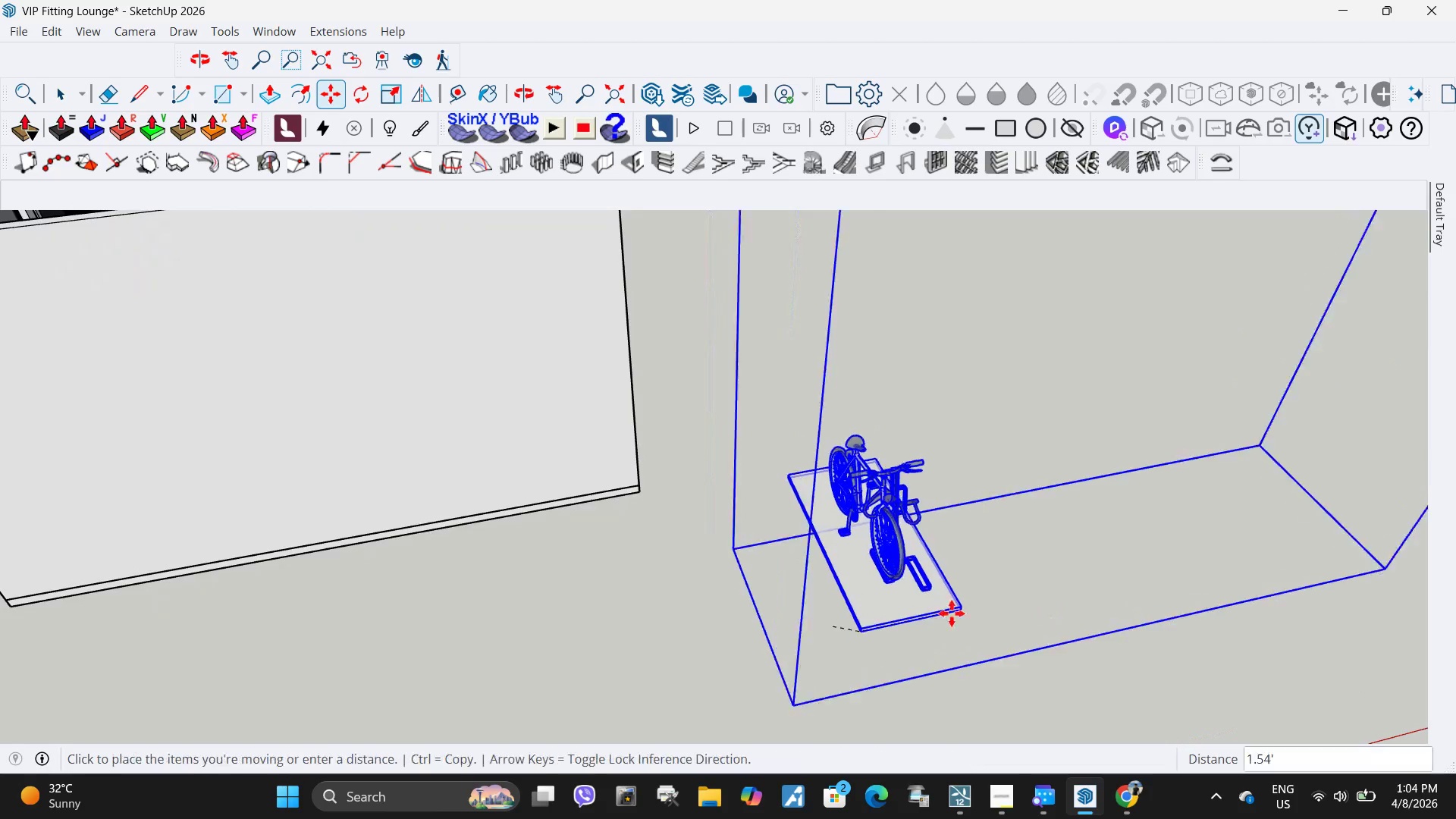 
scroll: coordinate [1010, 616], scroll_direction: down, amount: 13.0
 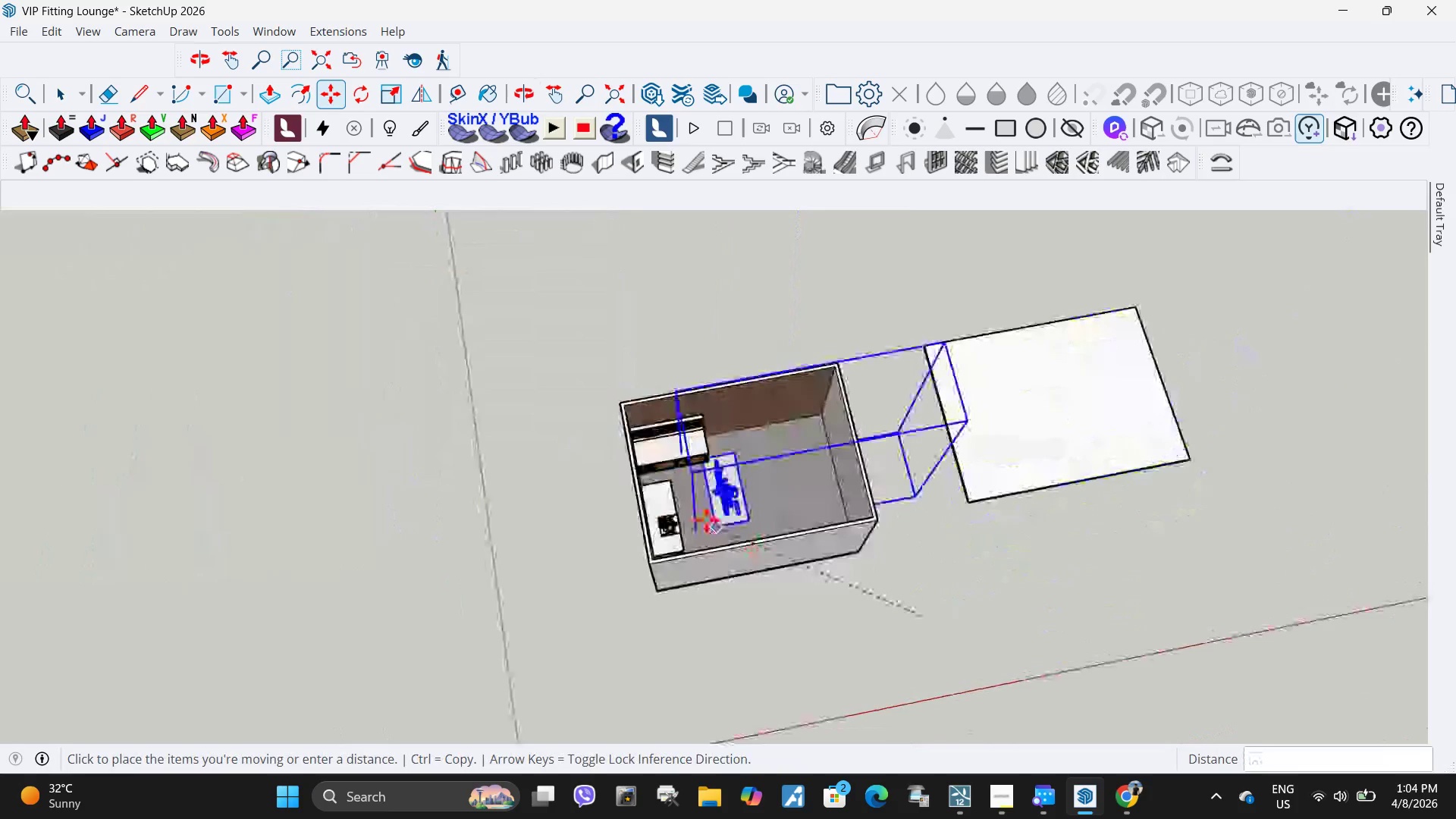 
scroll: coordinate [707, 520], scroll_direction: up, amount: 10.0
 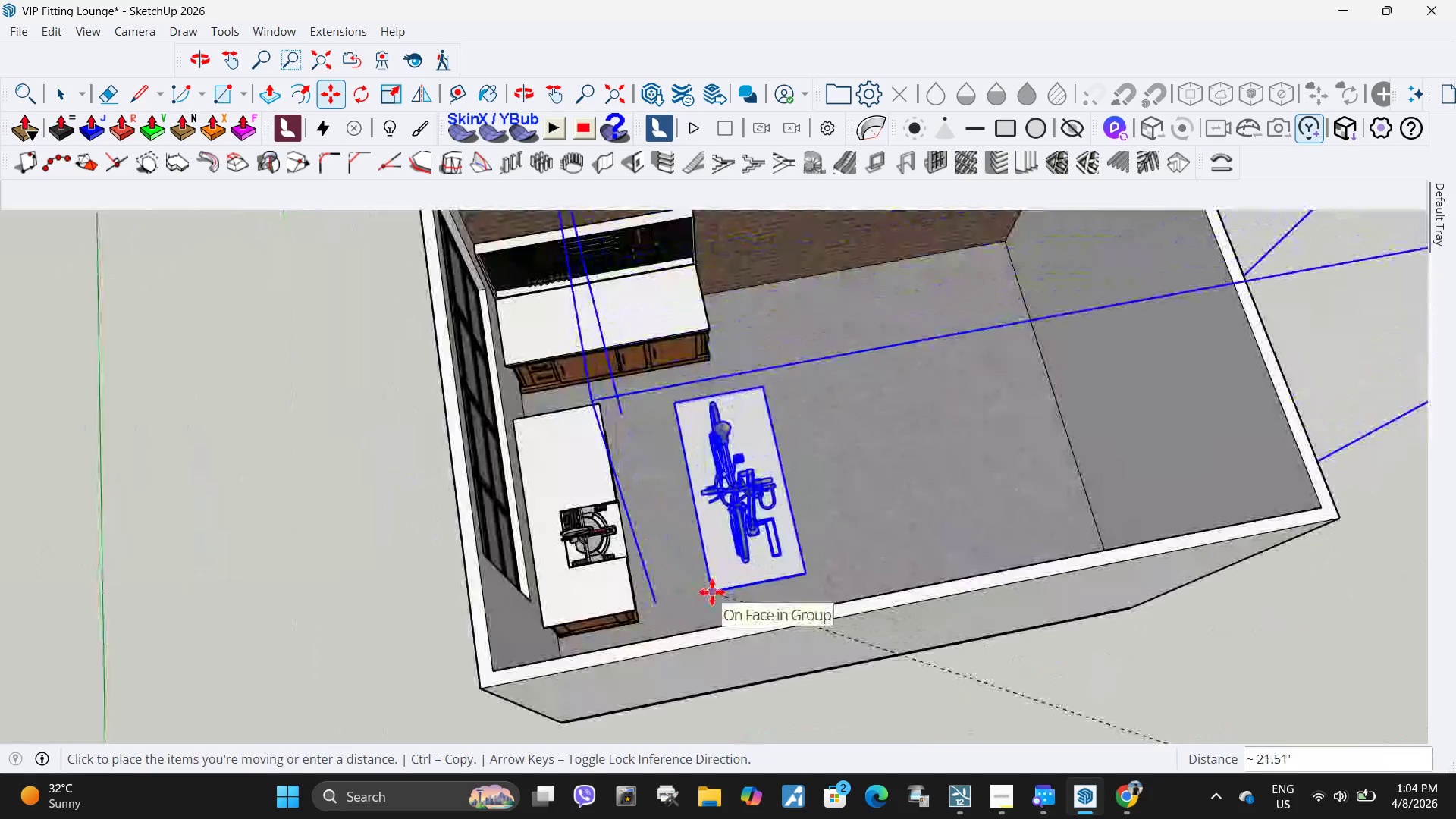 
left_click([712, 592])
 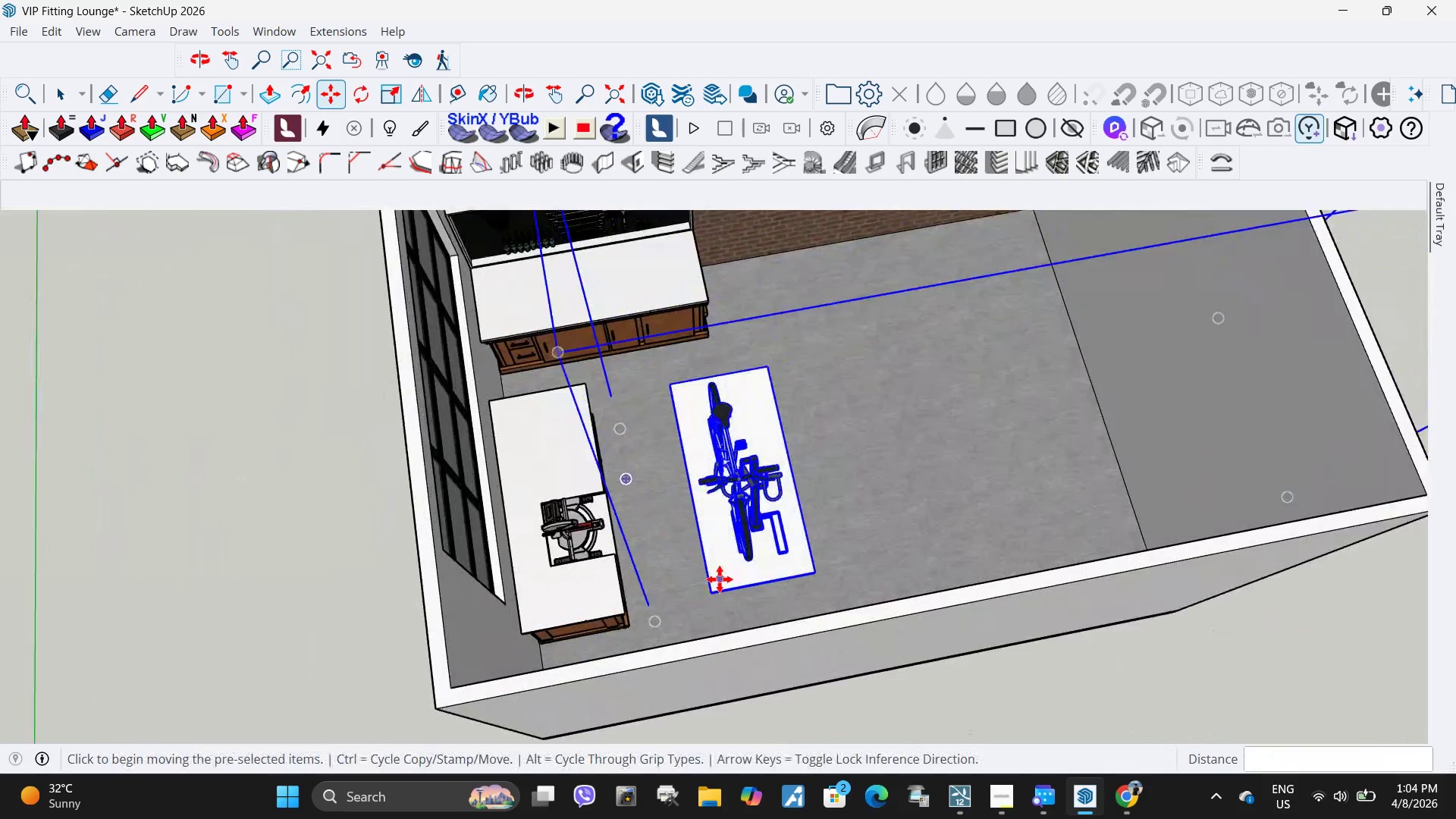 
scroll: coordinate [720, 579], scroll_direction: up, amount: 3.0
 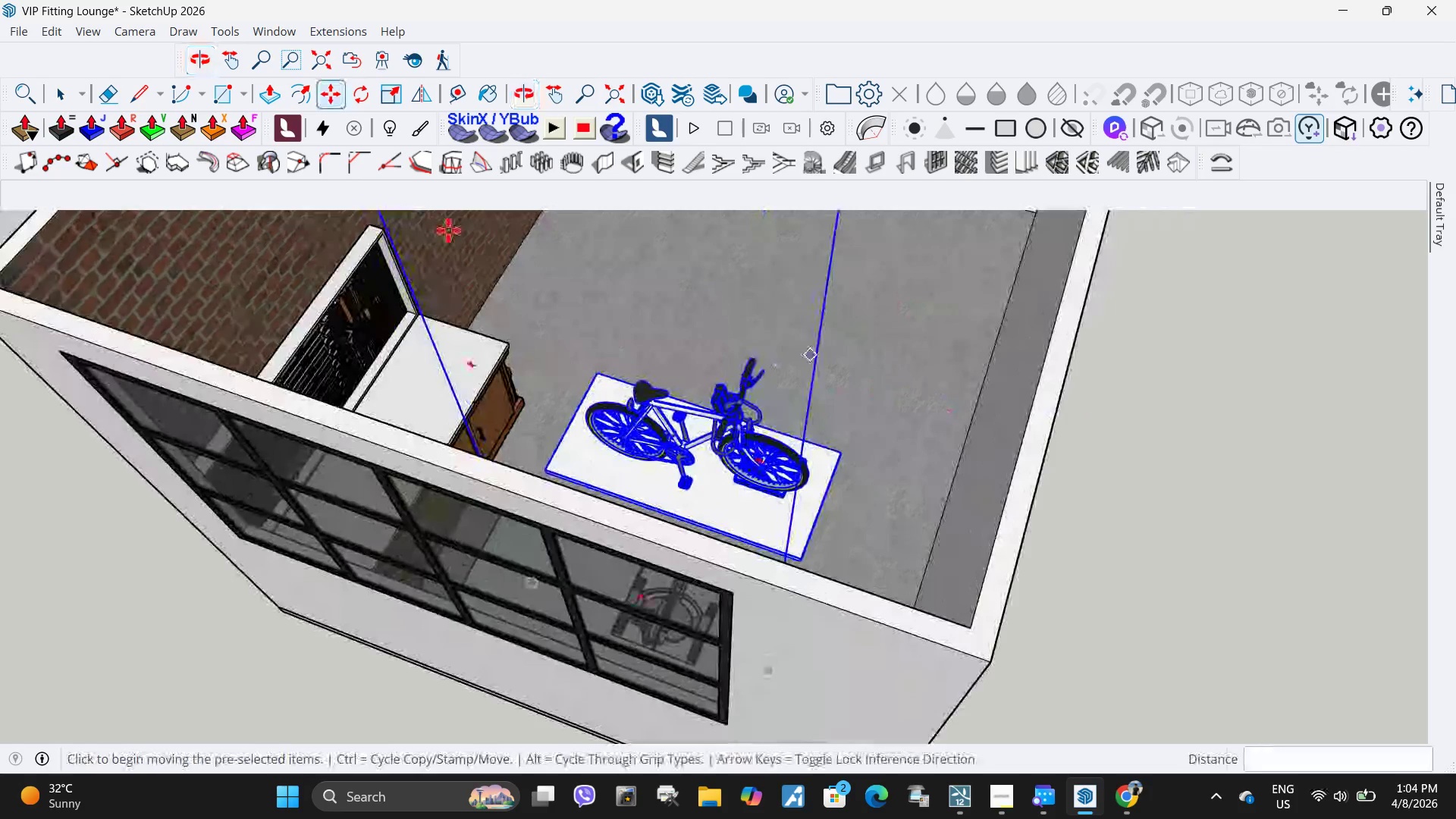 
left_click([24, 95])
 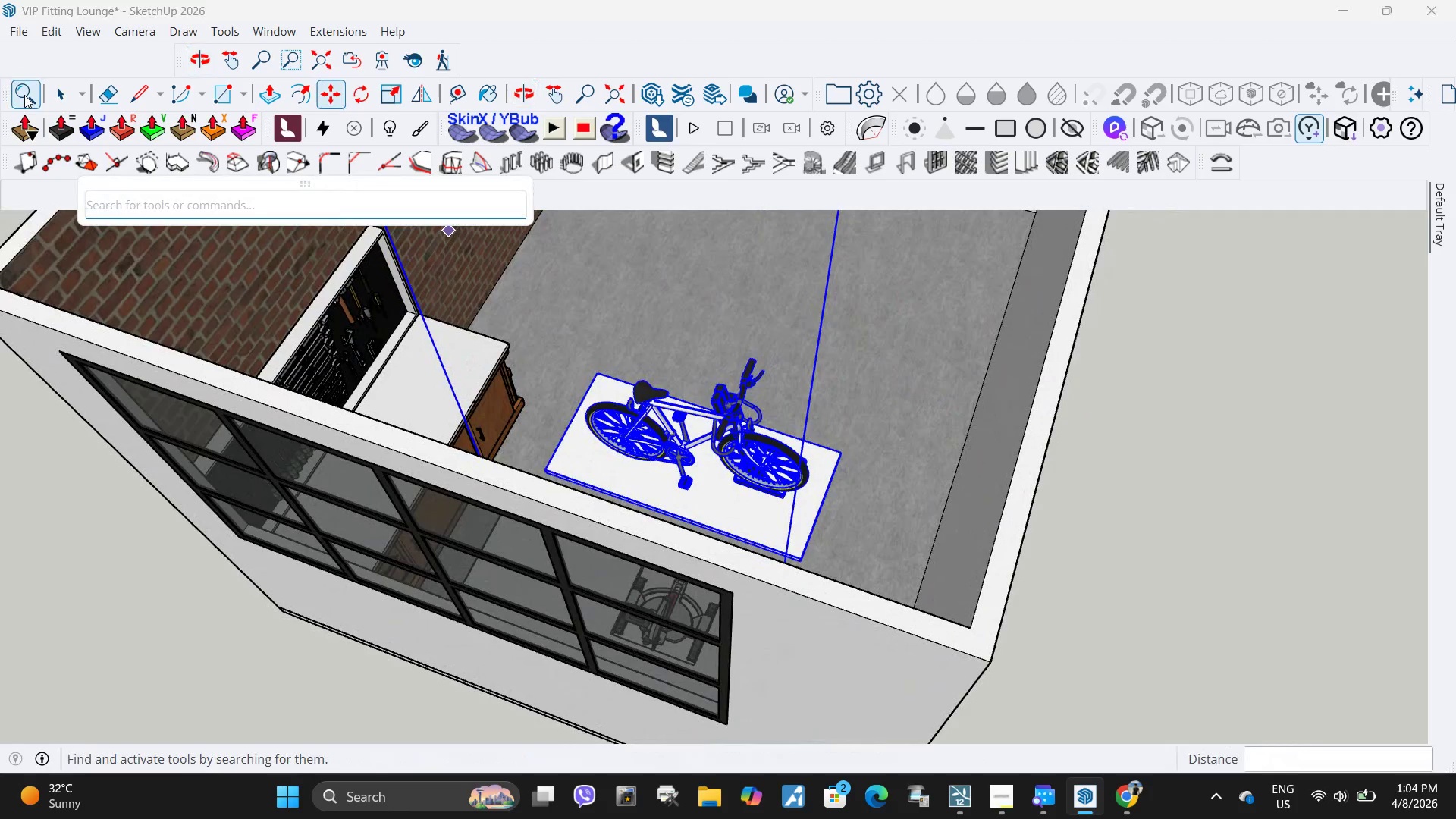 
key(F)
 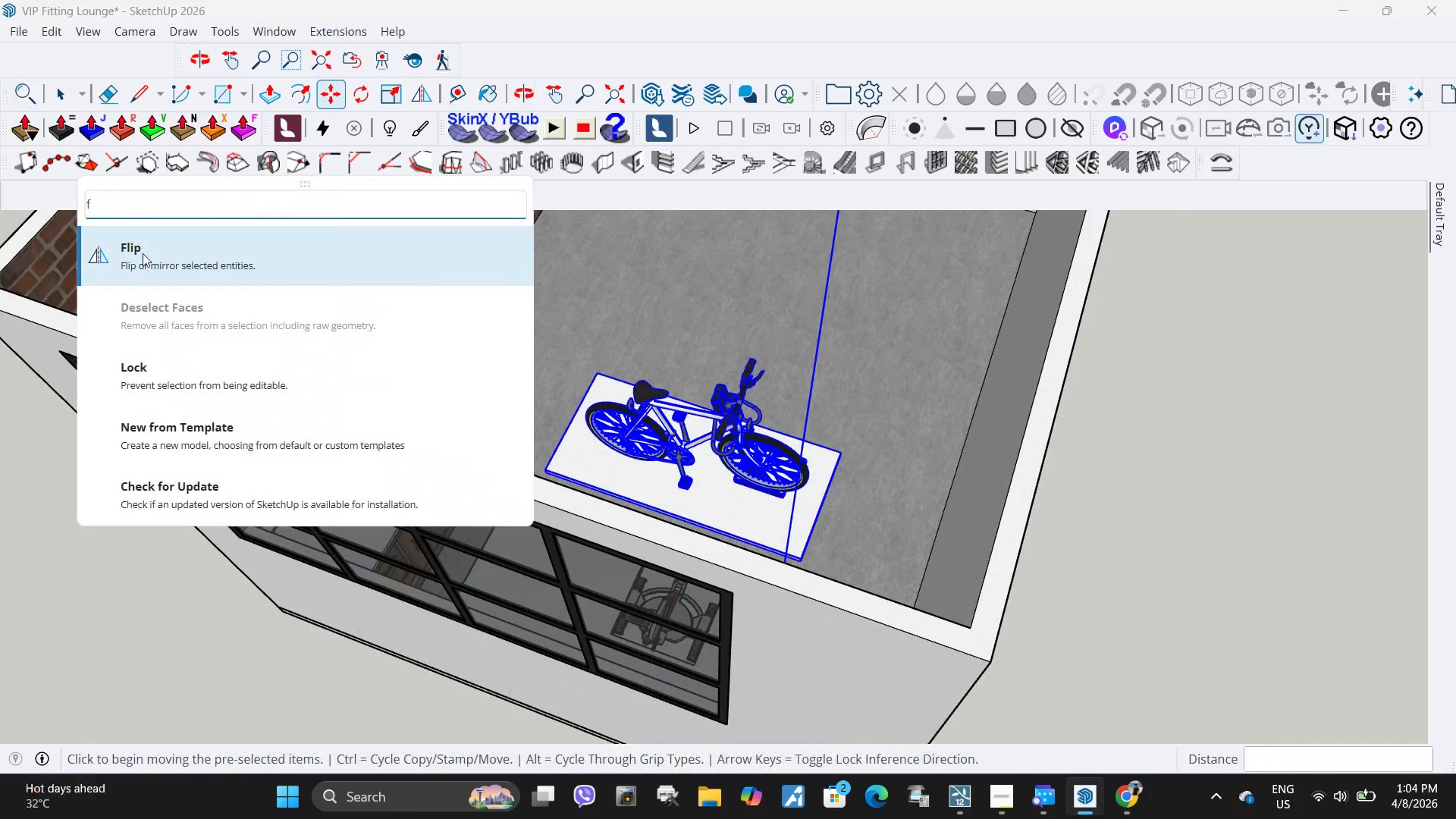 
left_click([143, 253])
 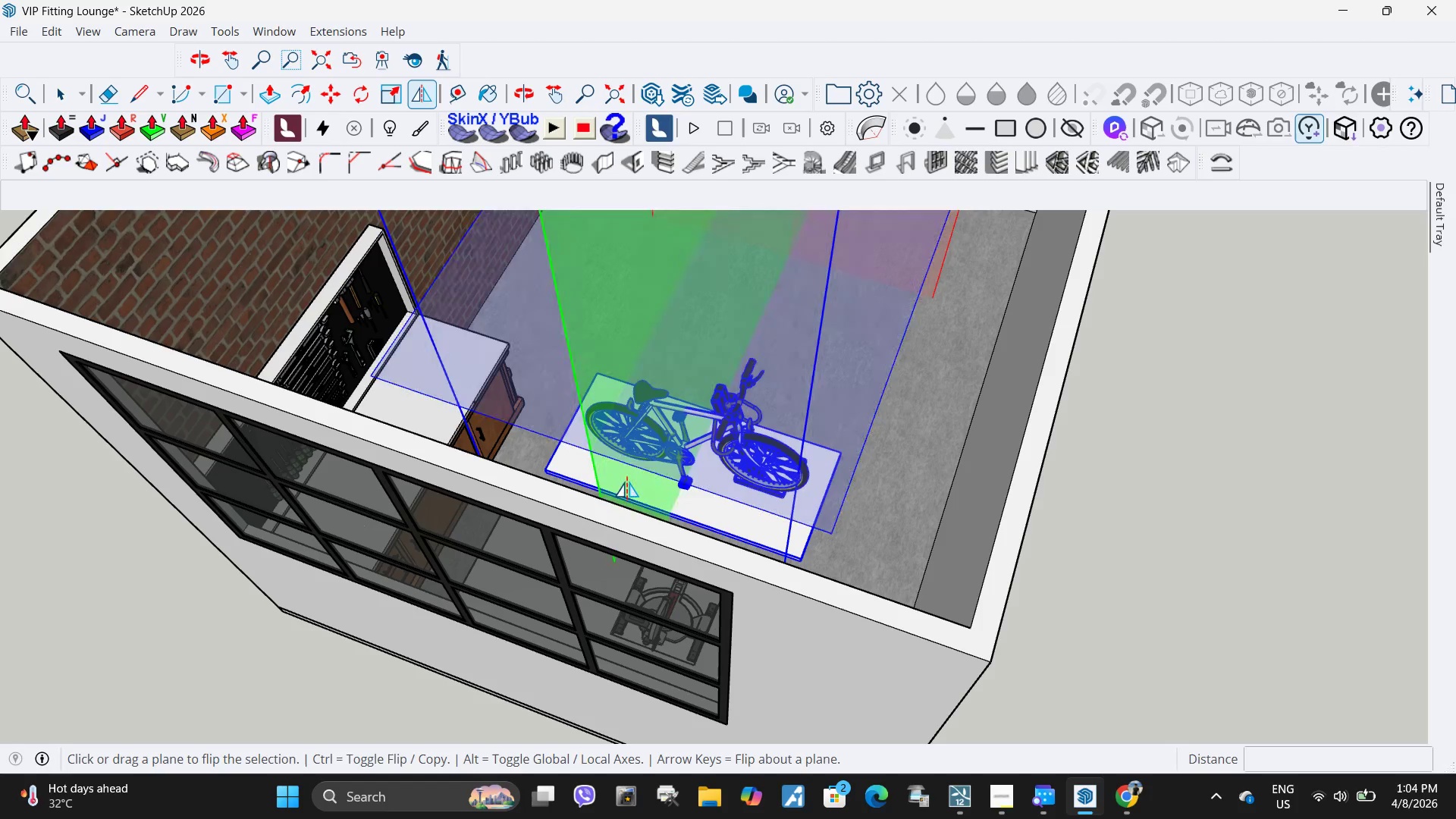 
double_click([627, 482])
 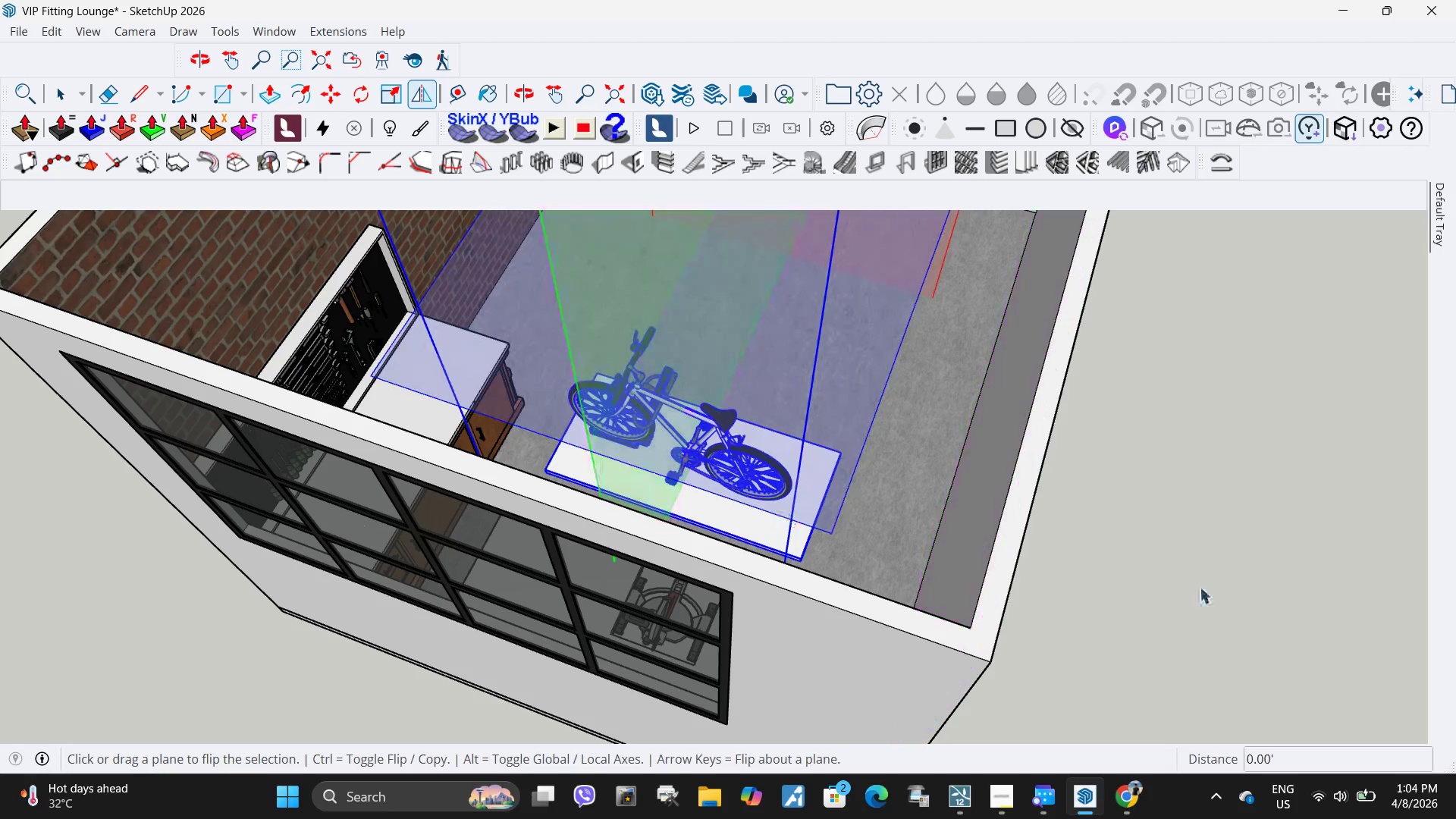 
key(Space)
 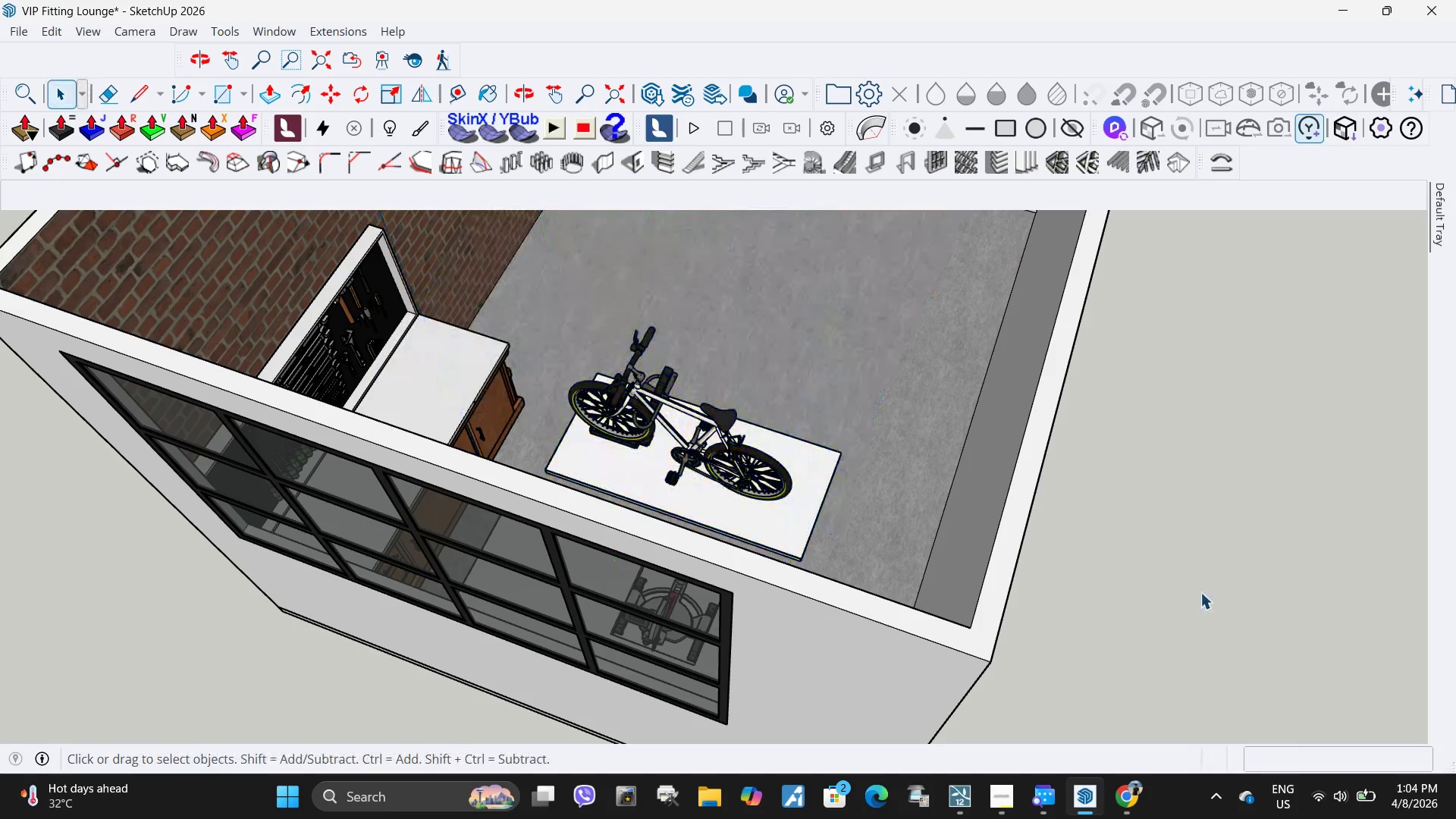 
left_click([1200, 592])
 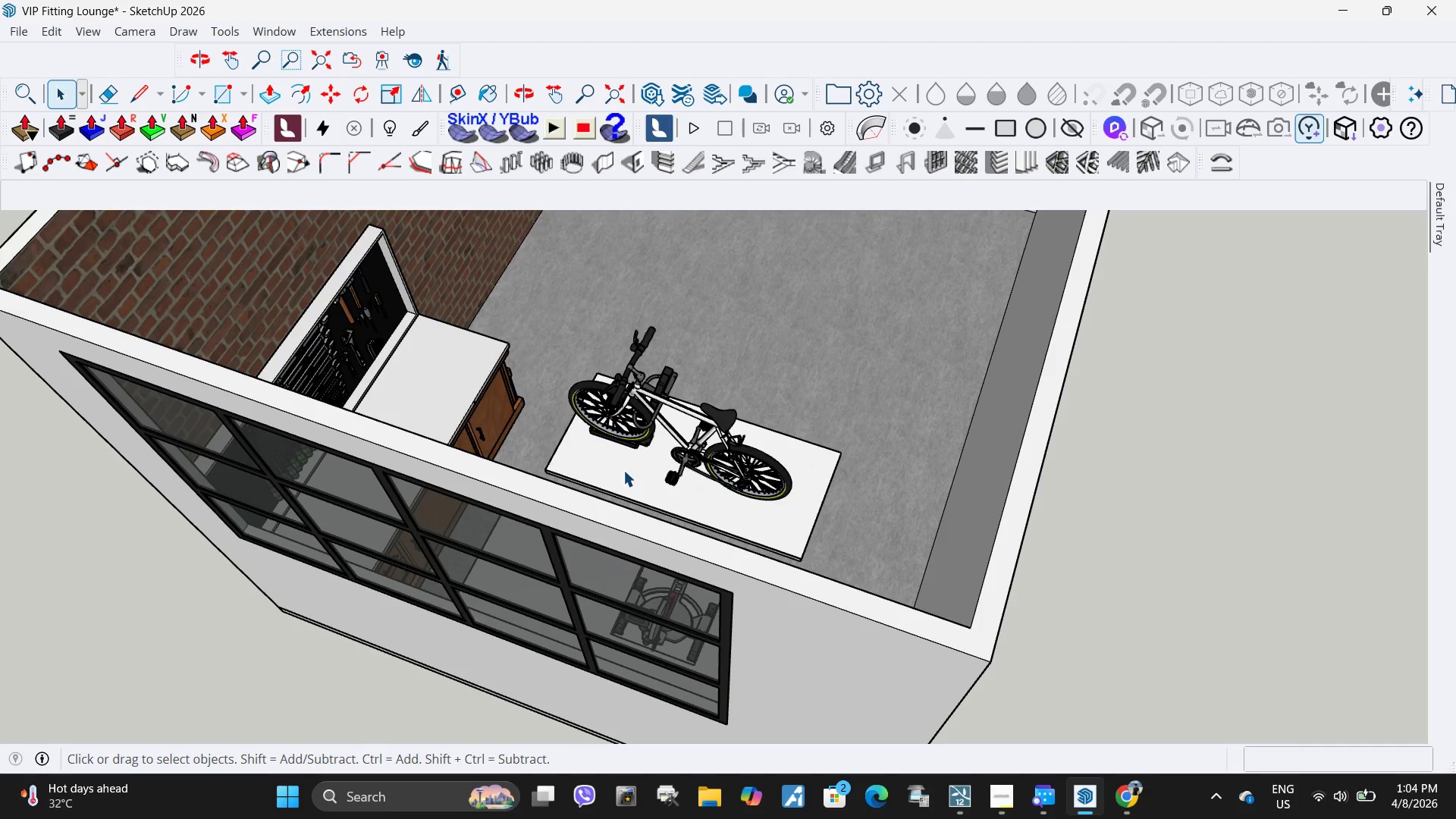 
scroll: coordinate [419, 625], scroll_direction: up, amount: 14.0
 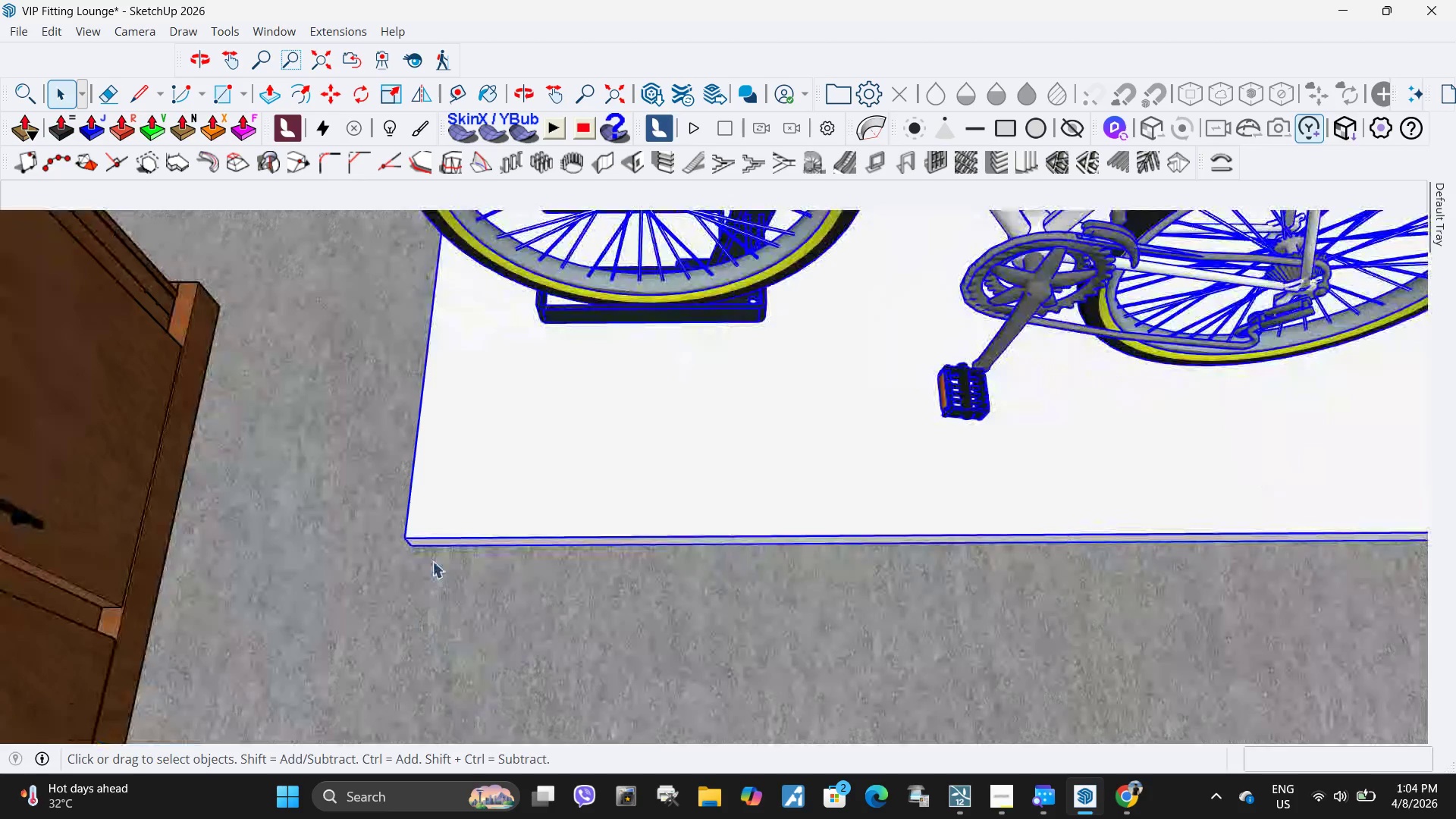 
key(M)
 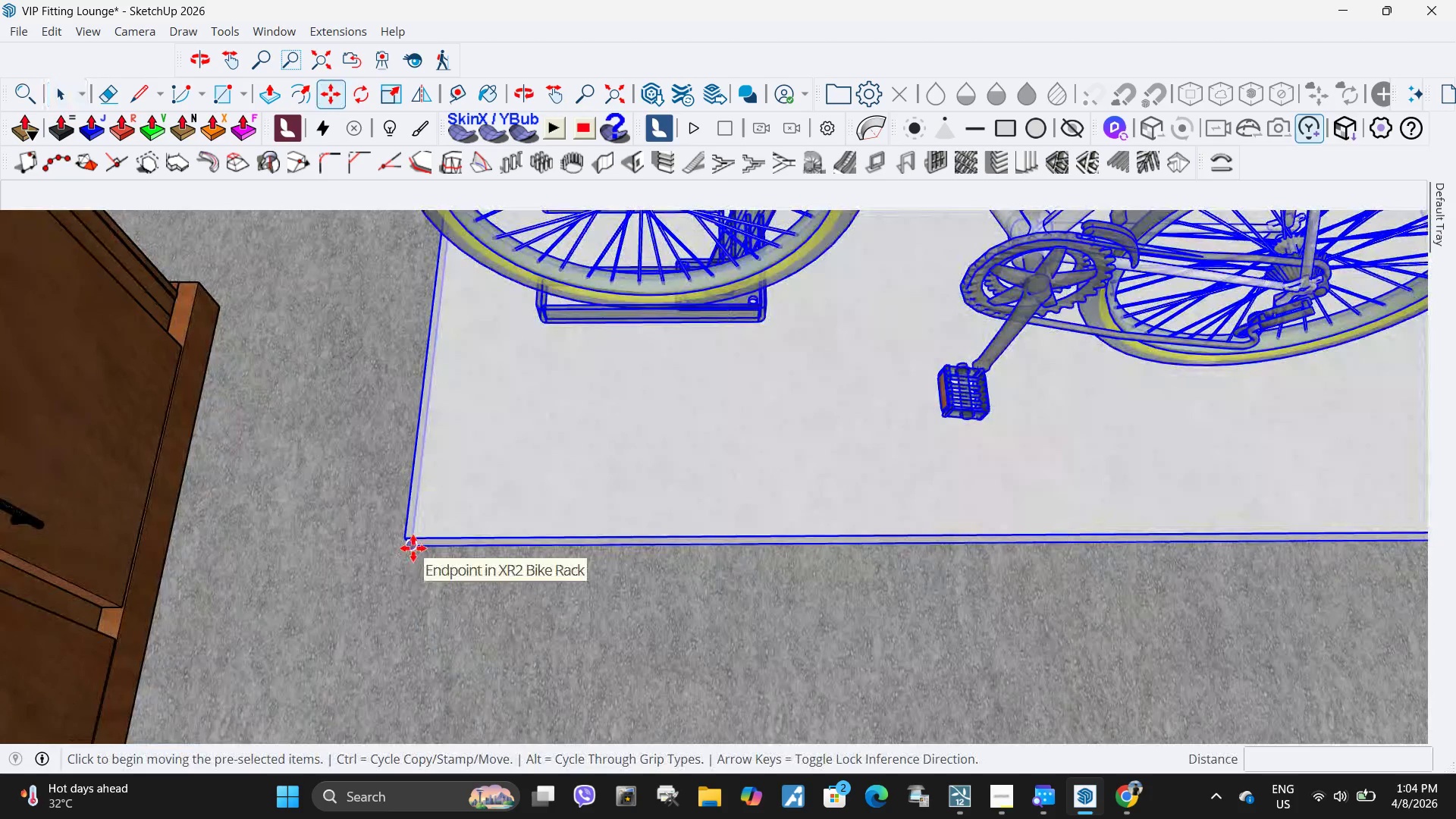 
left_click([413, 548])
 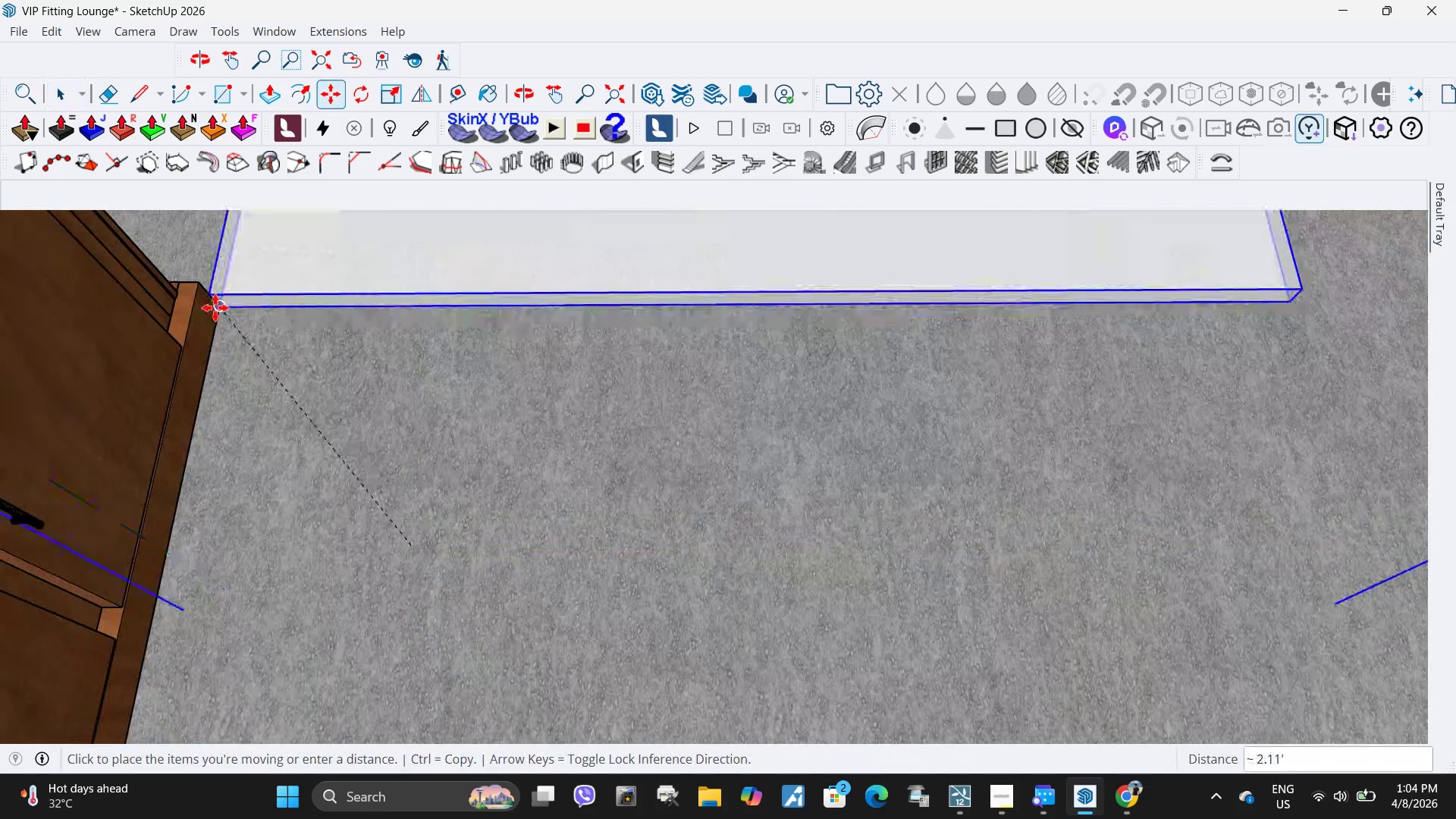 
left_click([215, 308])
 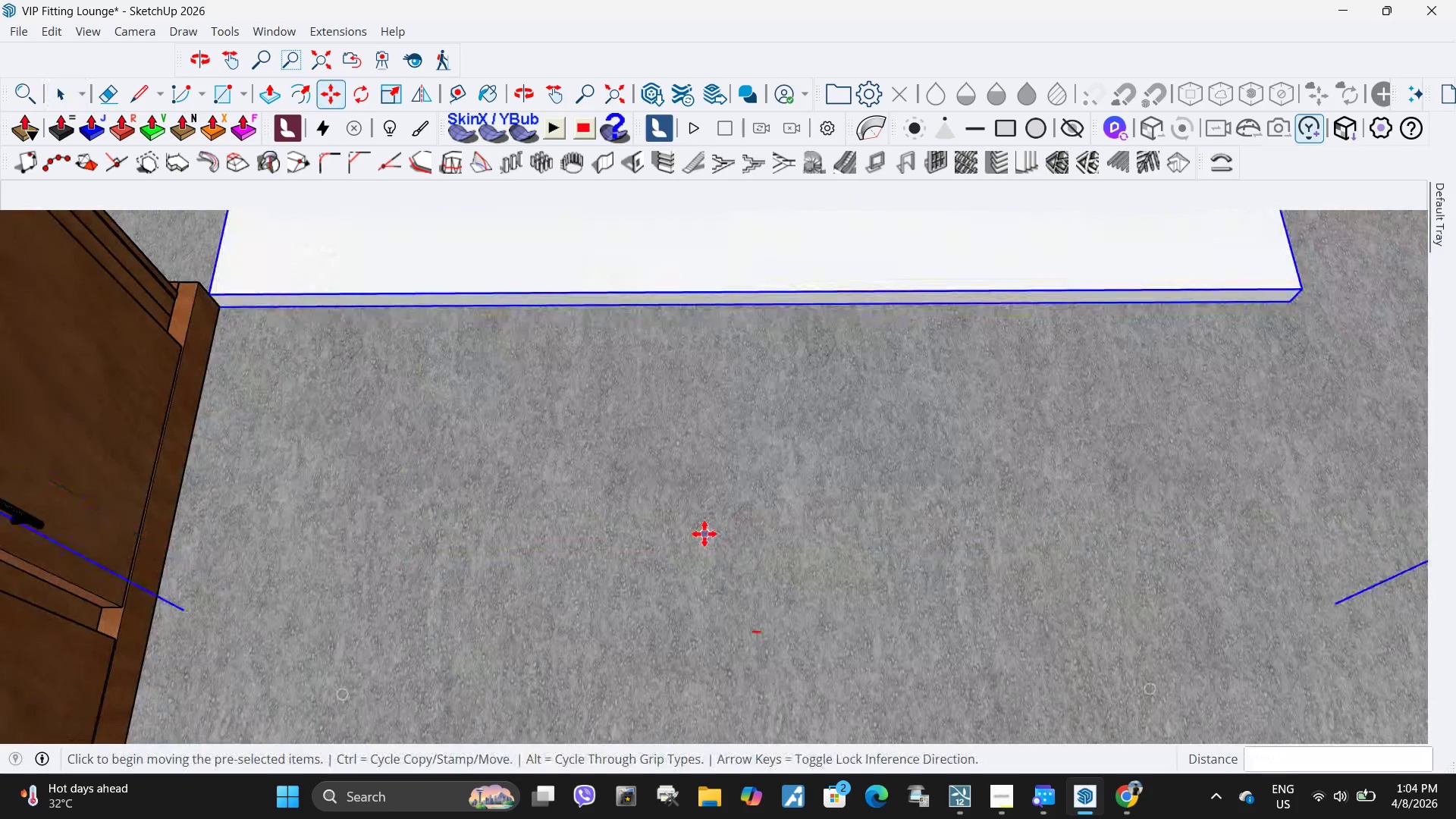 
left_click([643, 526])
 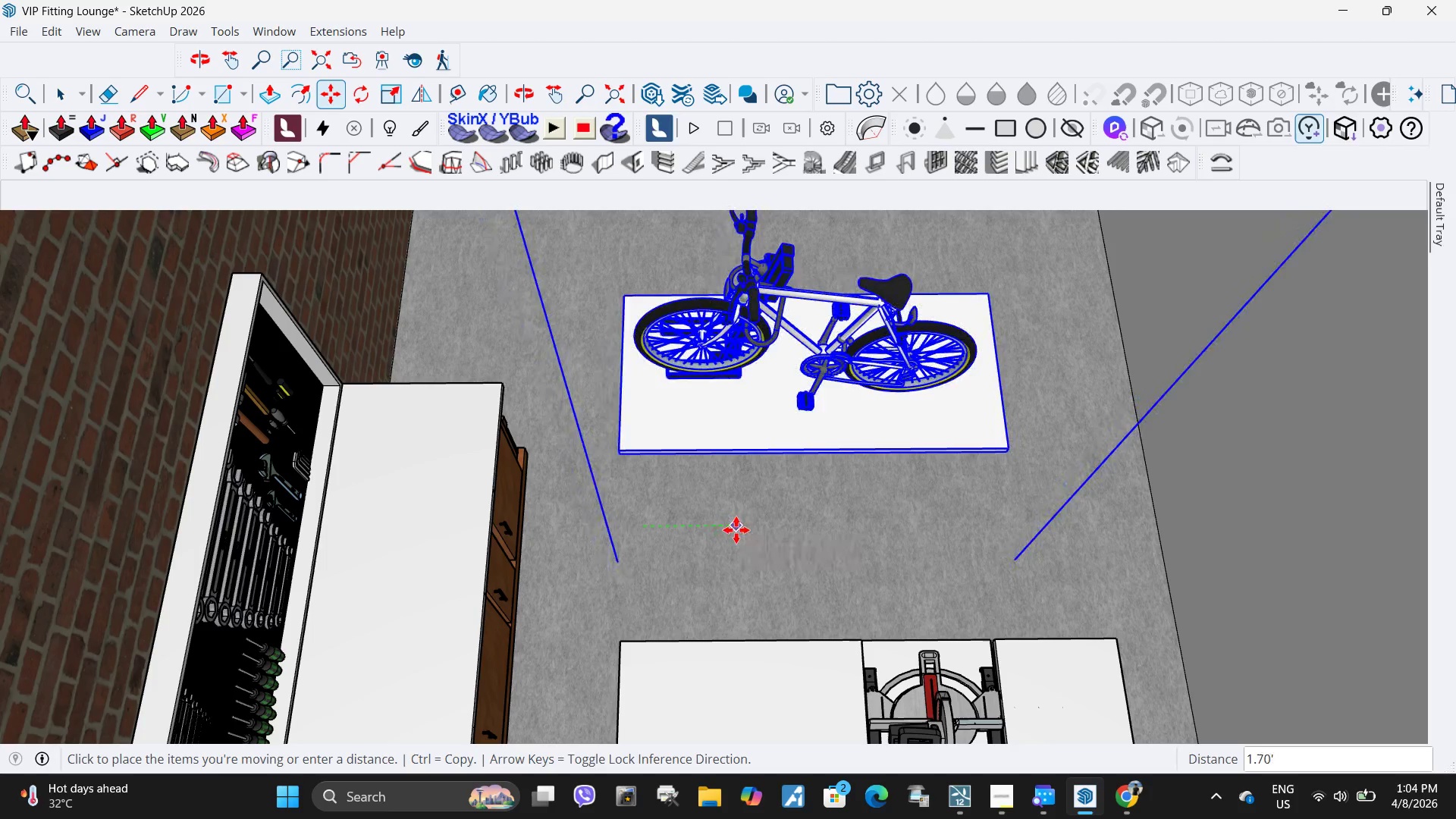 
scroll: coordinate [697, 541], scroll_direction: down, amount: 11.0
 